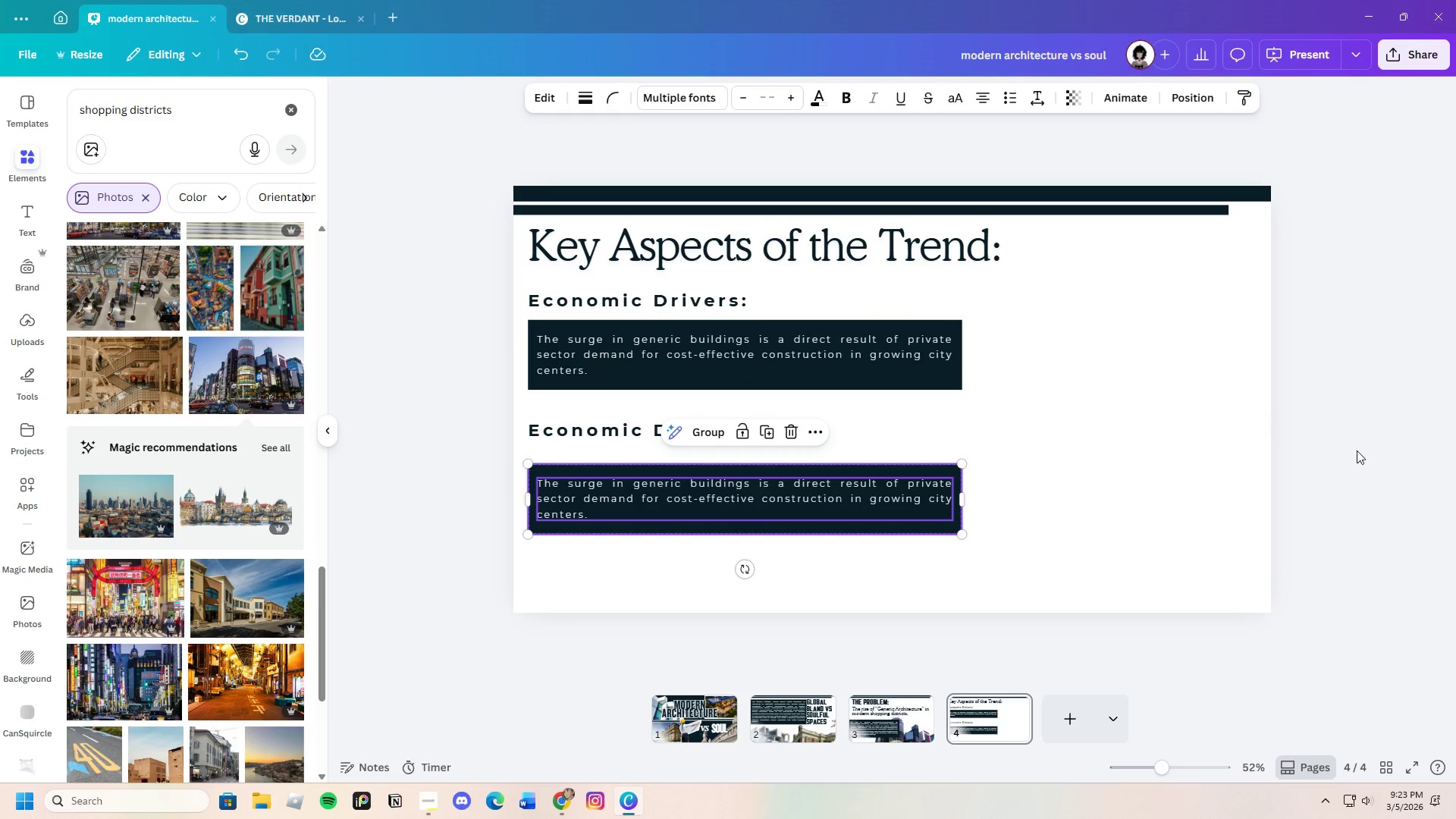 
left_click([1357, 450])
 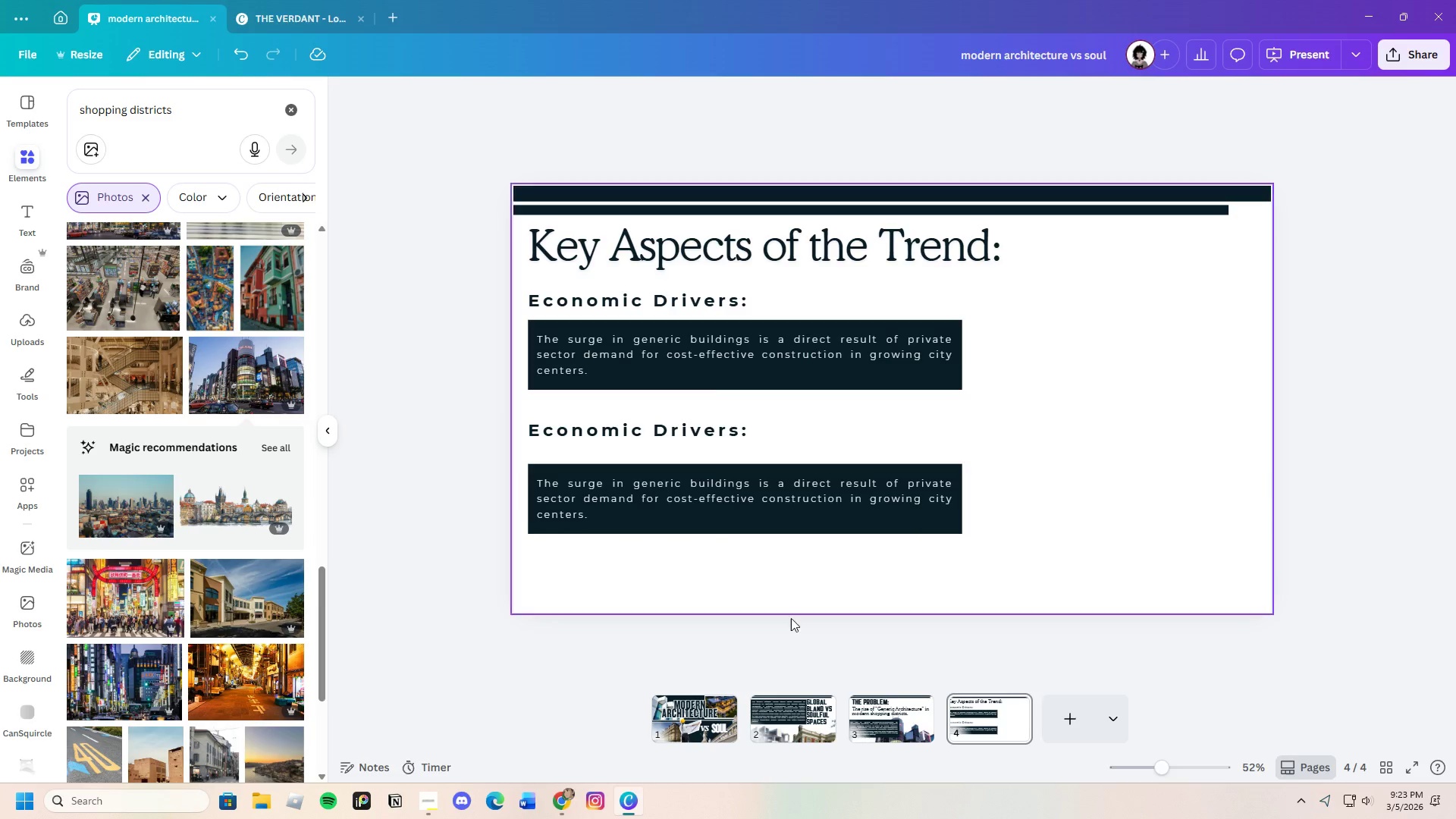 
left_click([563, 792])
 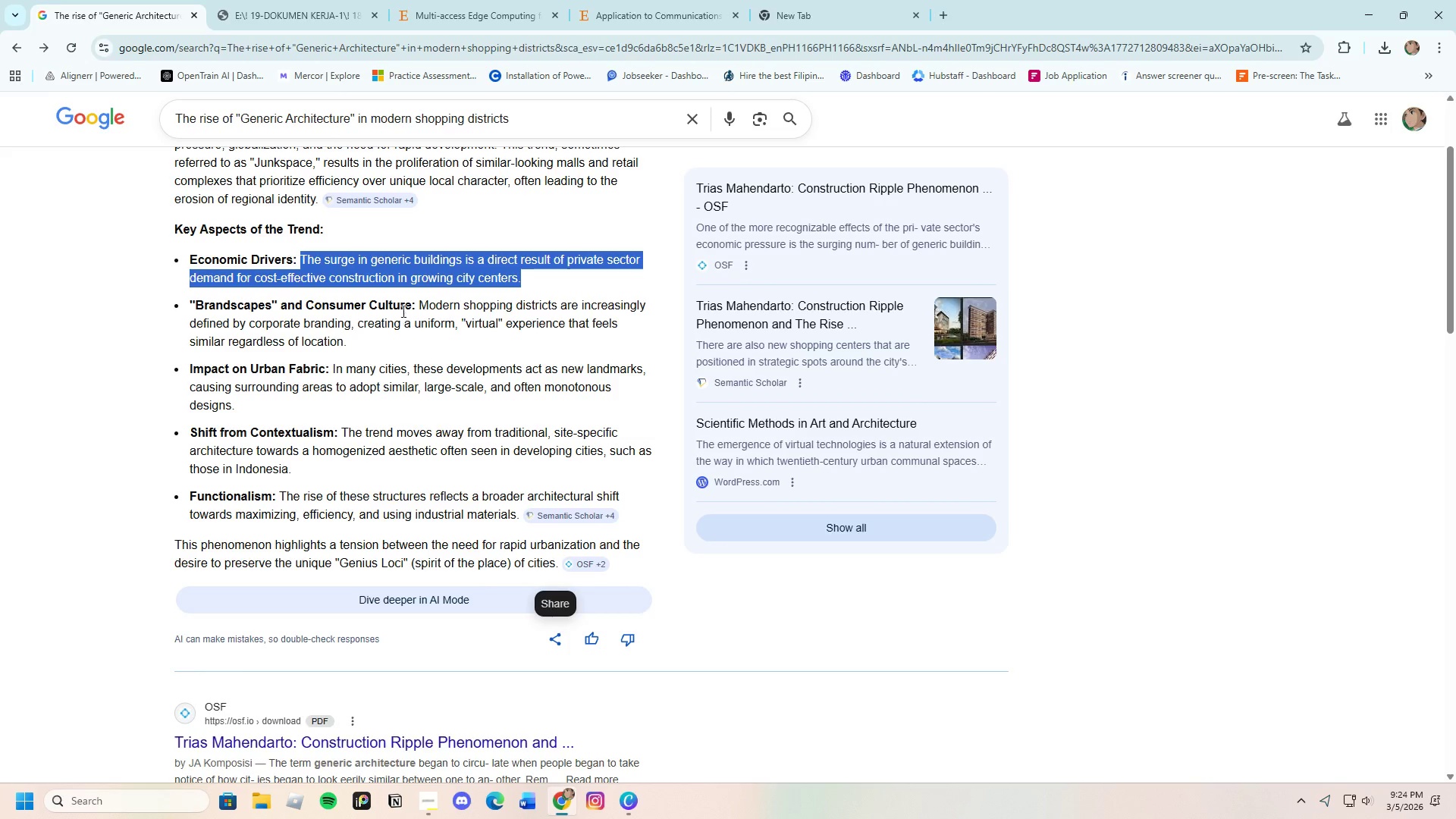 
left_click([412, 306])
 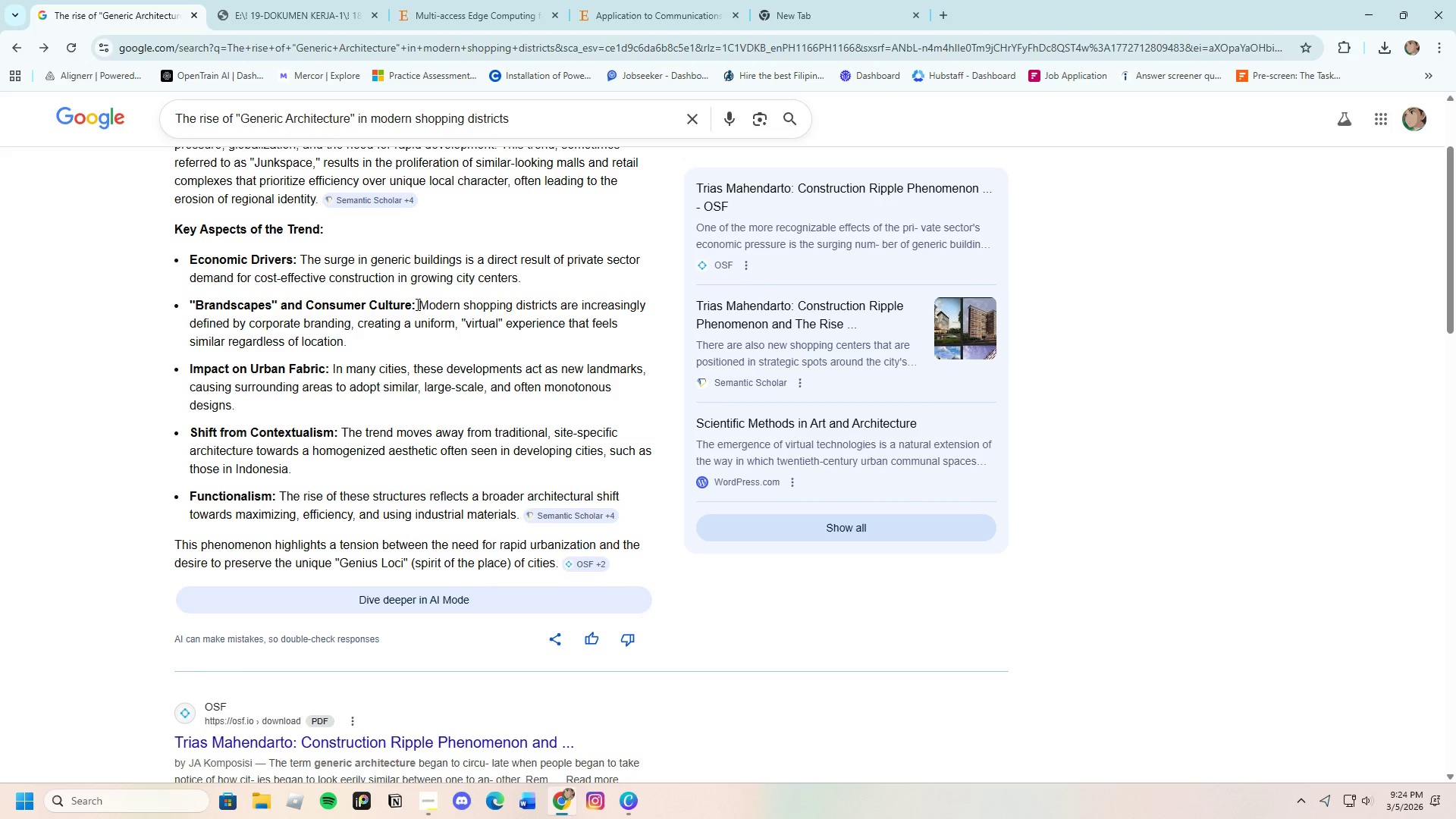 
left_click_drag(start_coordinate=[416, 304], to_coordinate=[191, 314])
 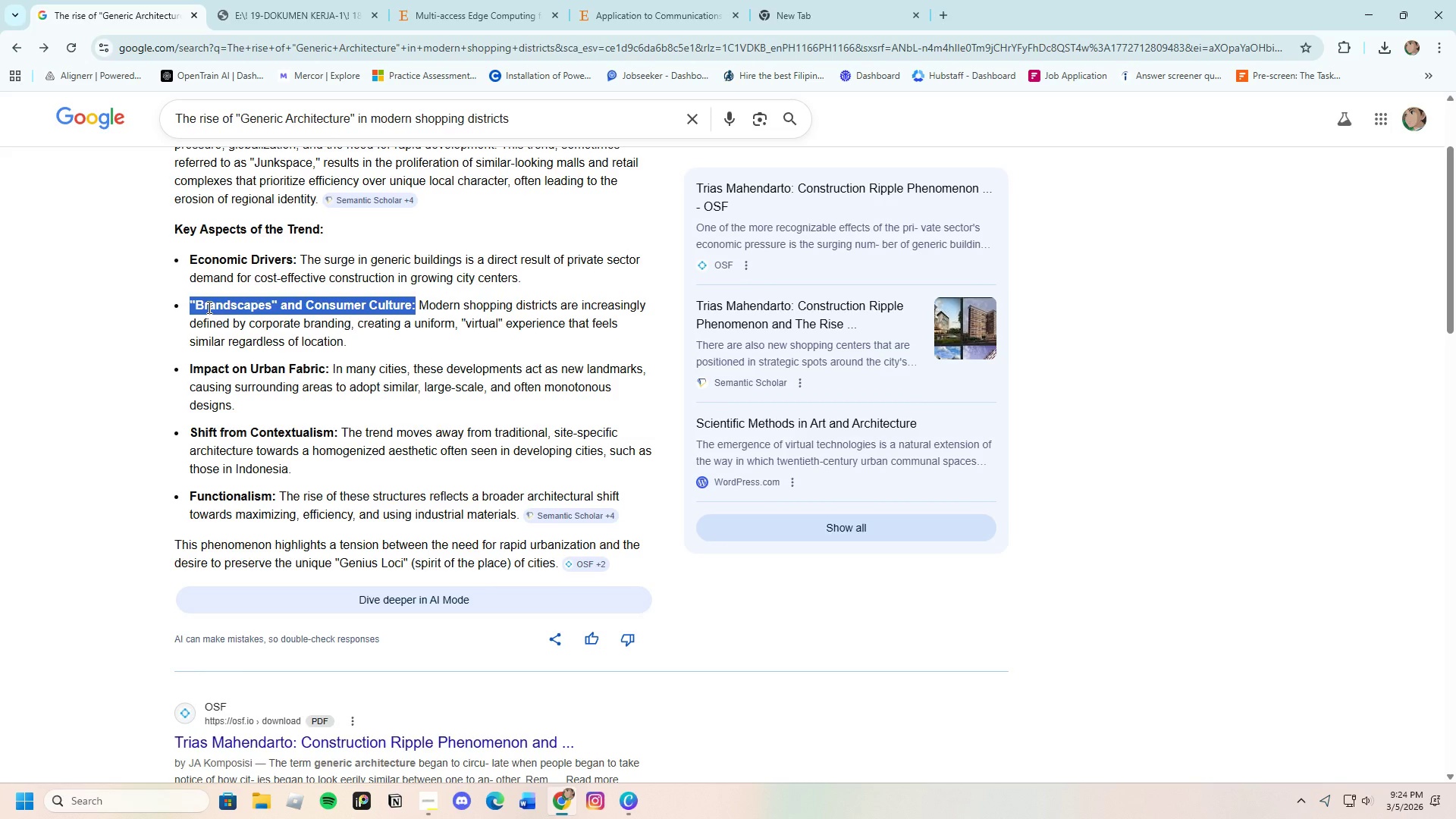 
right_click([208, 307])
 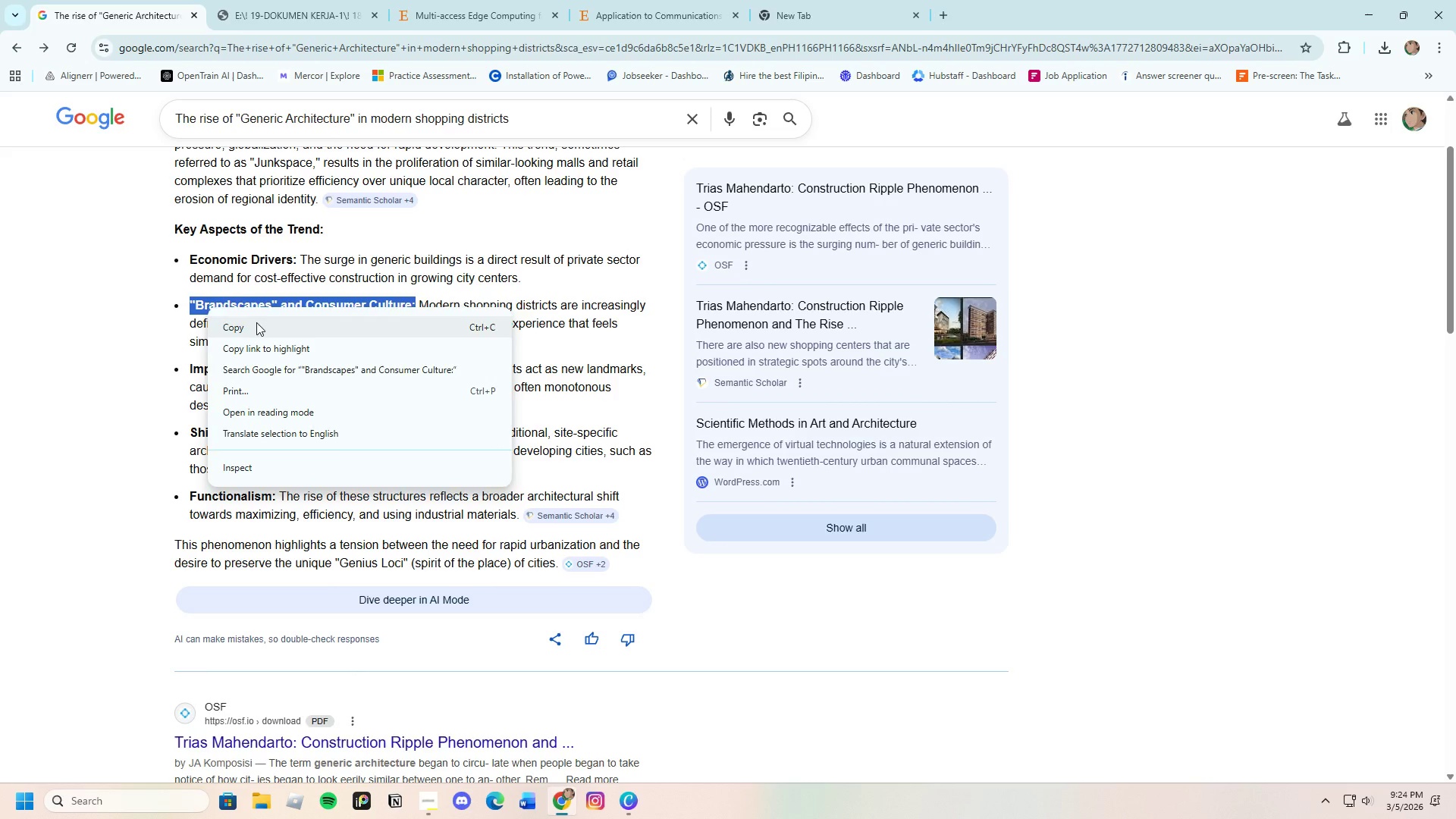 
left_click([256, 322])
 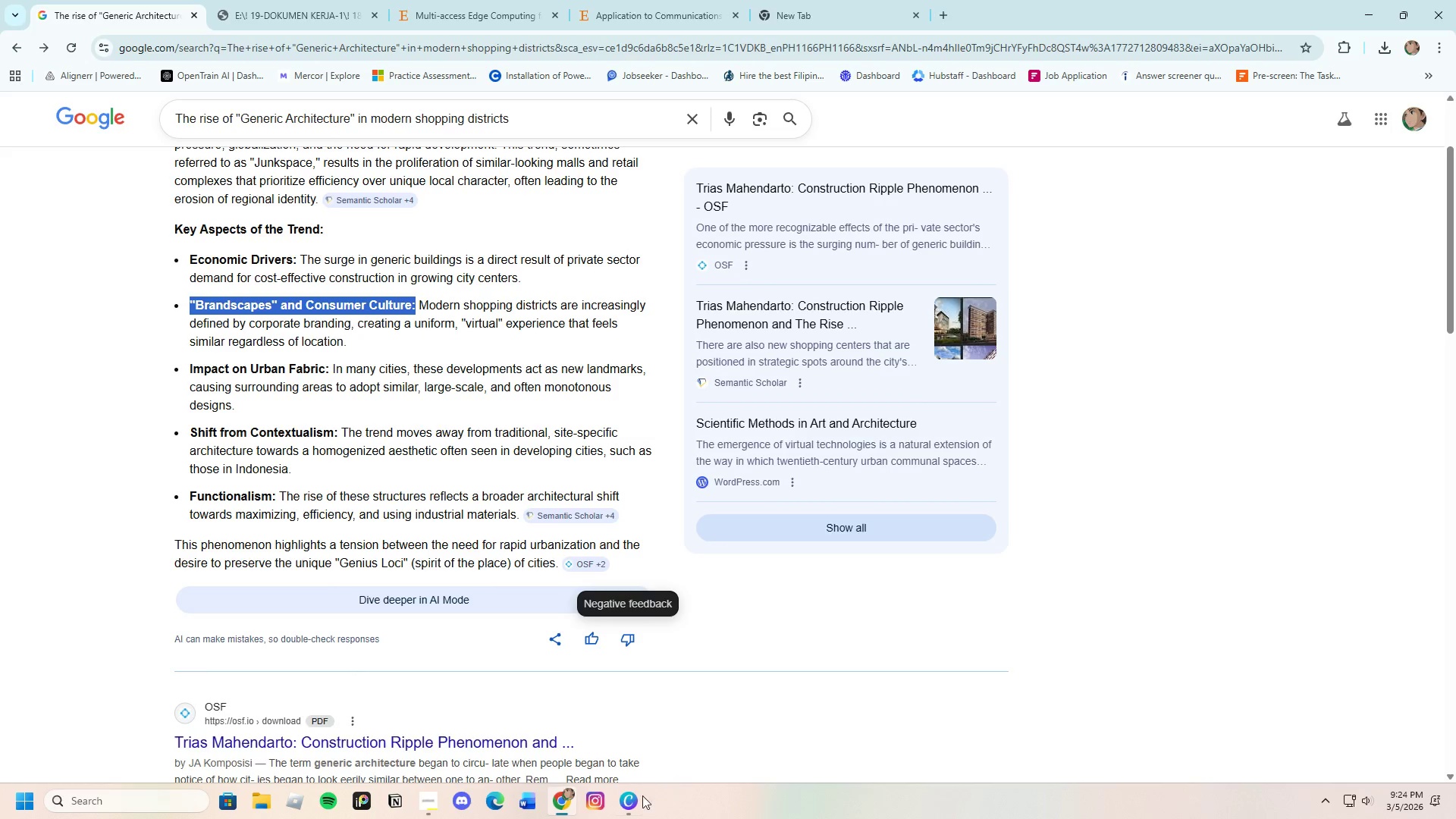 
left_click([632, 804])
 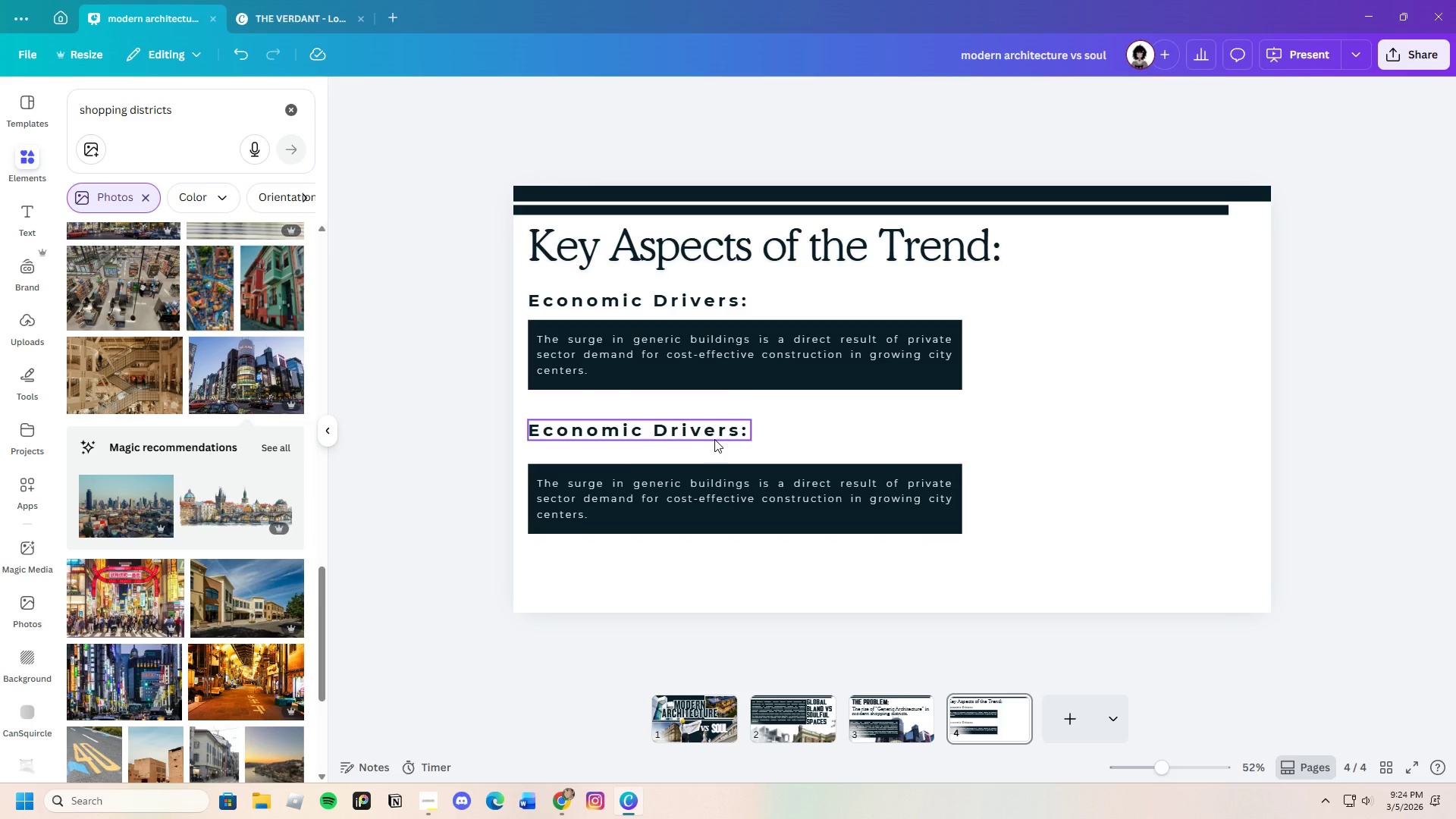 
double_click([715, 439])
 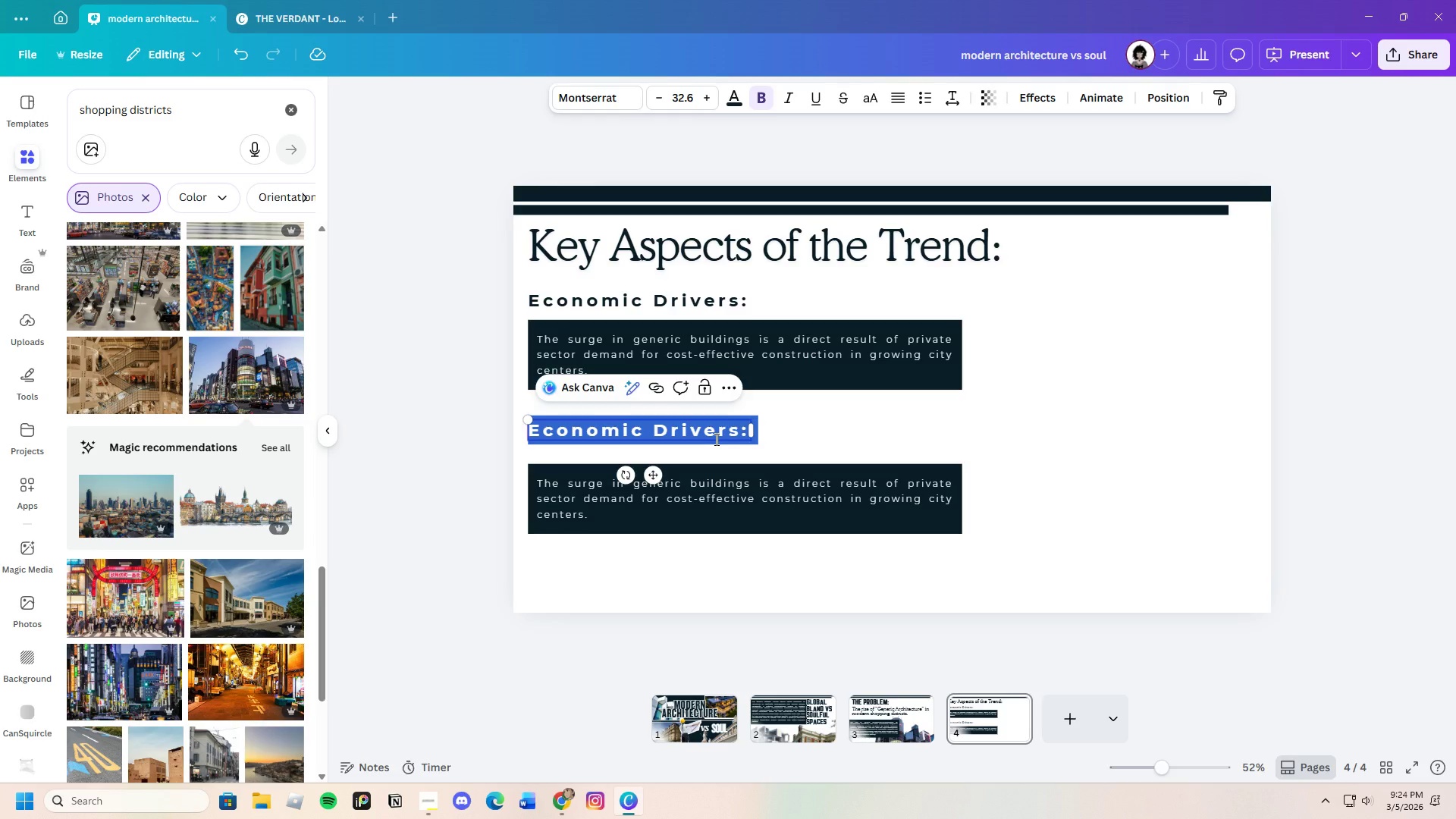 
key(Backspace)
 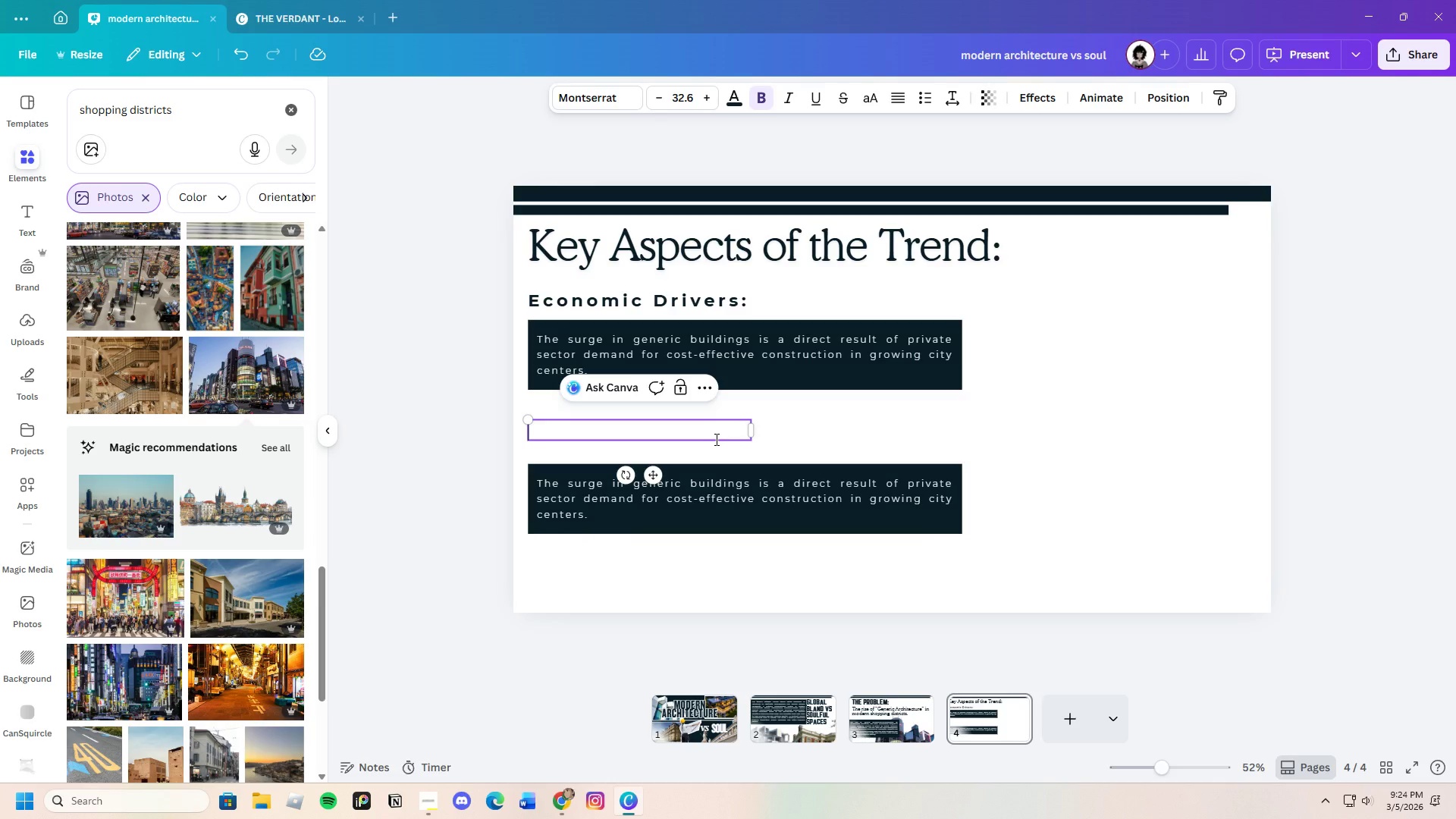 
key(Control+V)
 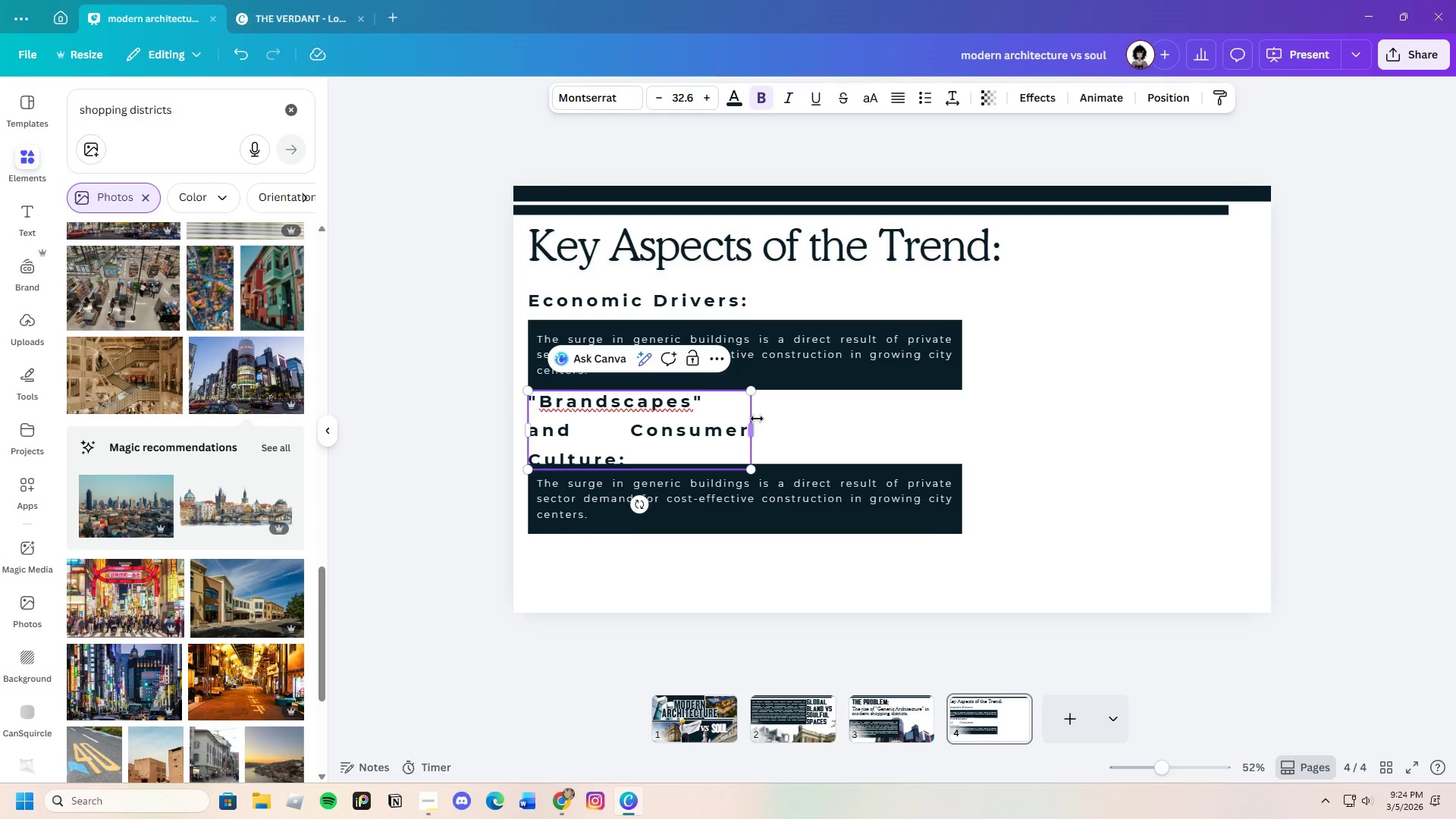 
left_click_drag(start_coordinate=[756, 426], to_coordinate=[1006, 426])
 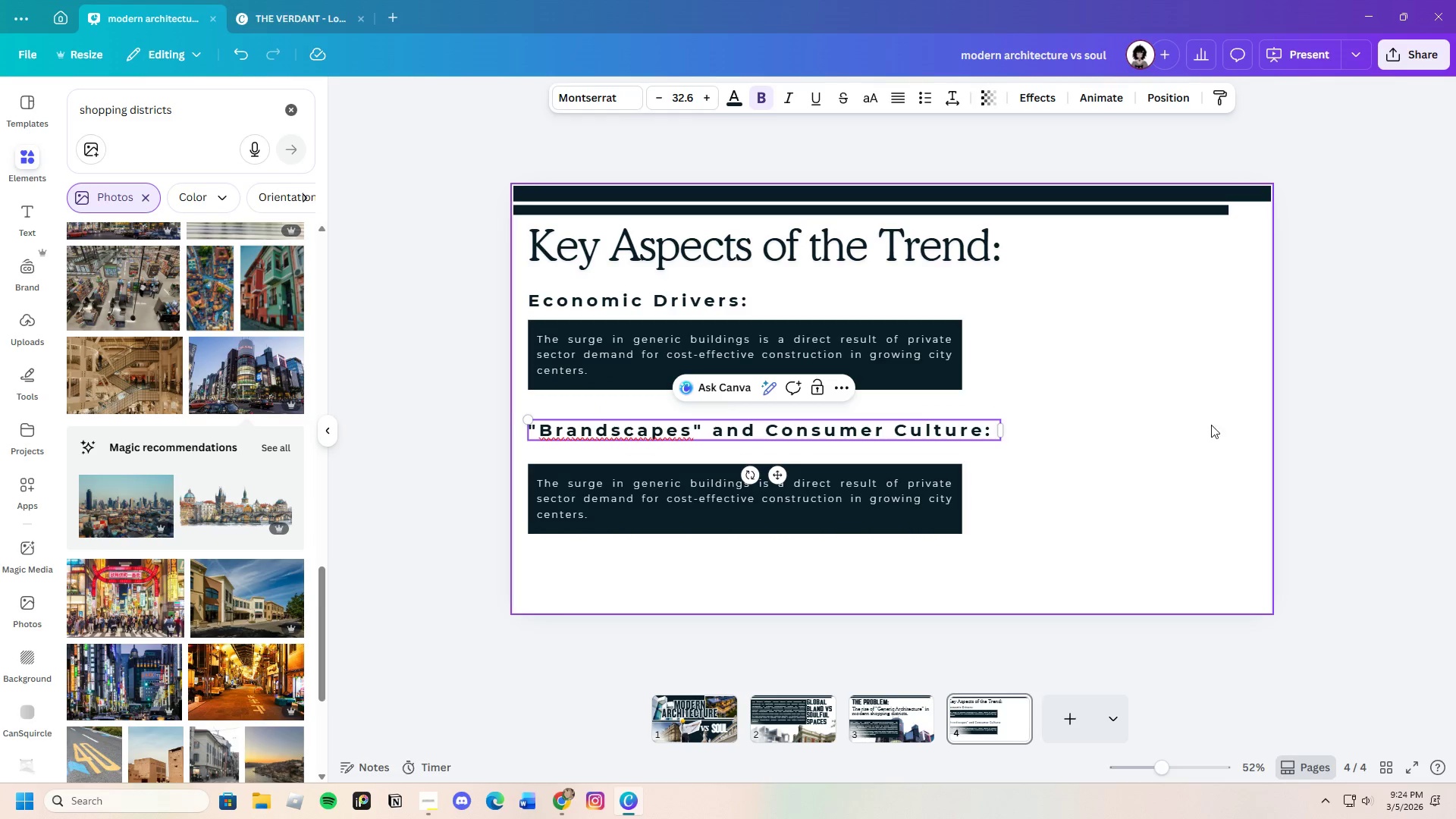 
left_click([1212, 425])
 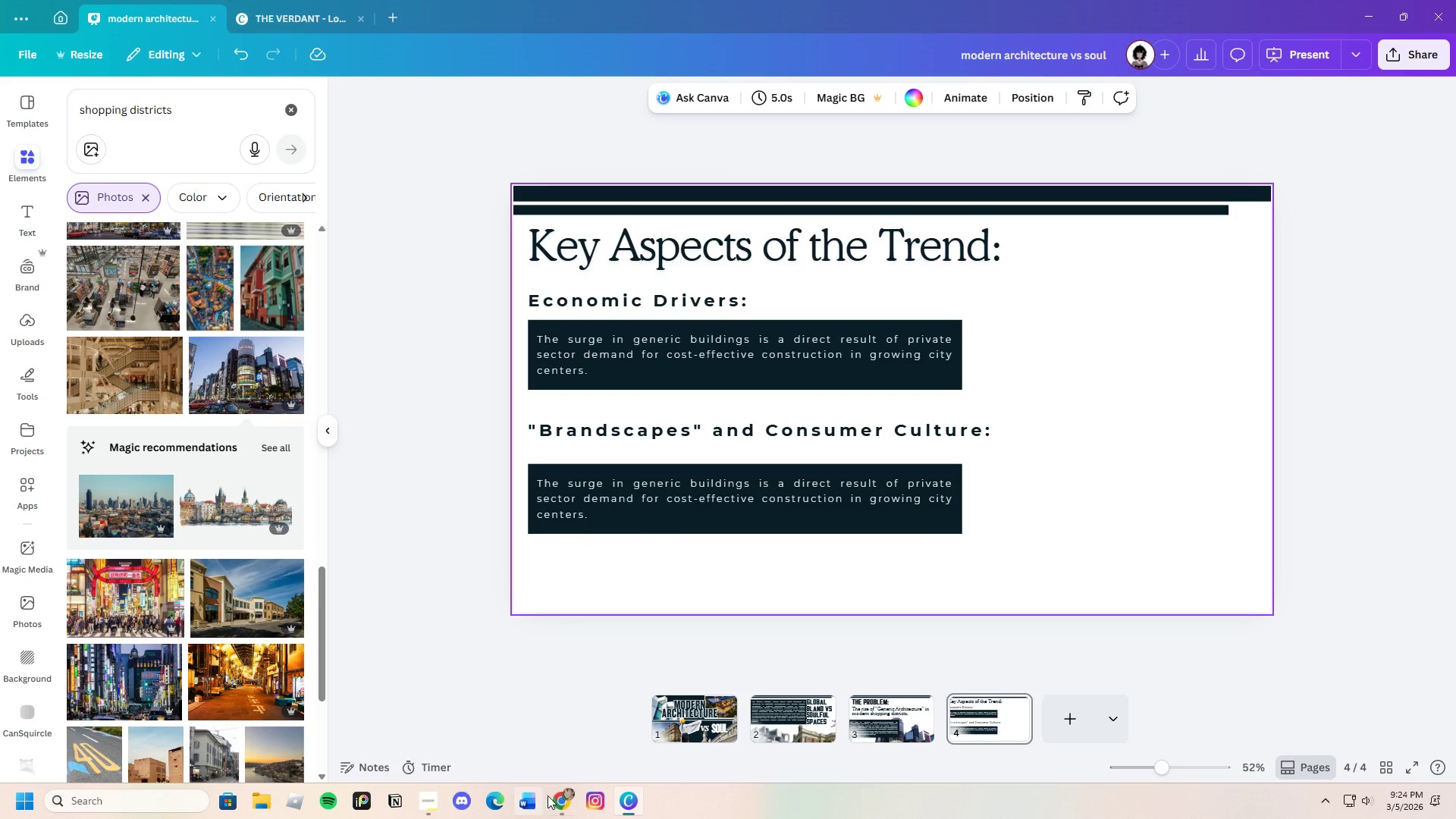 
wait(5.42)
 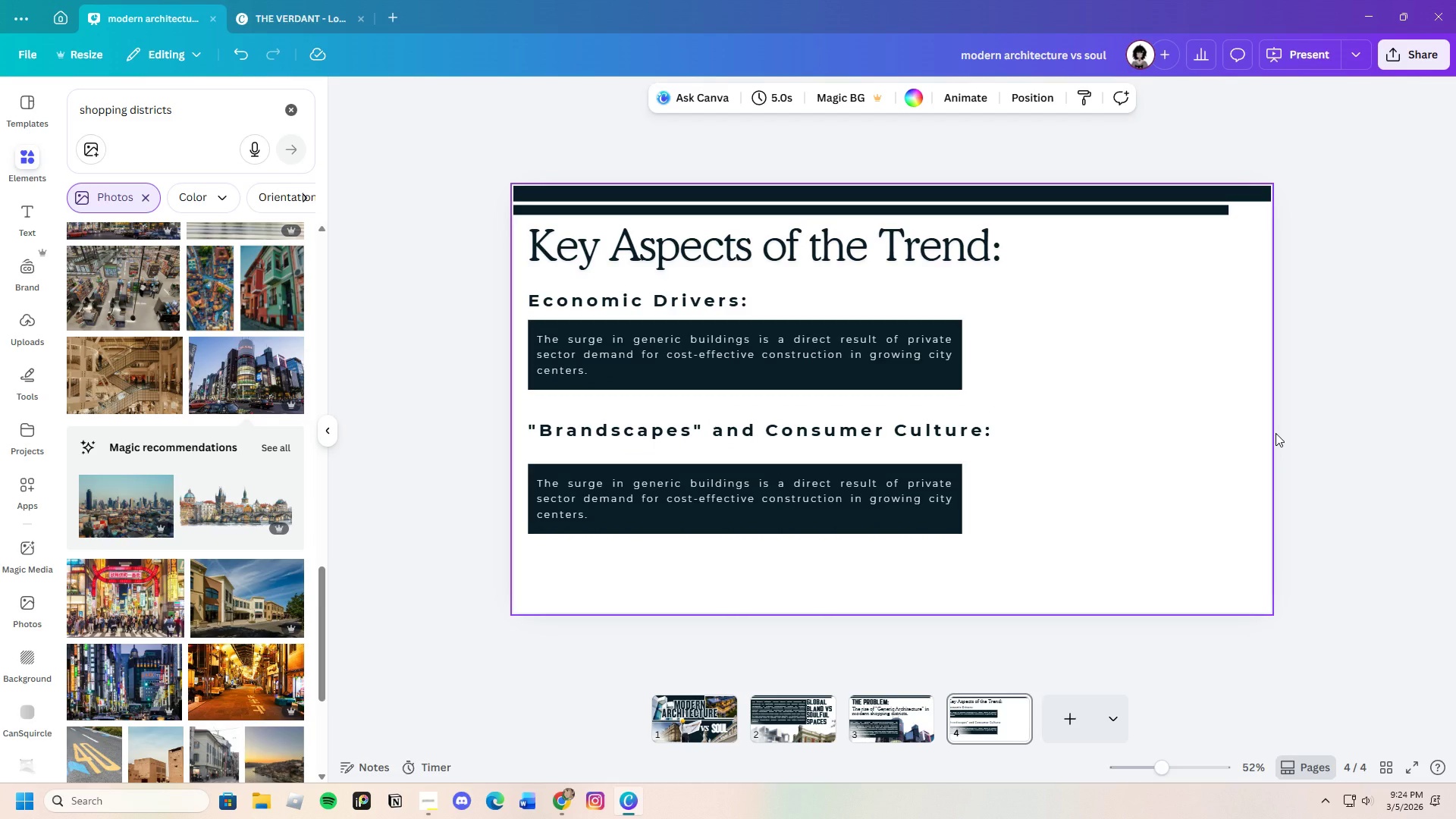 
left_click([419, 318])
 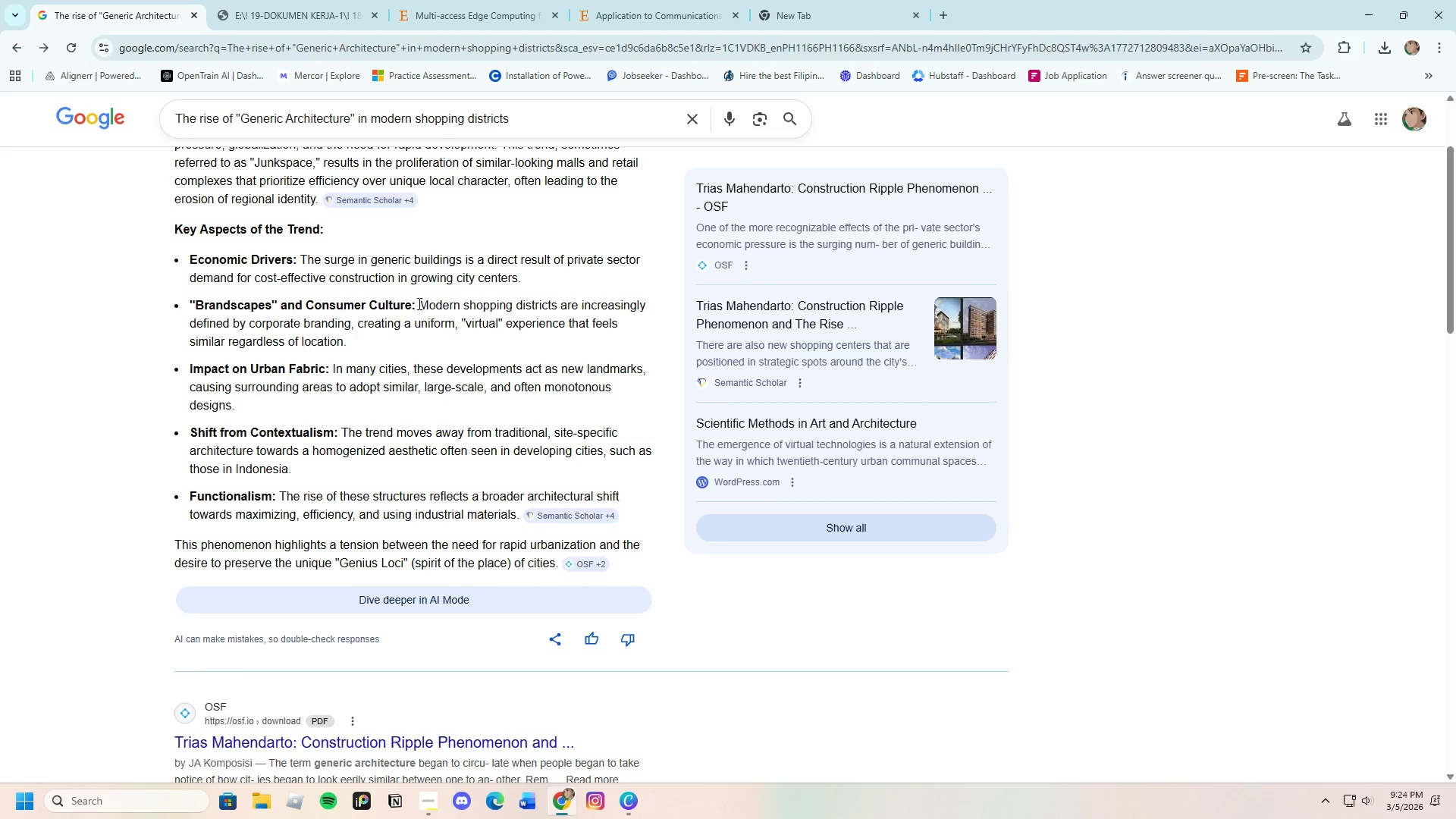 
left_click_drag(start_coordinate=[418, 303], to_coordinate=[529, 349])
 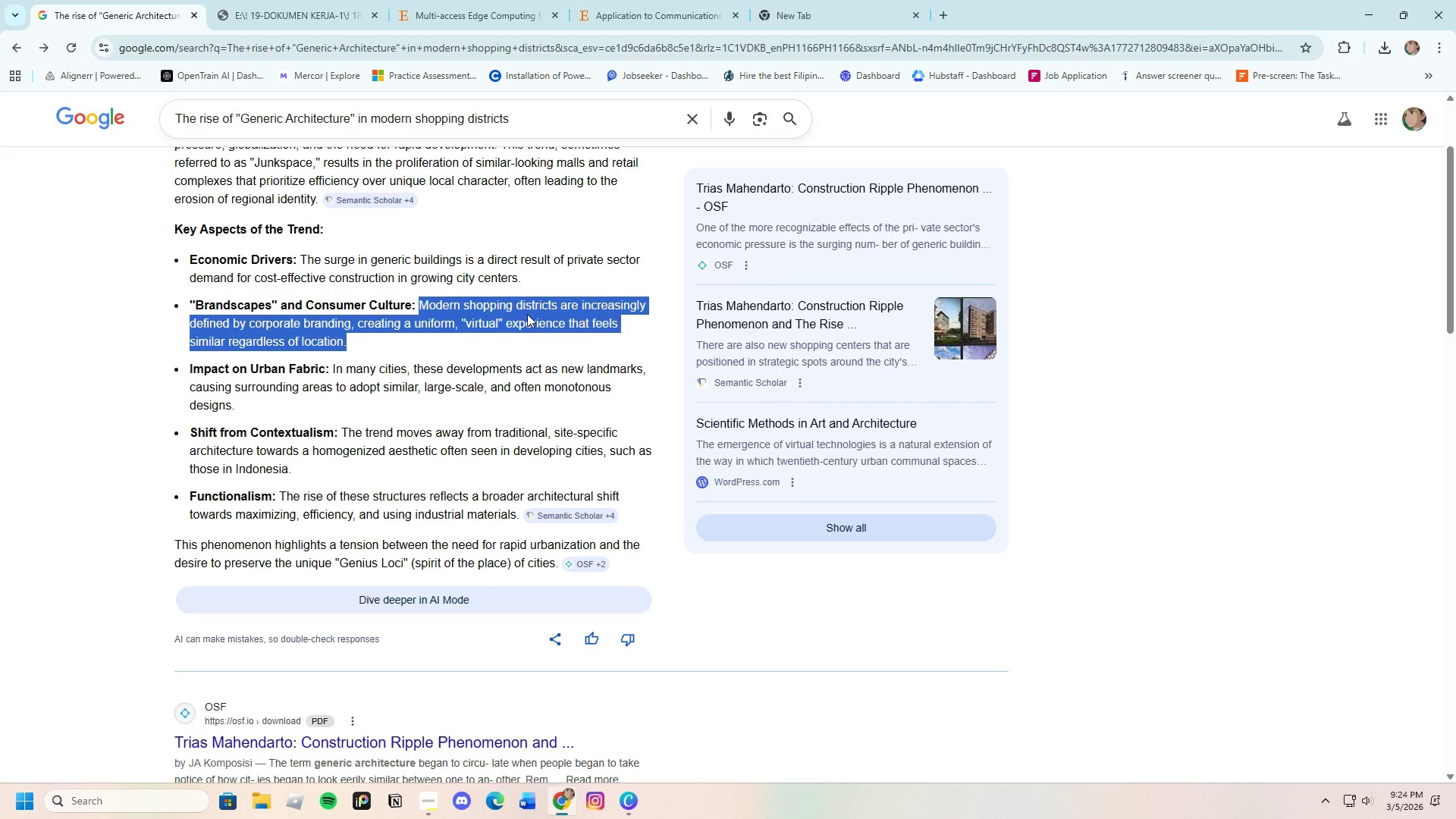 
right_click([527, 314])
 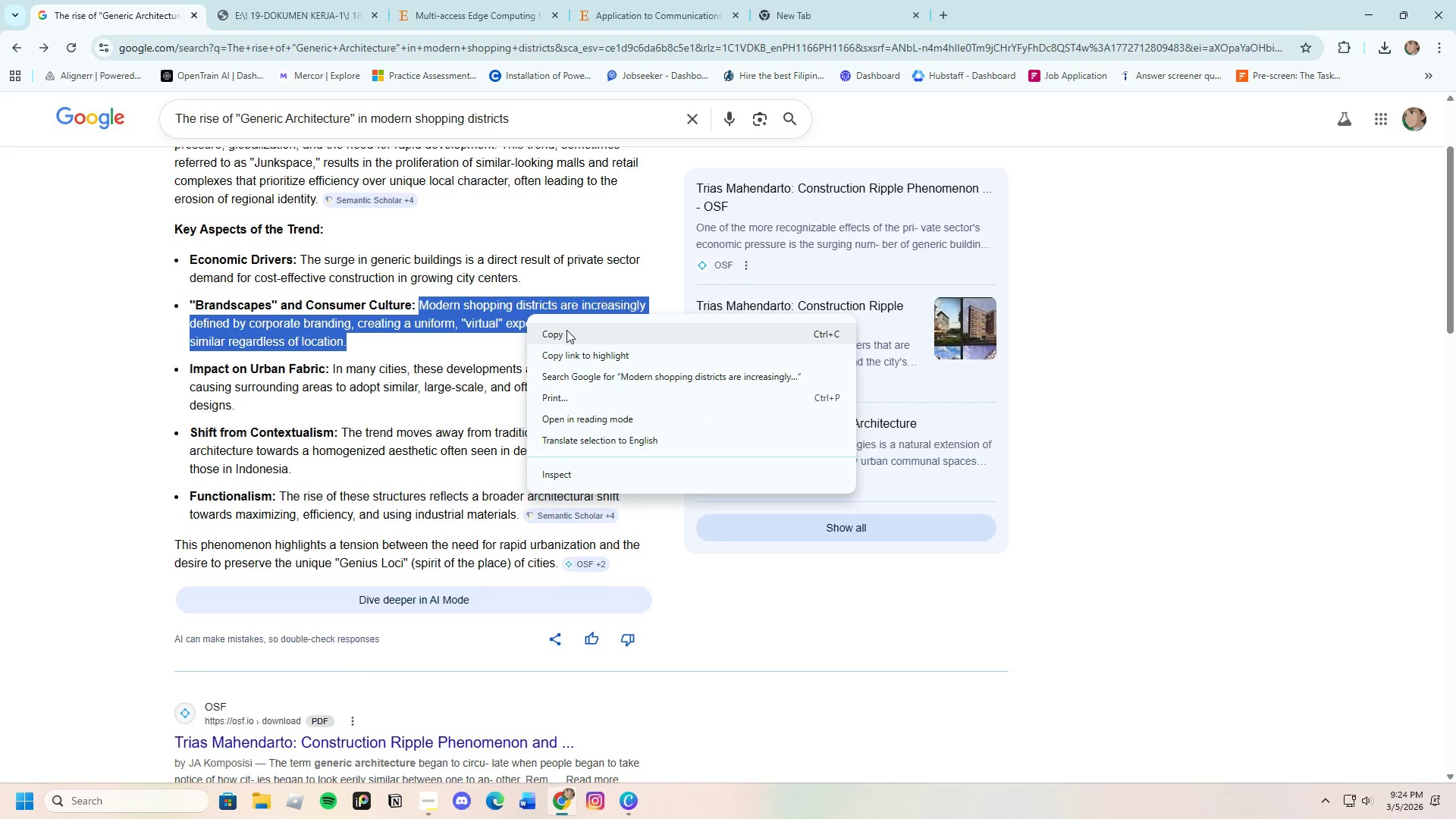 
left_click([566, 330])
 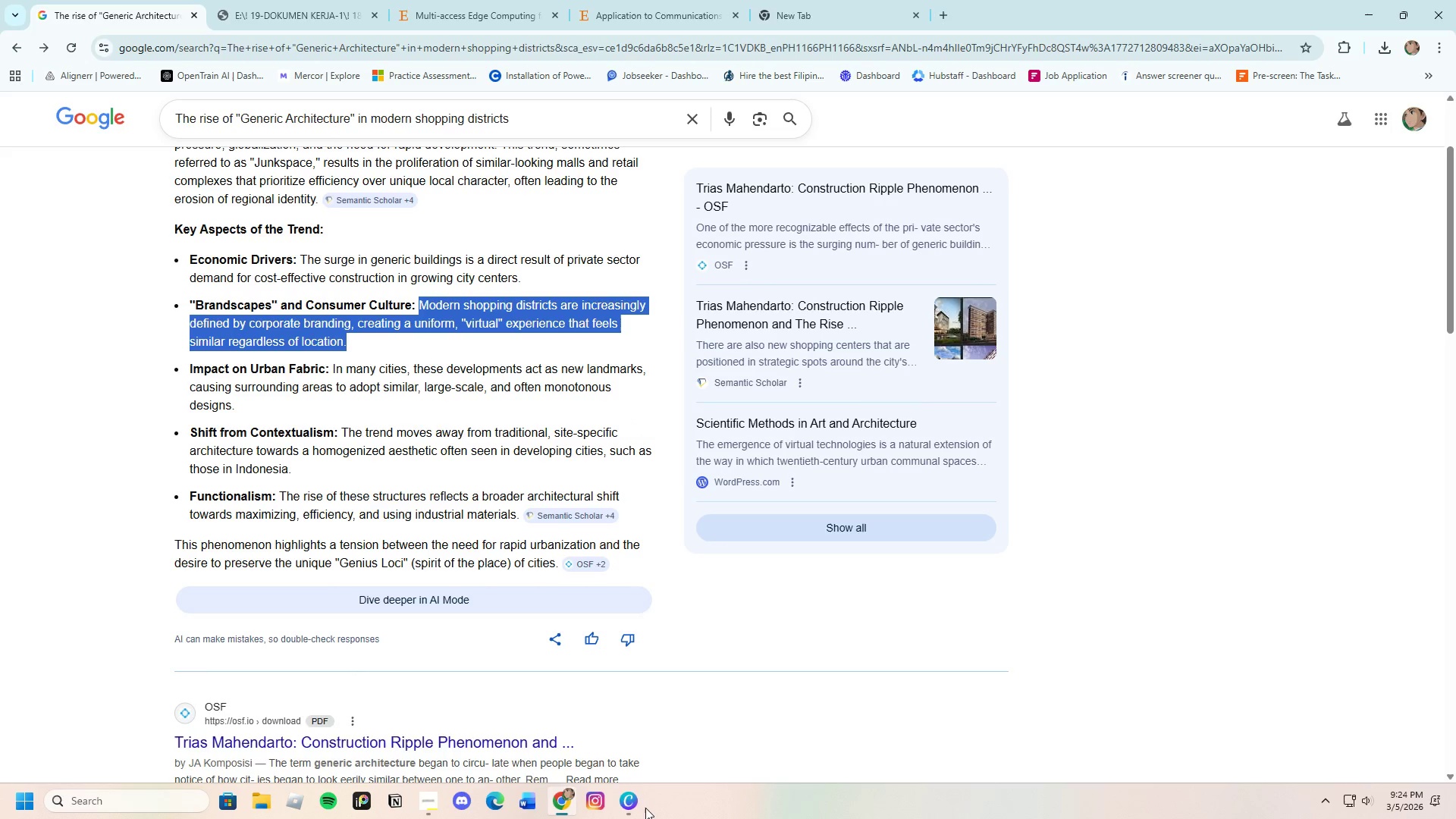 
left_click([635, 807])
 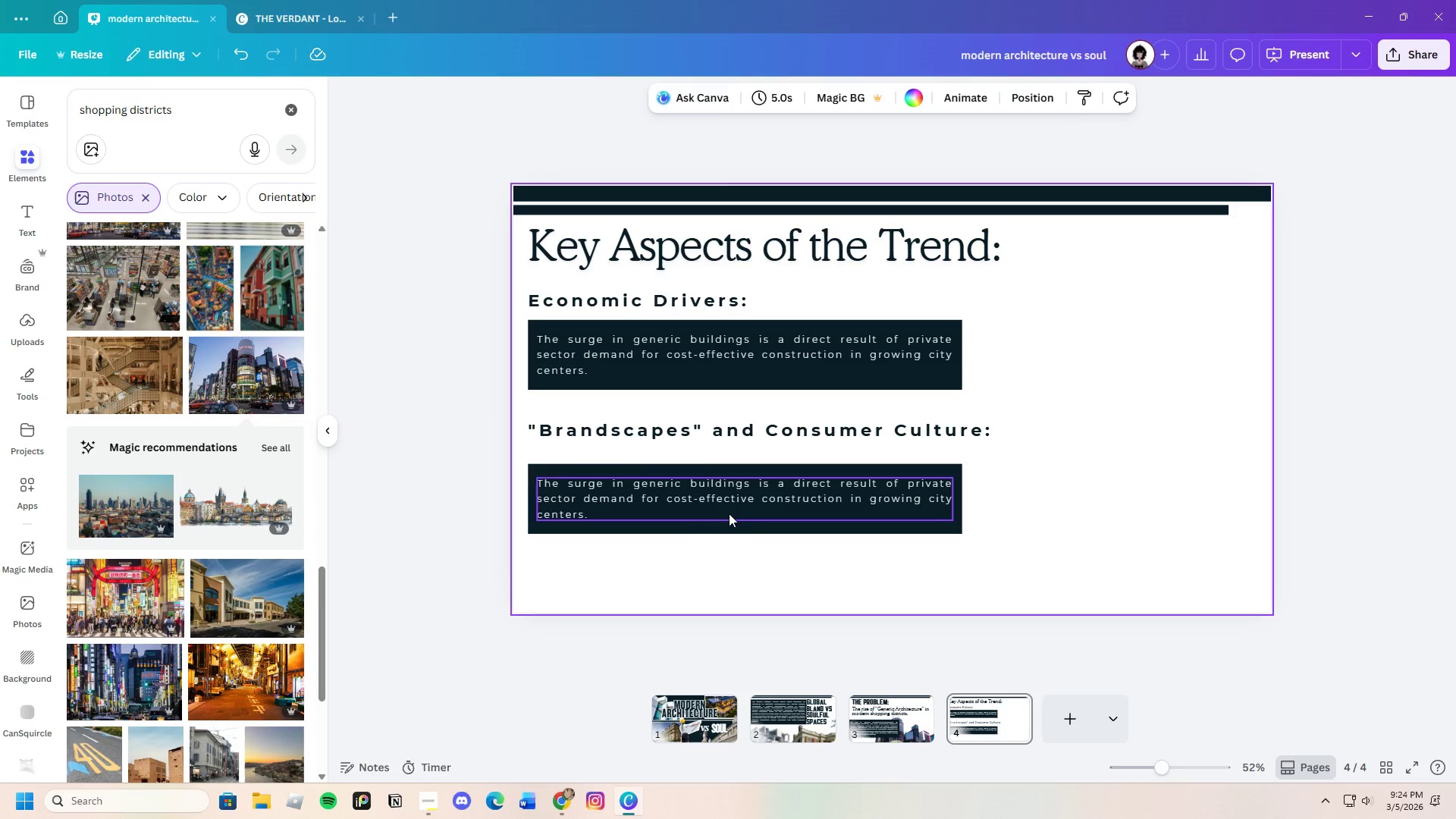 
double_click([730, 511])
 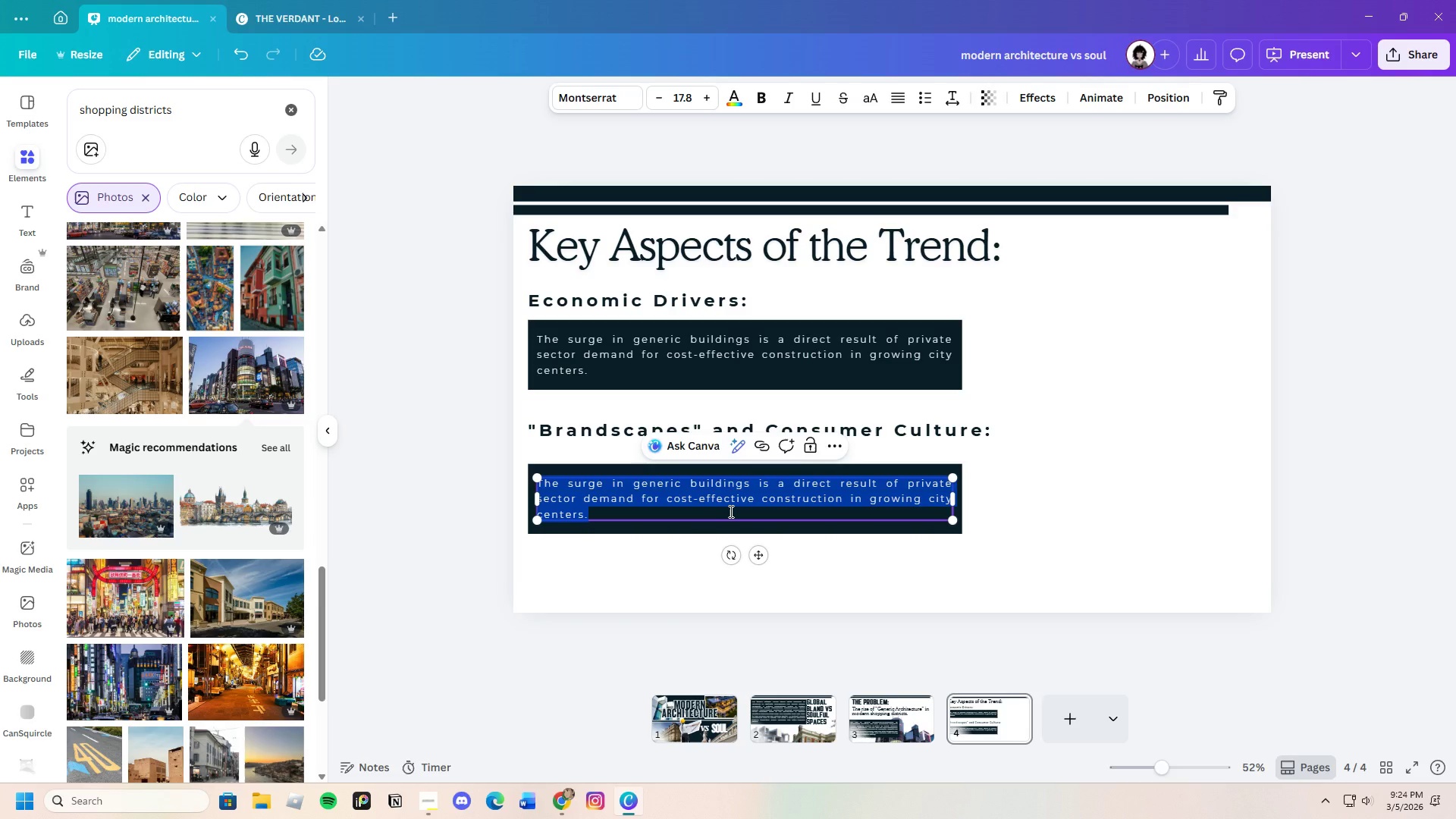 
key(Backspace)
 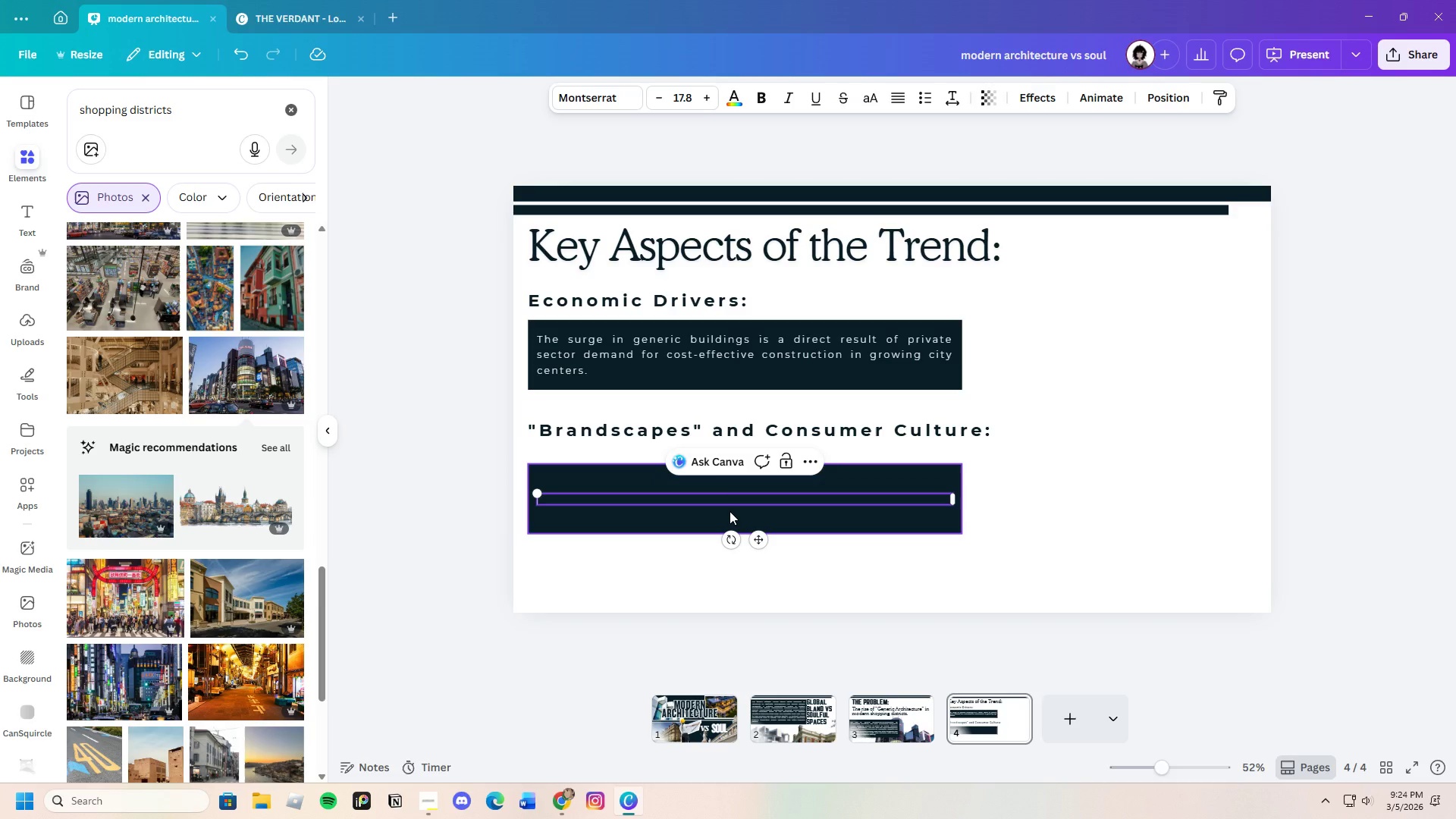 
key(Control+V)
 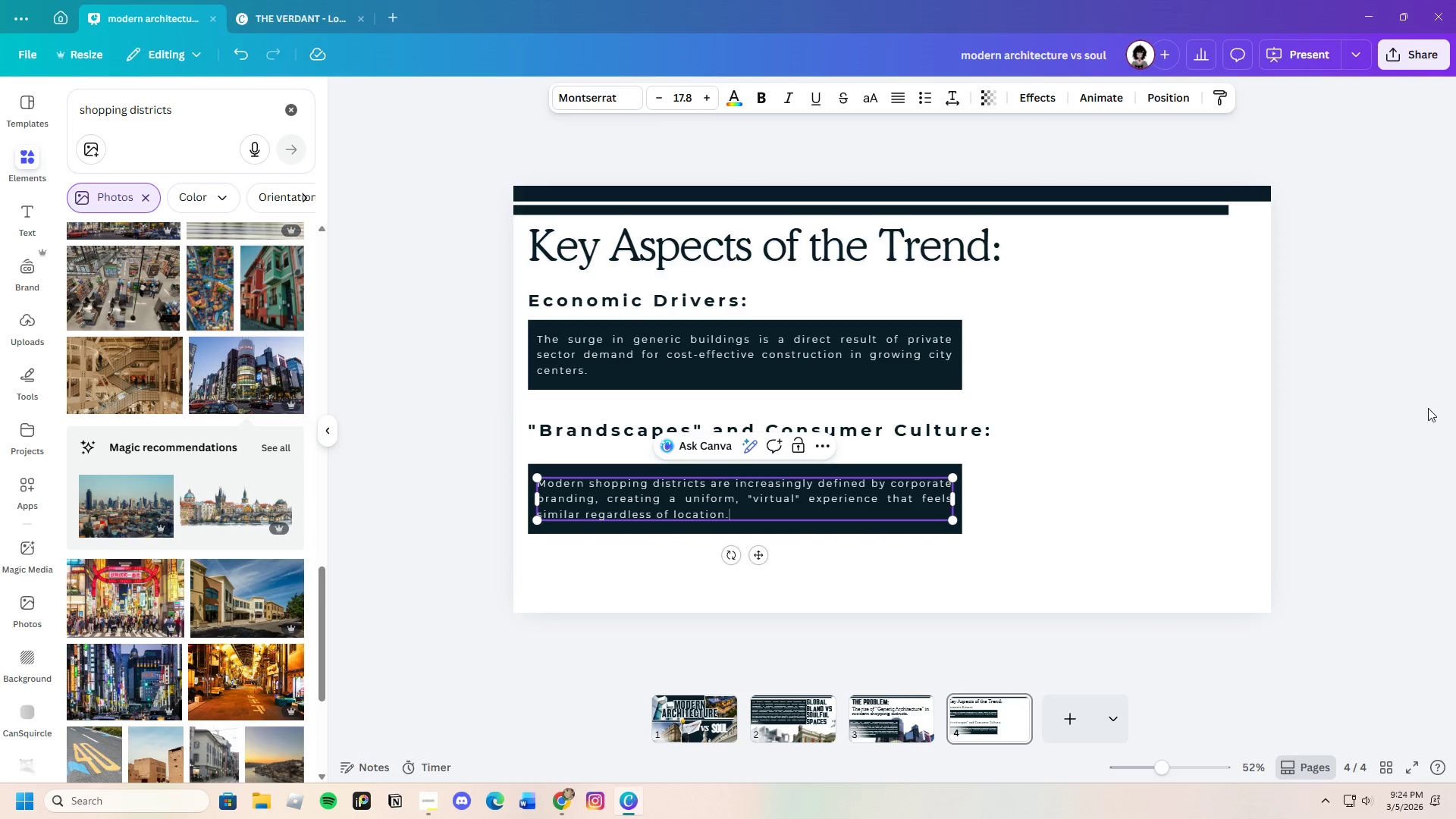 
left_click([1370, 452])
 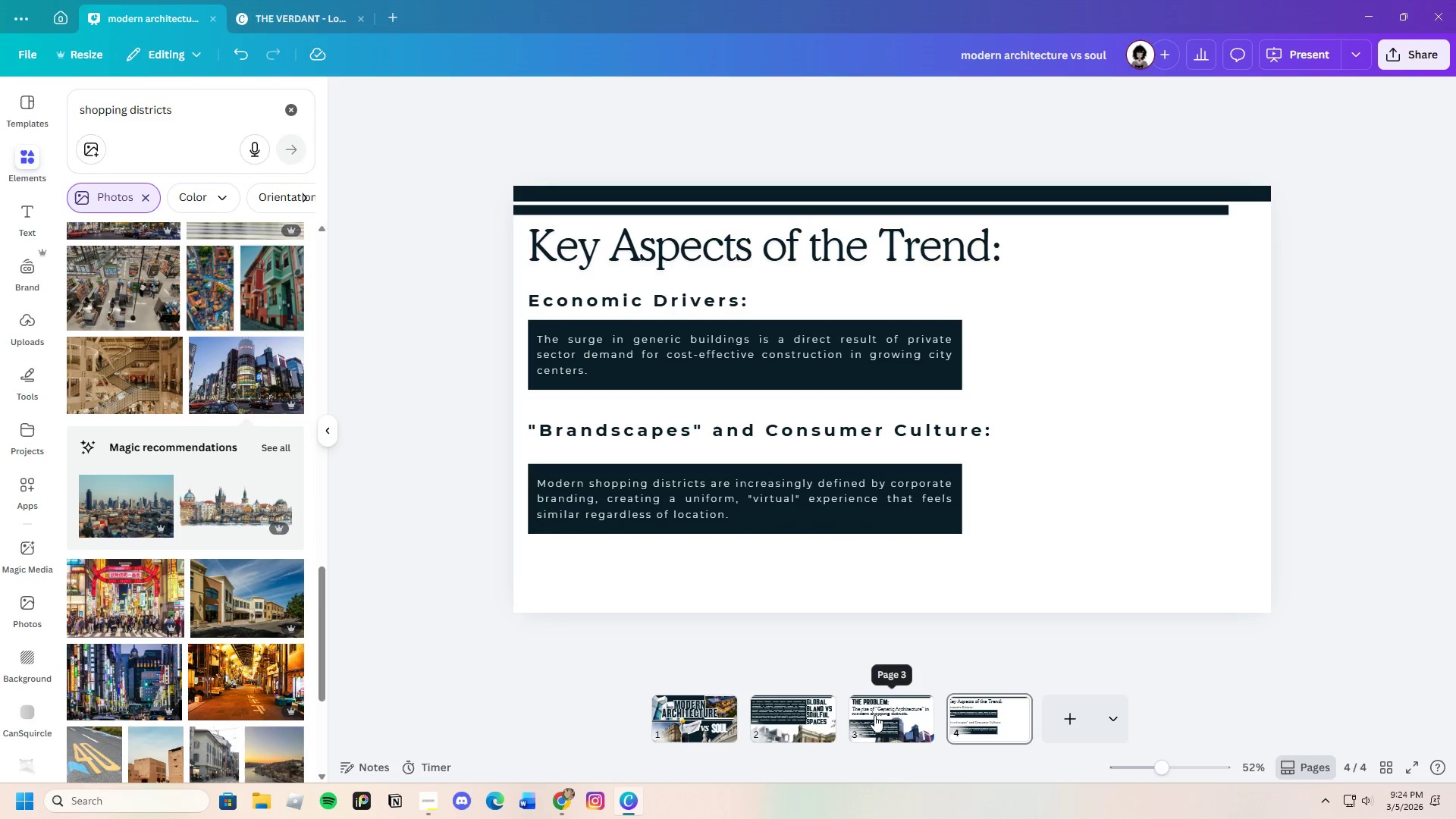 
wait(6.53)
 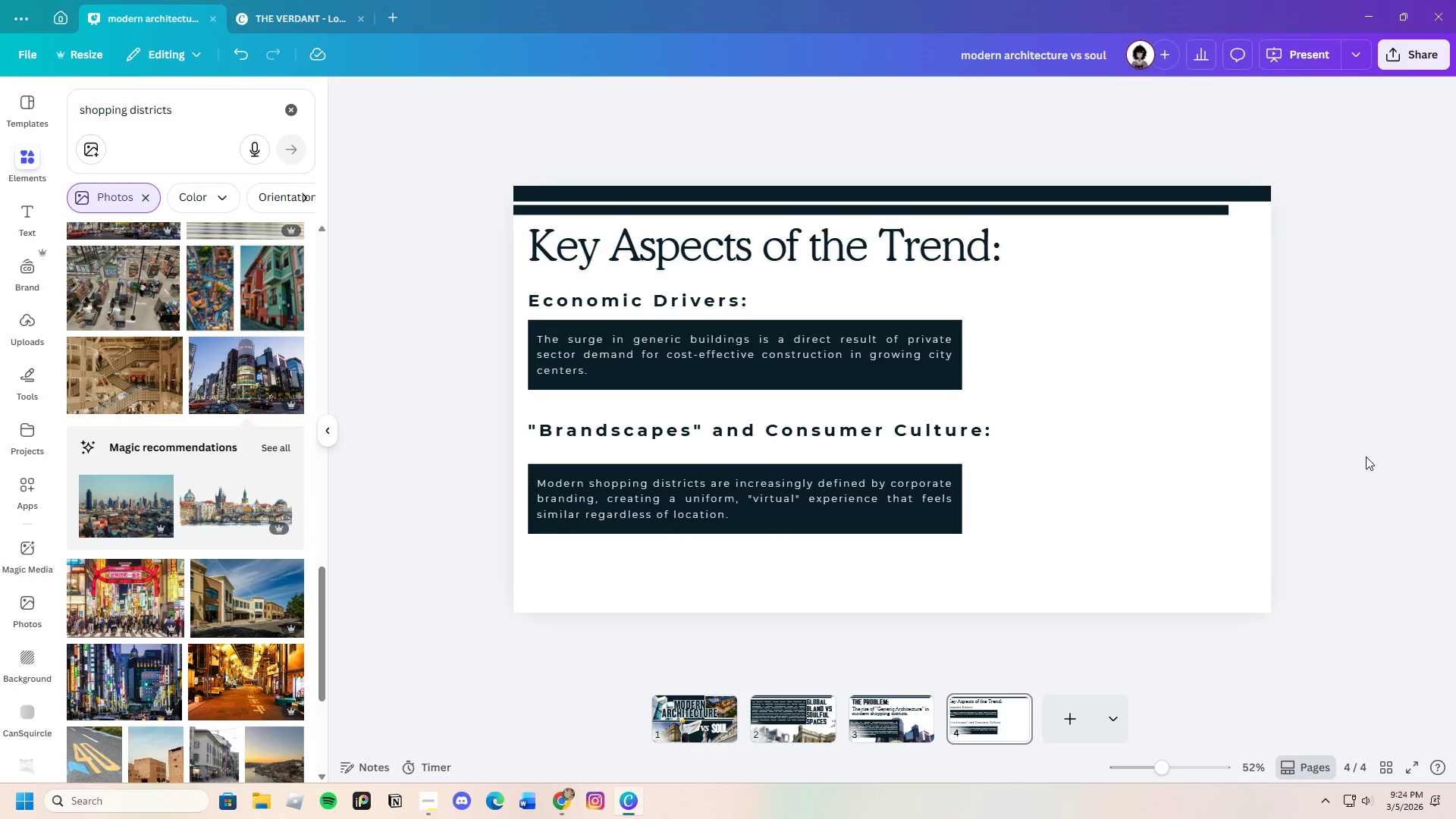 
left_click([968, 725])
 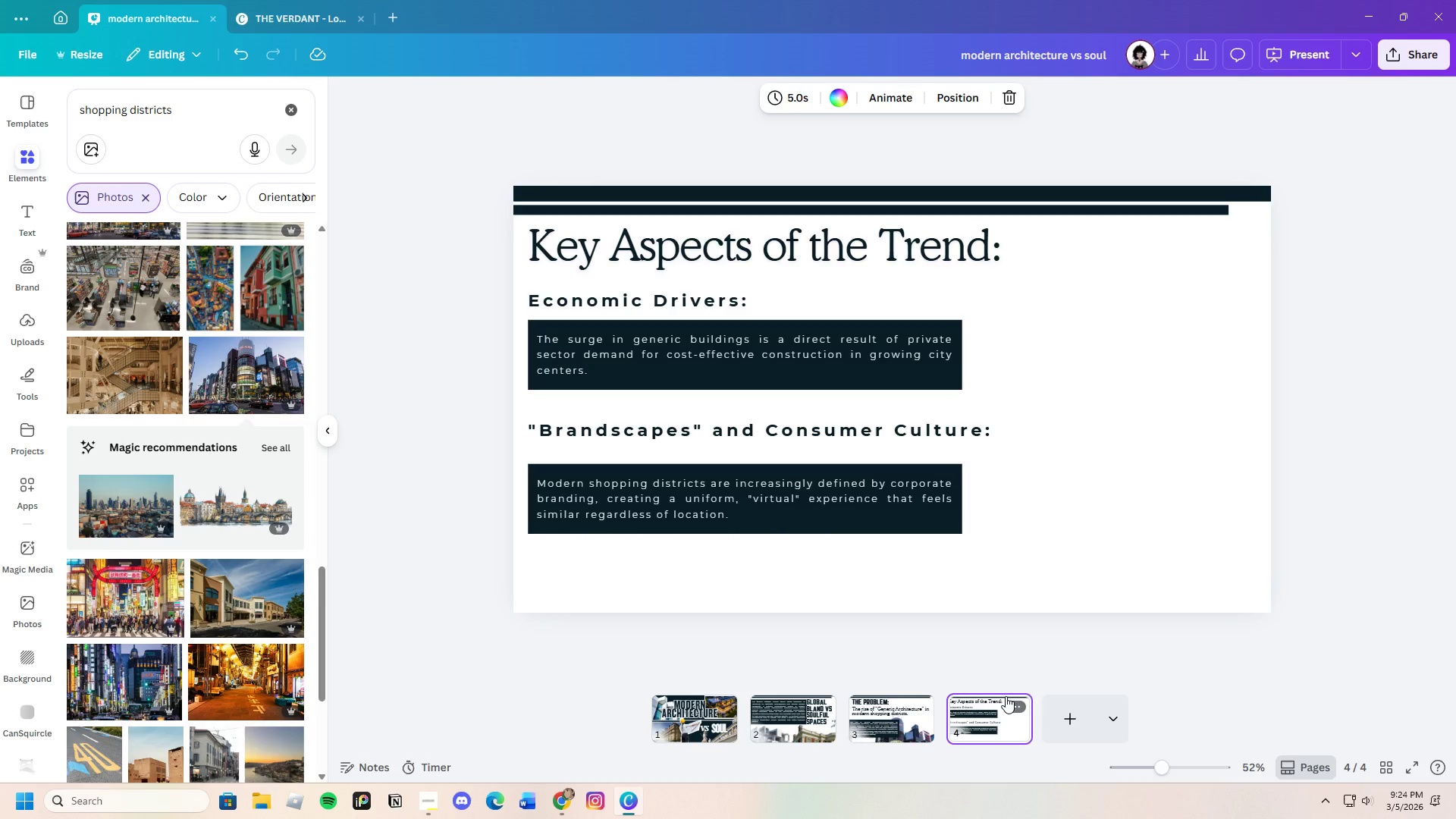 
wait(7.94)
 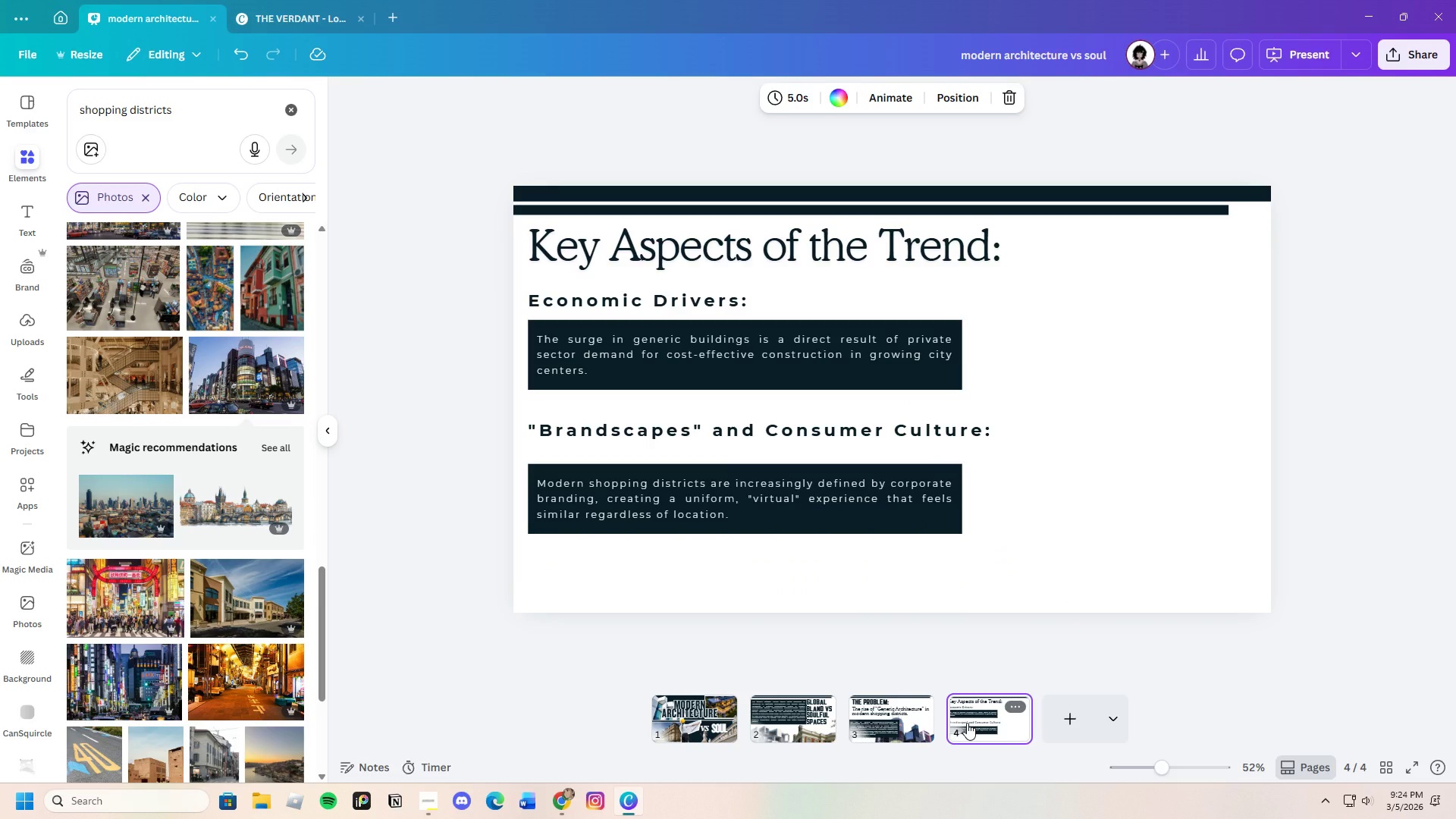 
left_click([1085, 197])
 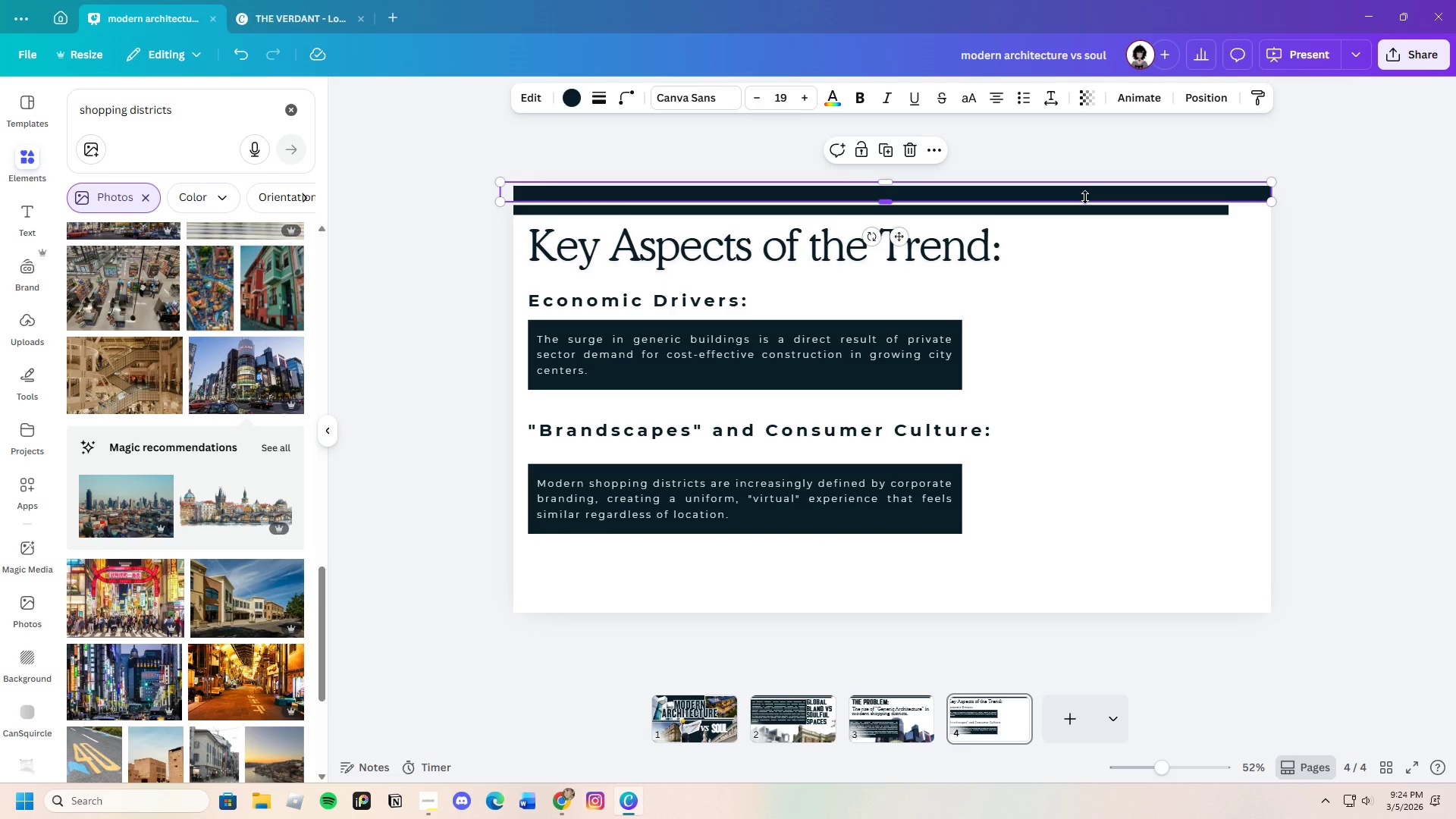 
key(Control+C)
 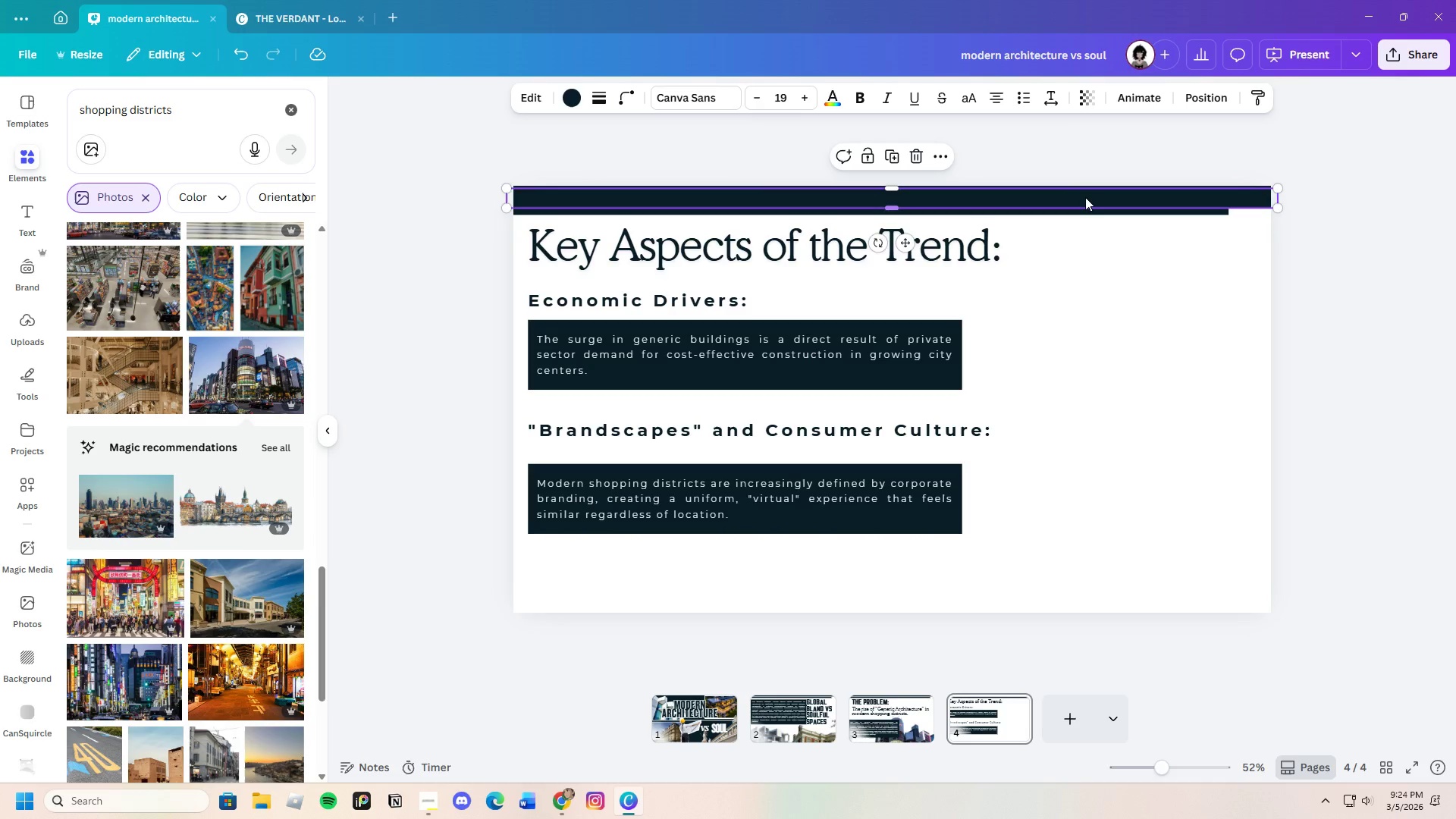 
key(Control+V)
 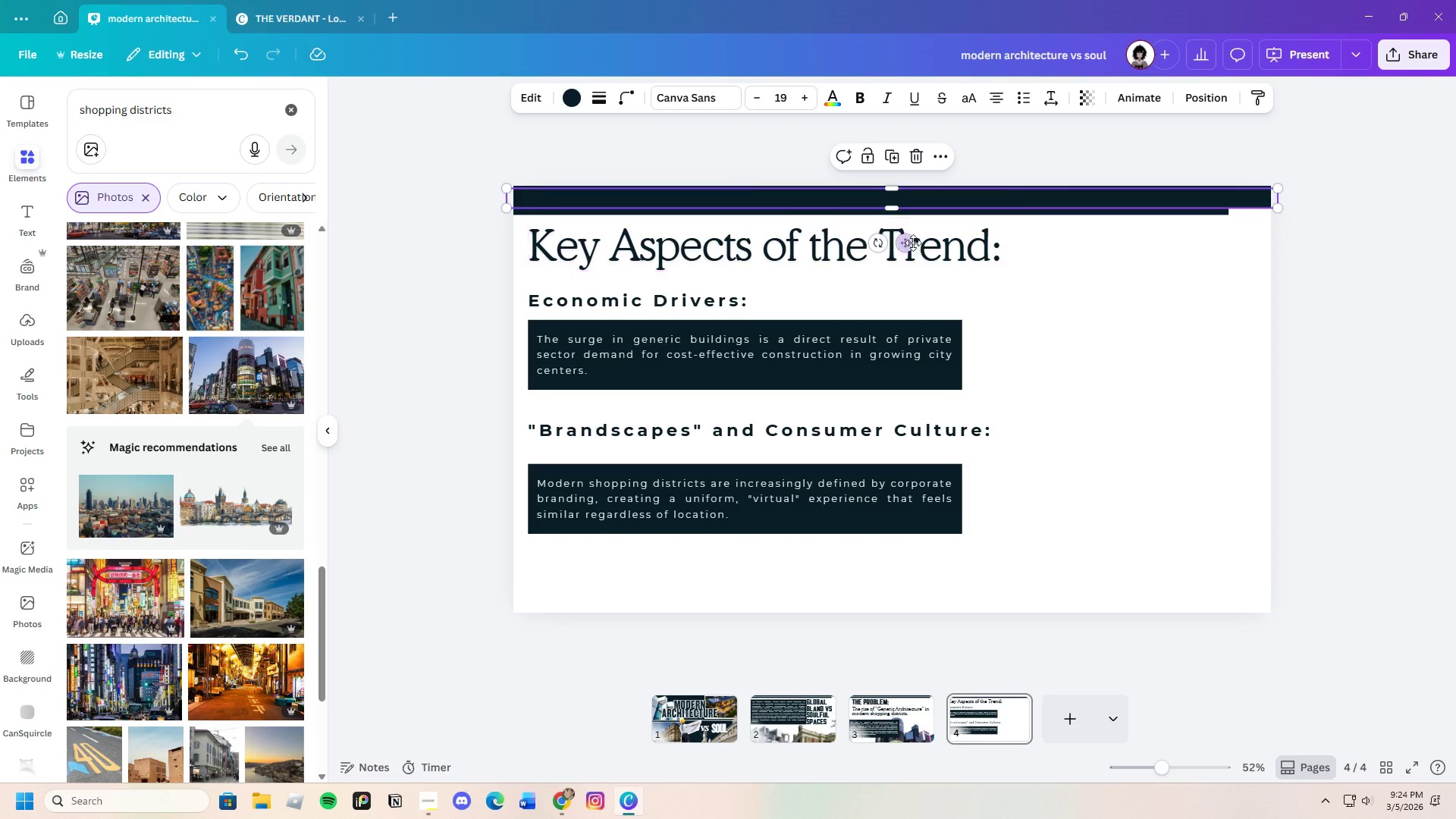 
left_click_drag(start_coordinate=[908, 242], to_coordinate=[919, 644])
 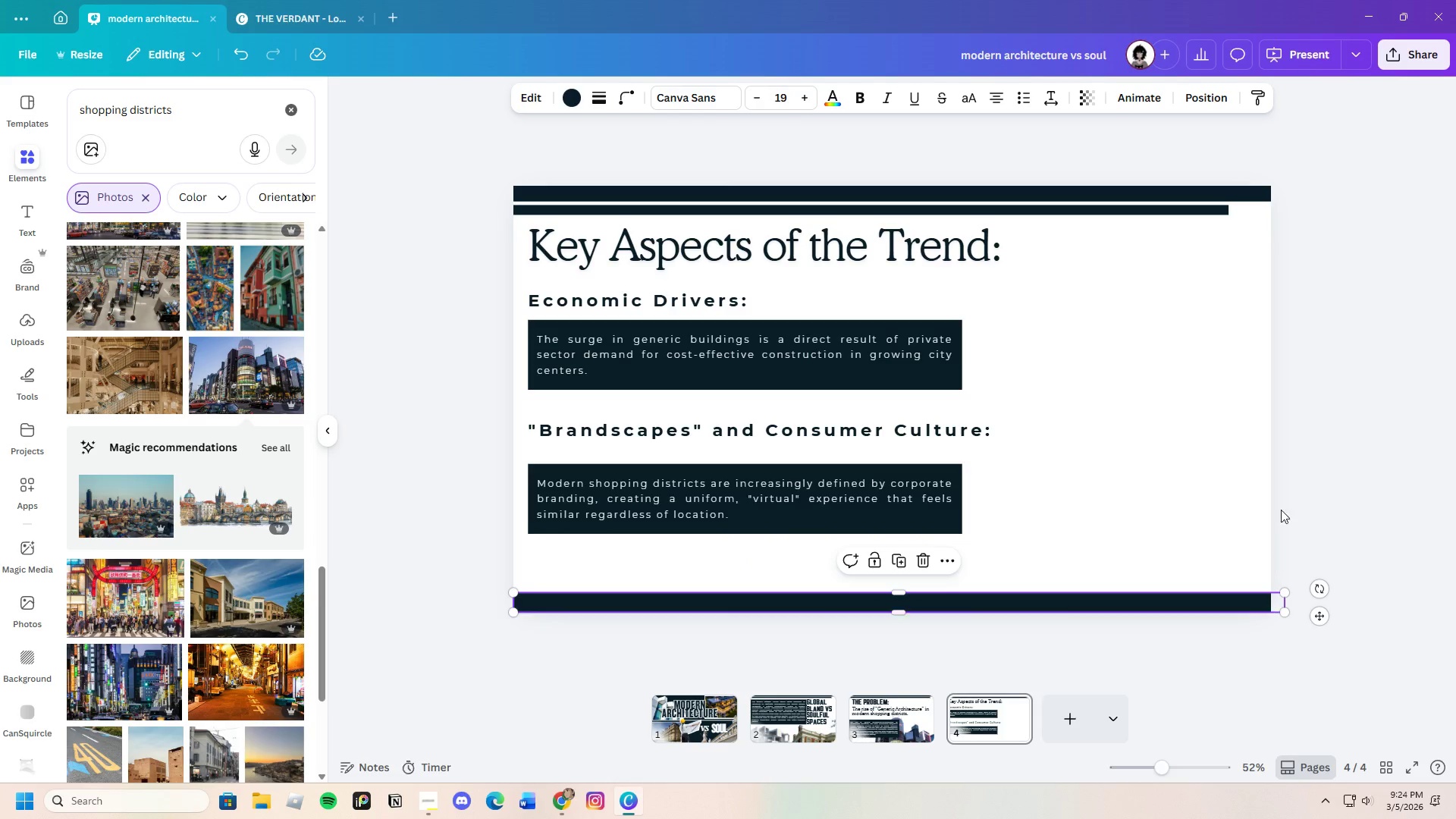 
left_click([1294, 482])
 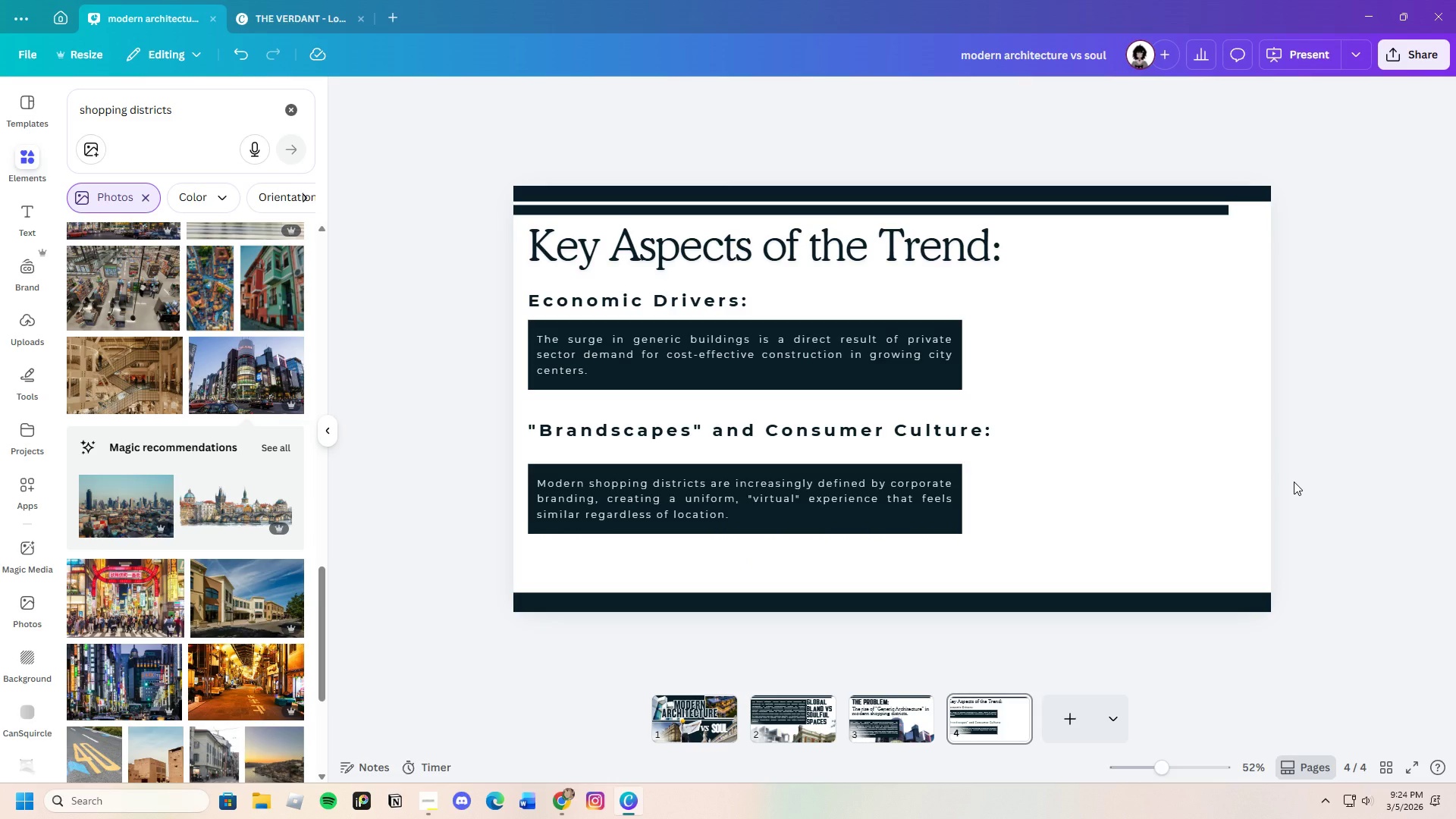 
left_click([1213, 607])
 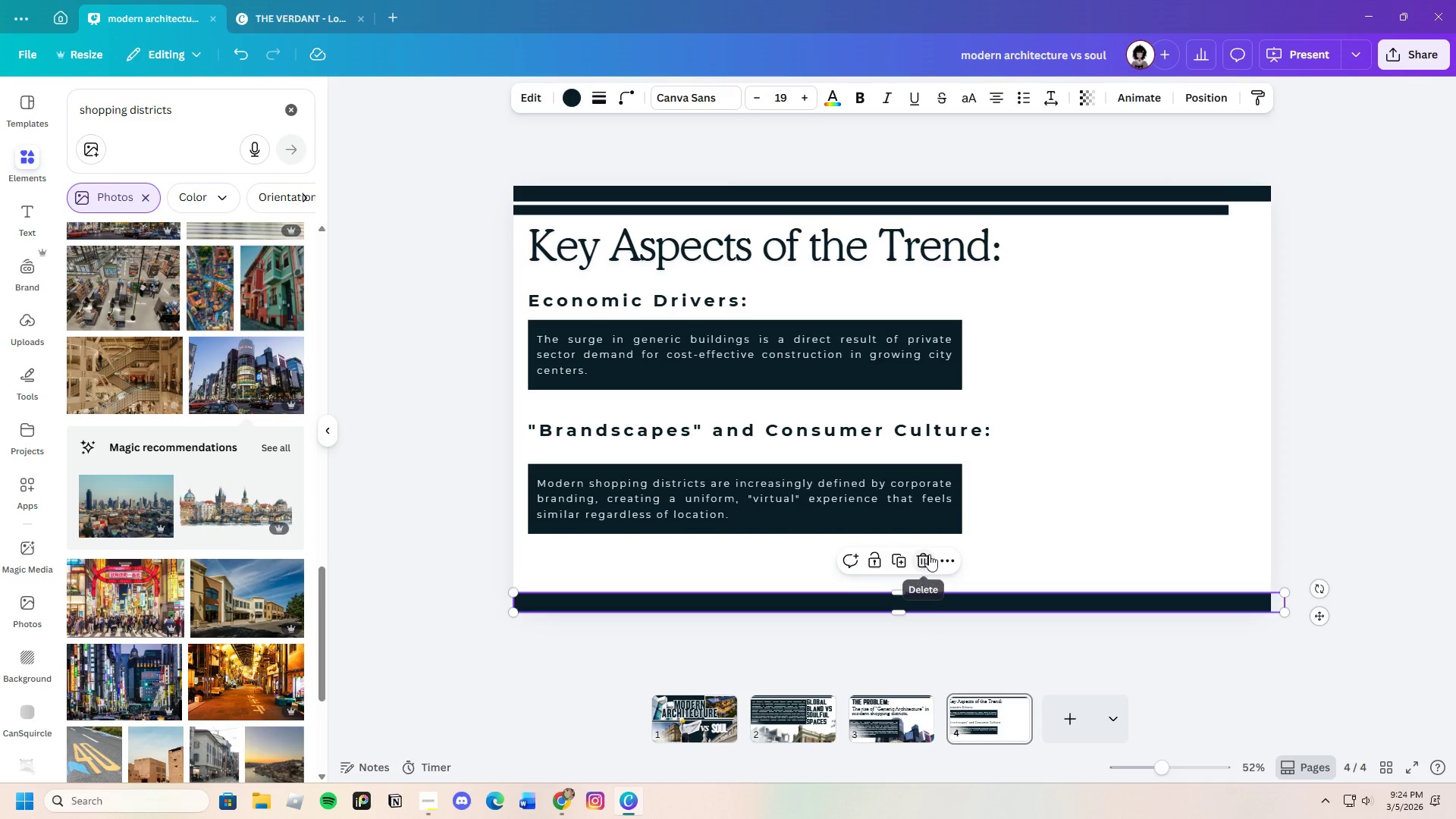 
double_click([1365, 516])
 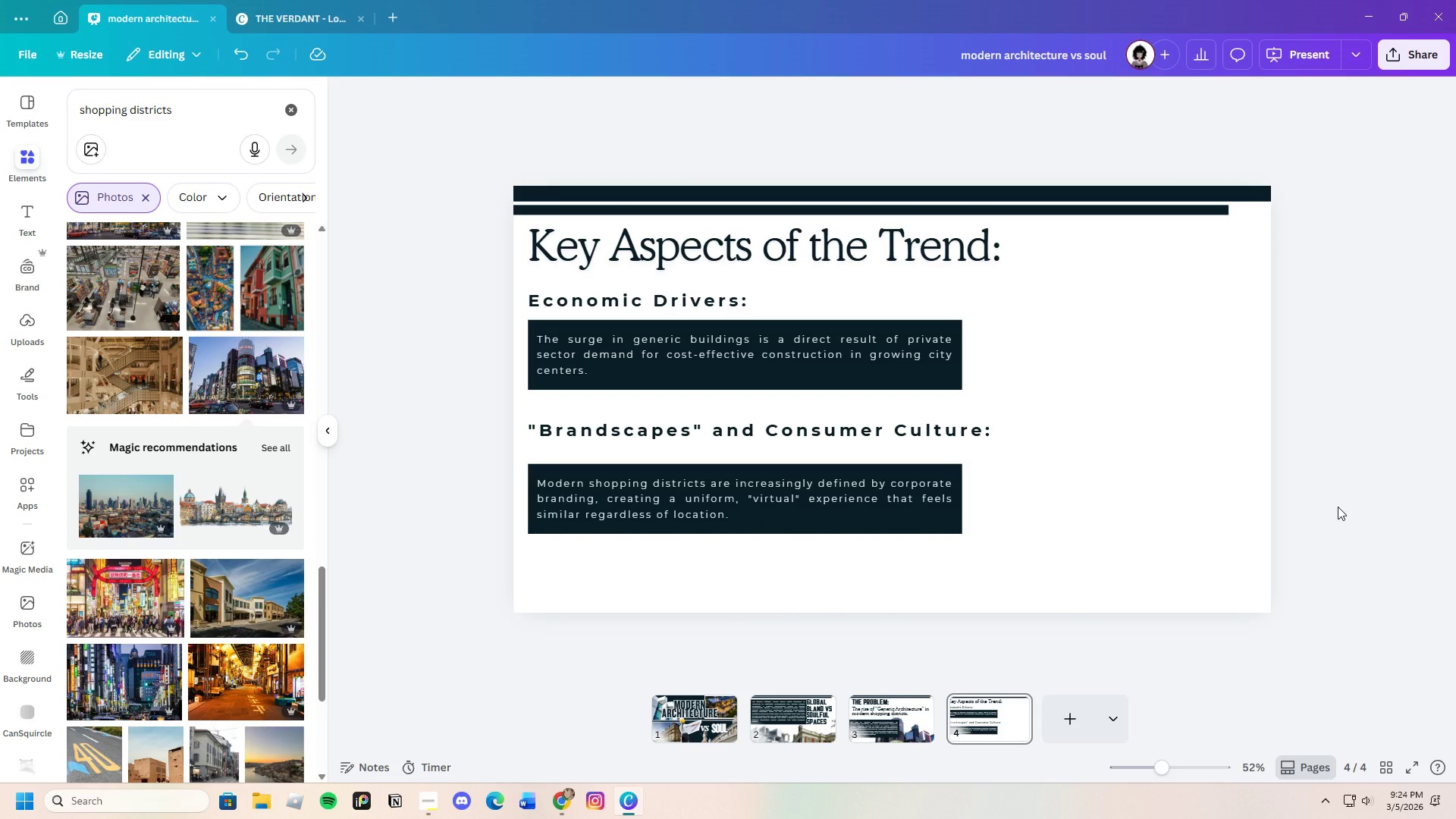 
wait(8.72)
 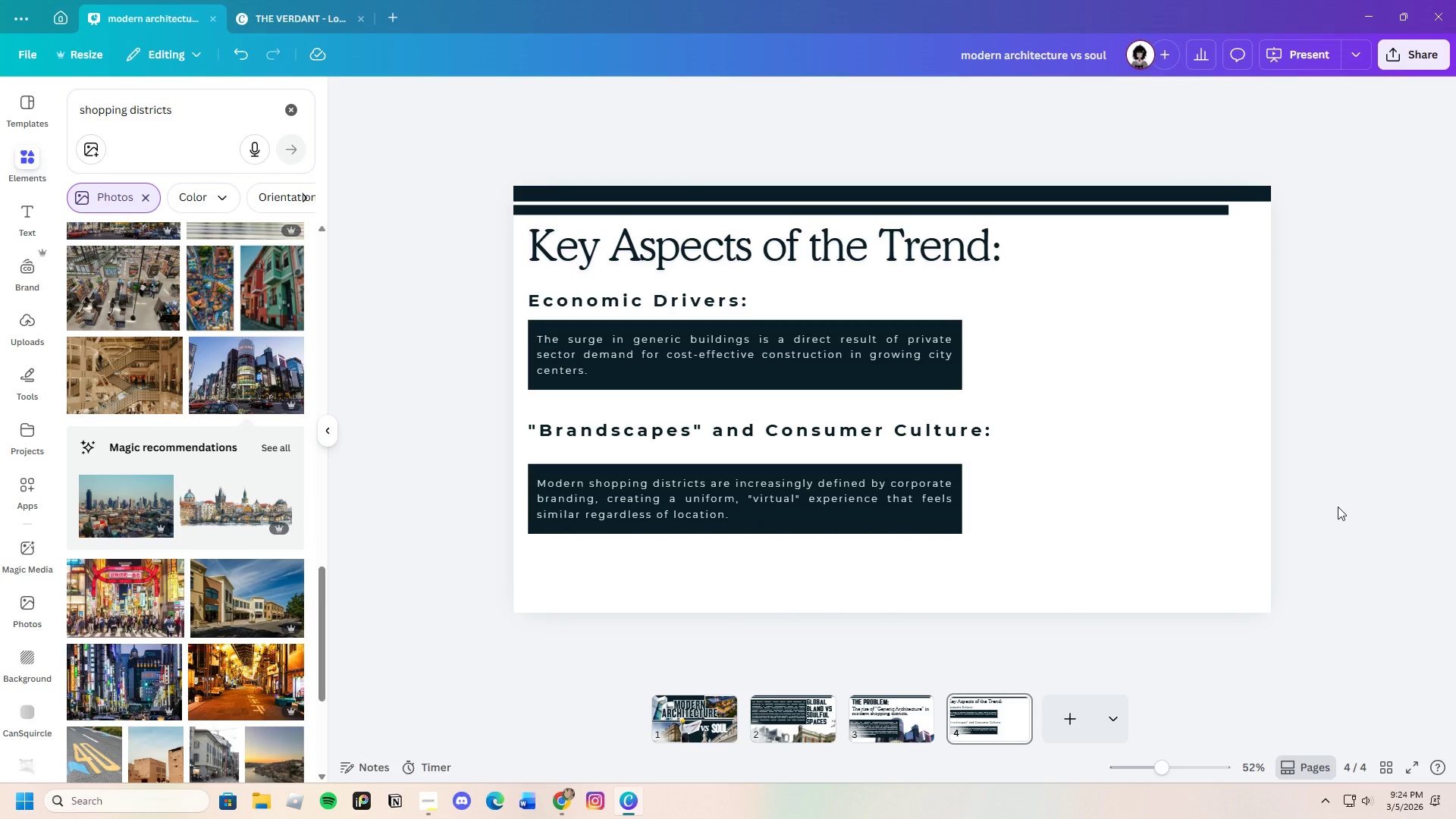 
left_click_drag(start_coordinate=[190, 103], to_coordinate=[52, 124])
 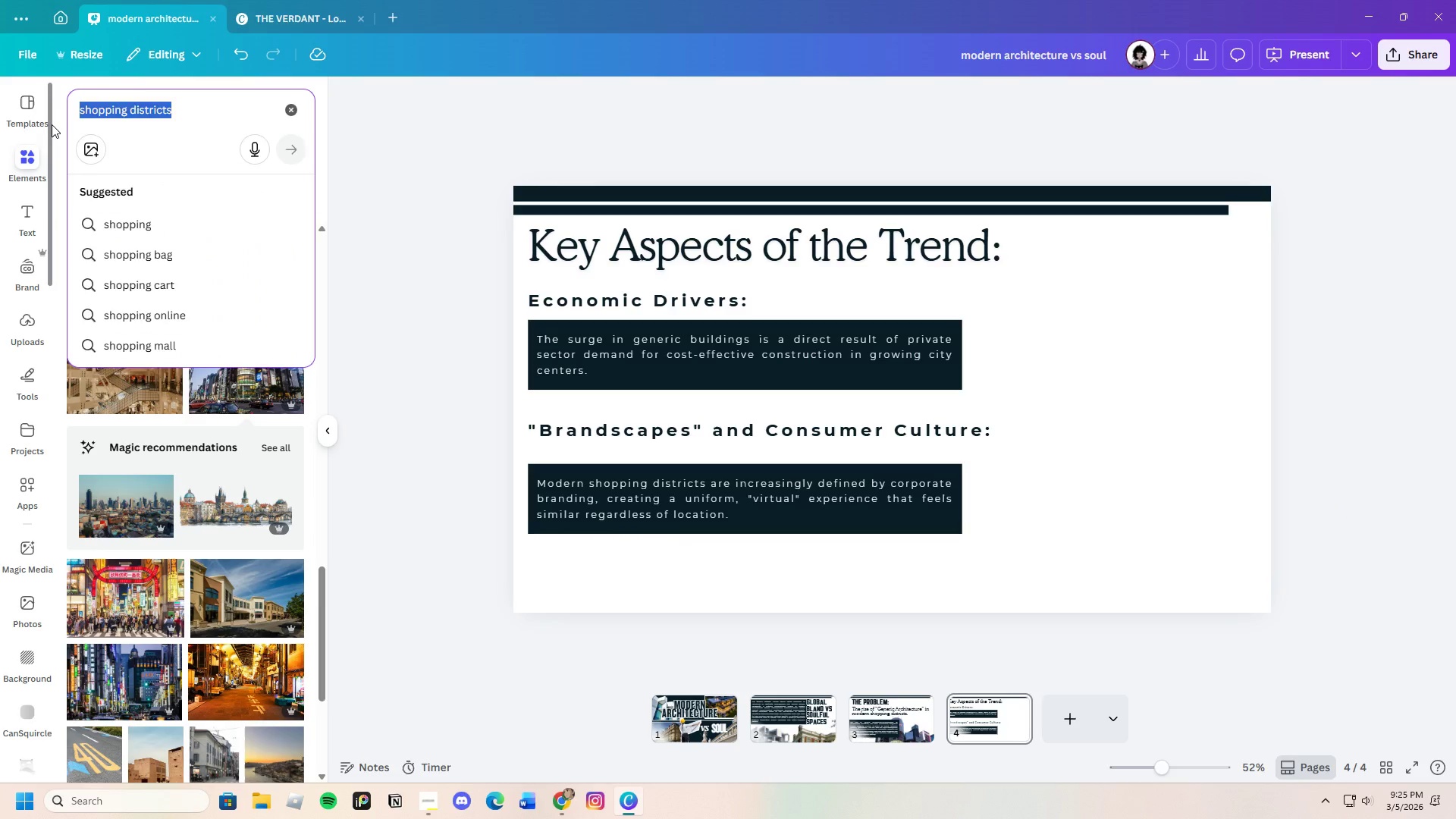 
key(Backspace)
type(co)
key(Backspace)
key(Backspace)
key(Backspace)
type(metal ang glass s)
key(Backspace)
type(construction)
 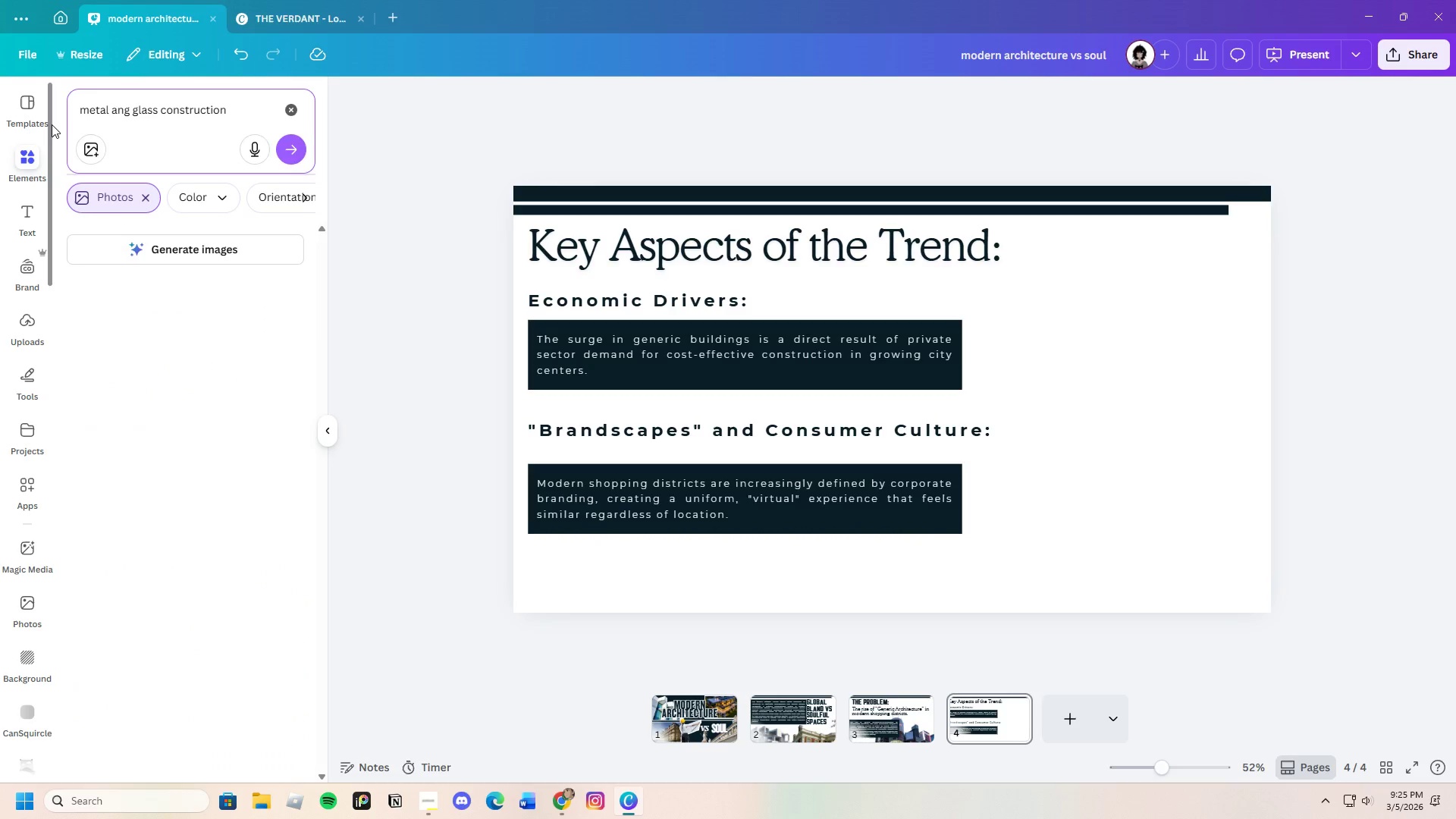 
key(Enter)
 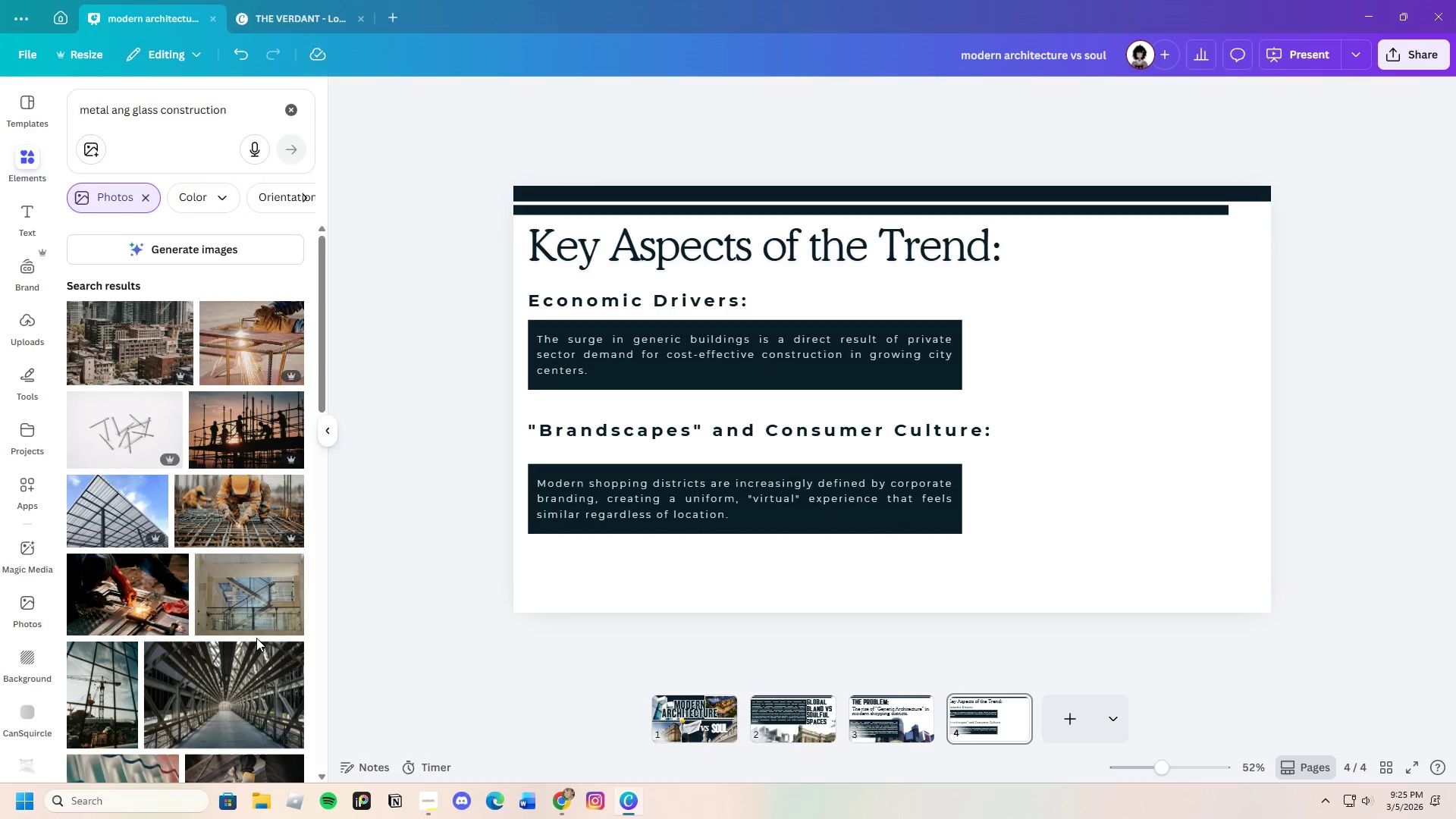 
scroll: coordinate [206, 647], scroll_direction: down, amount: 4.0
 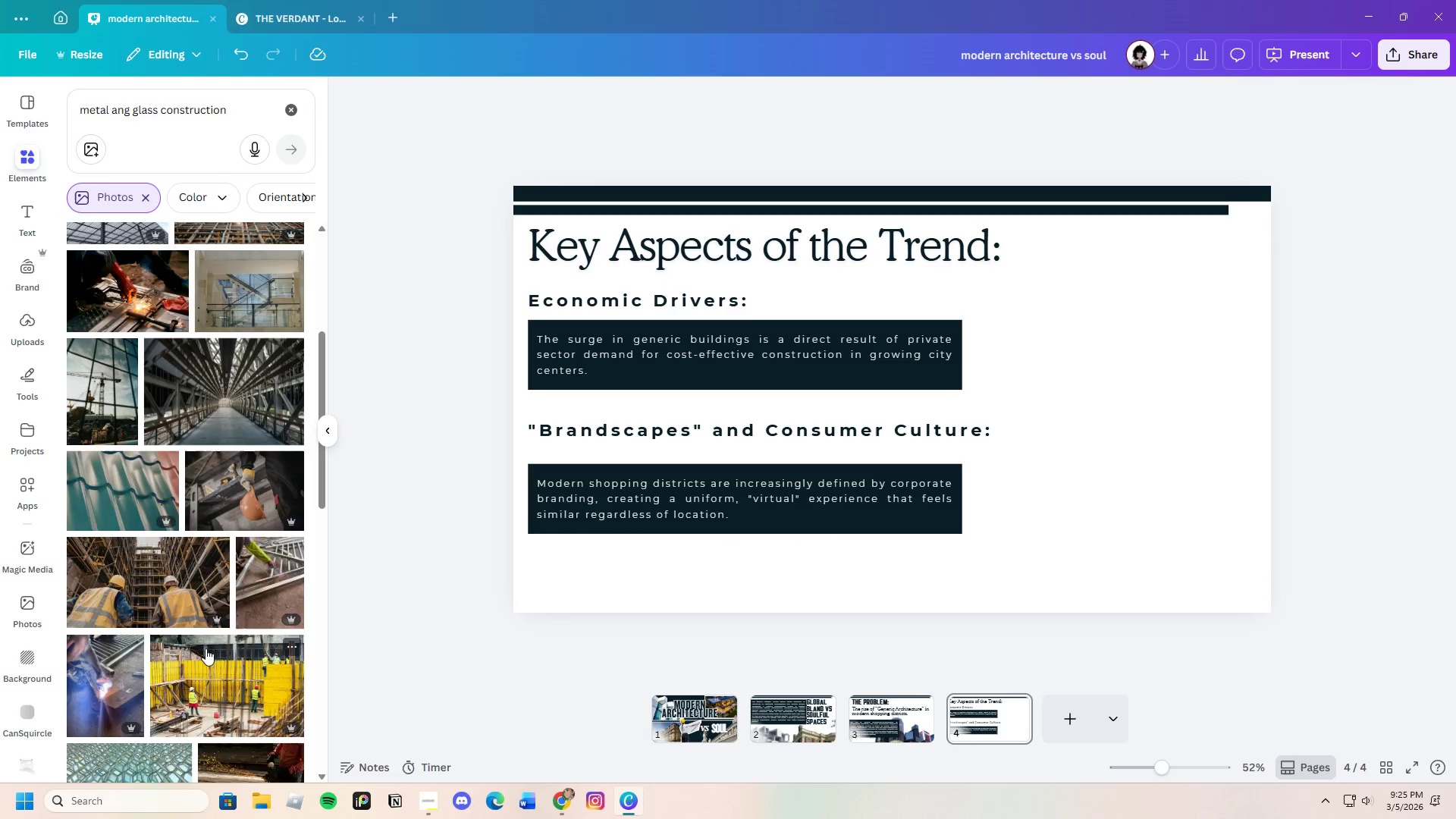 
scroll: coordinate [206, 648], scroll_direction: up, amount: 2.0
 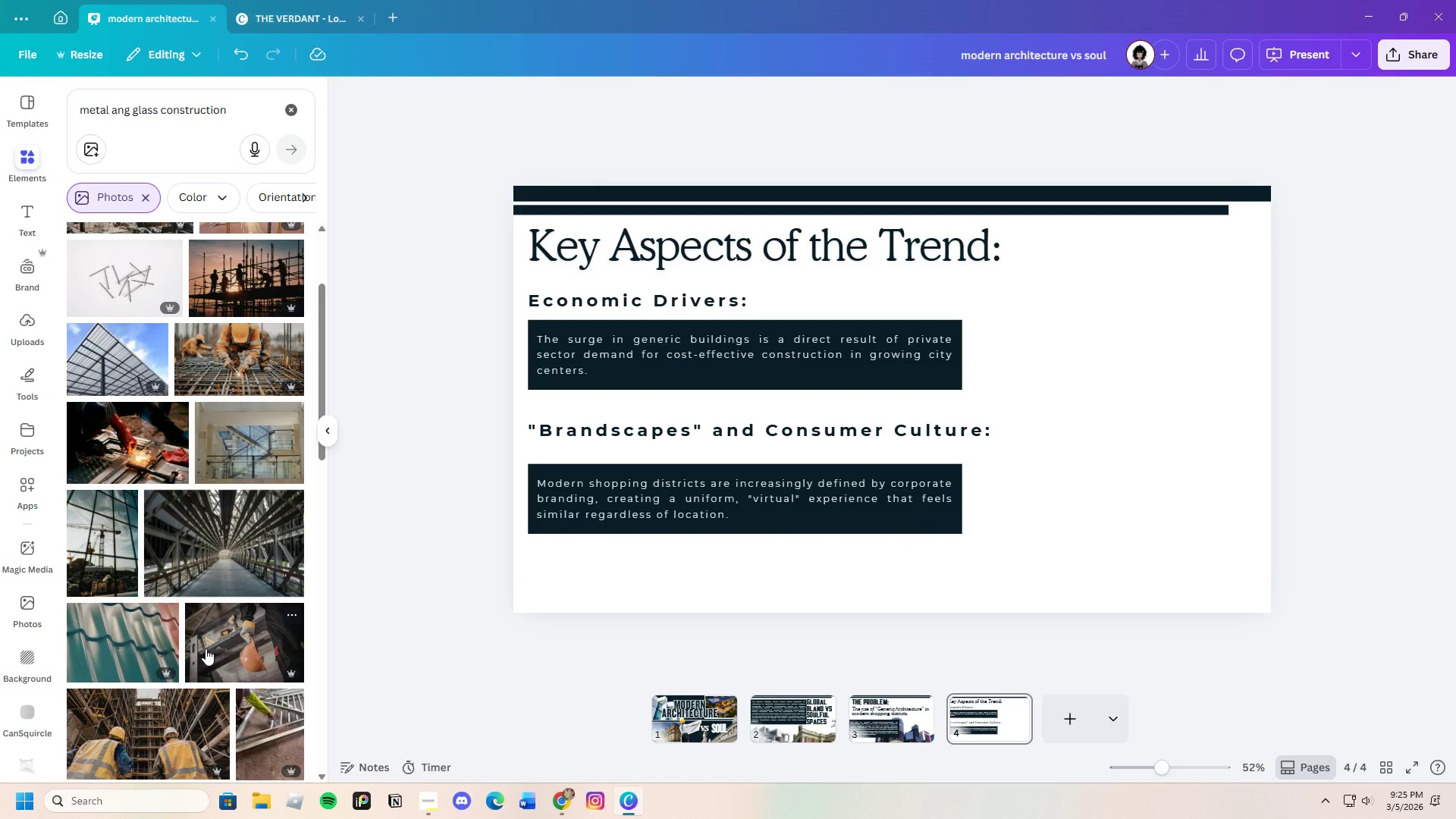 
scroll: coordinate [206, 644], scroll_direction: down, amount: 12.0
 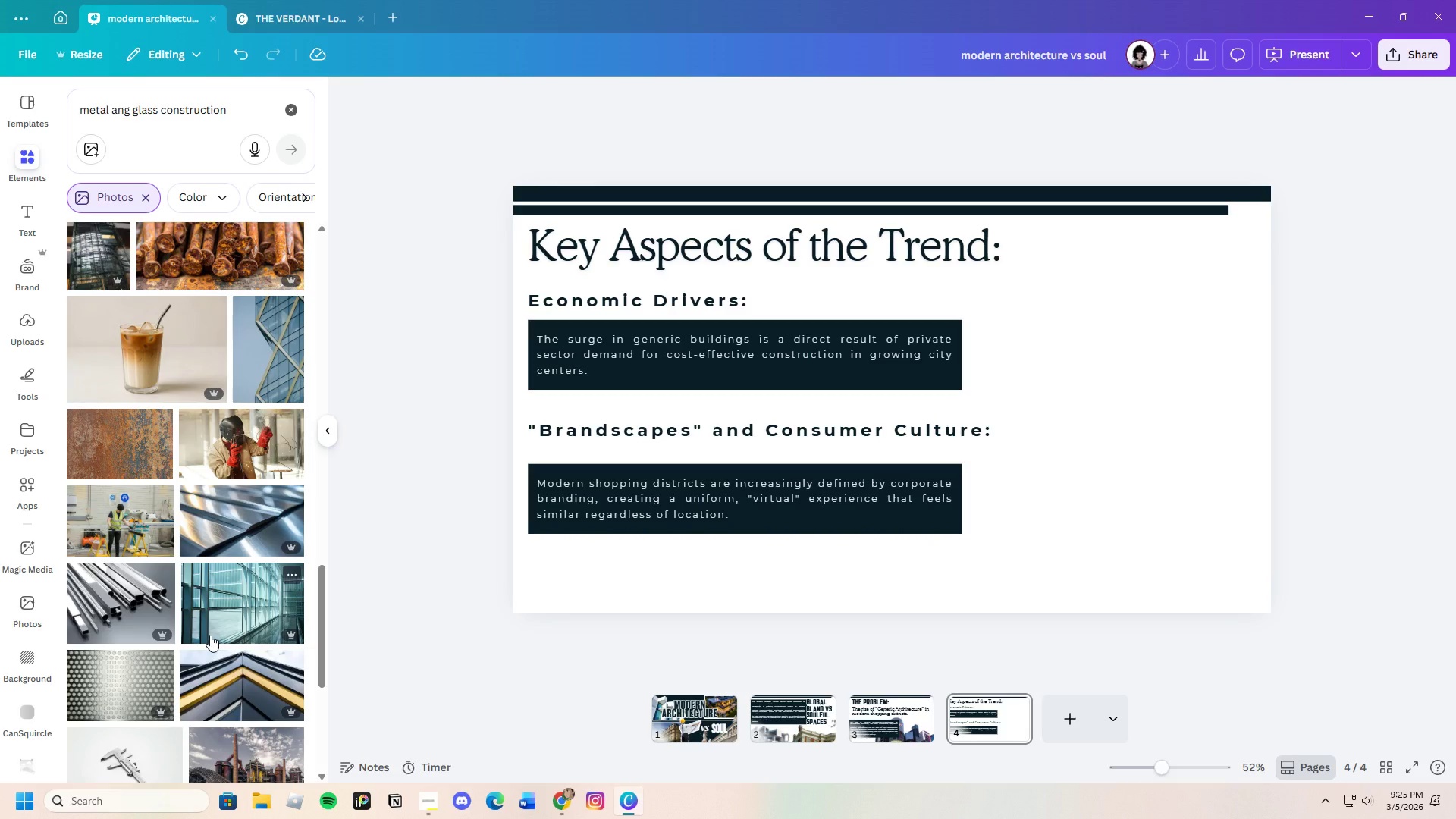 
wait(5.1)
 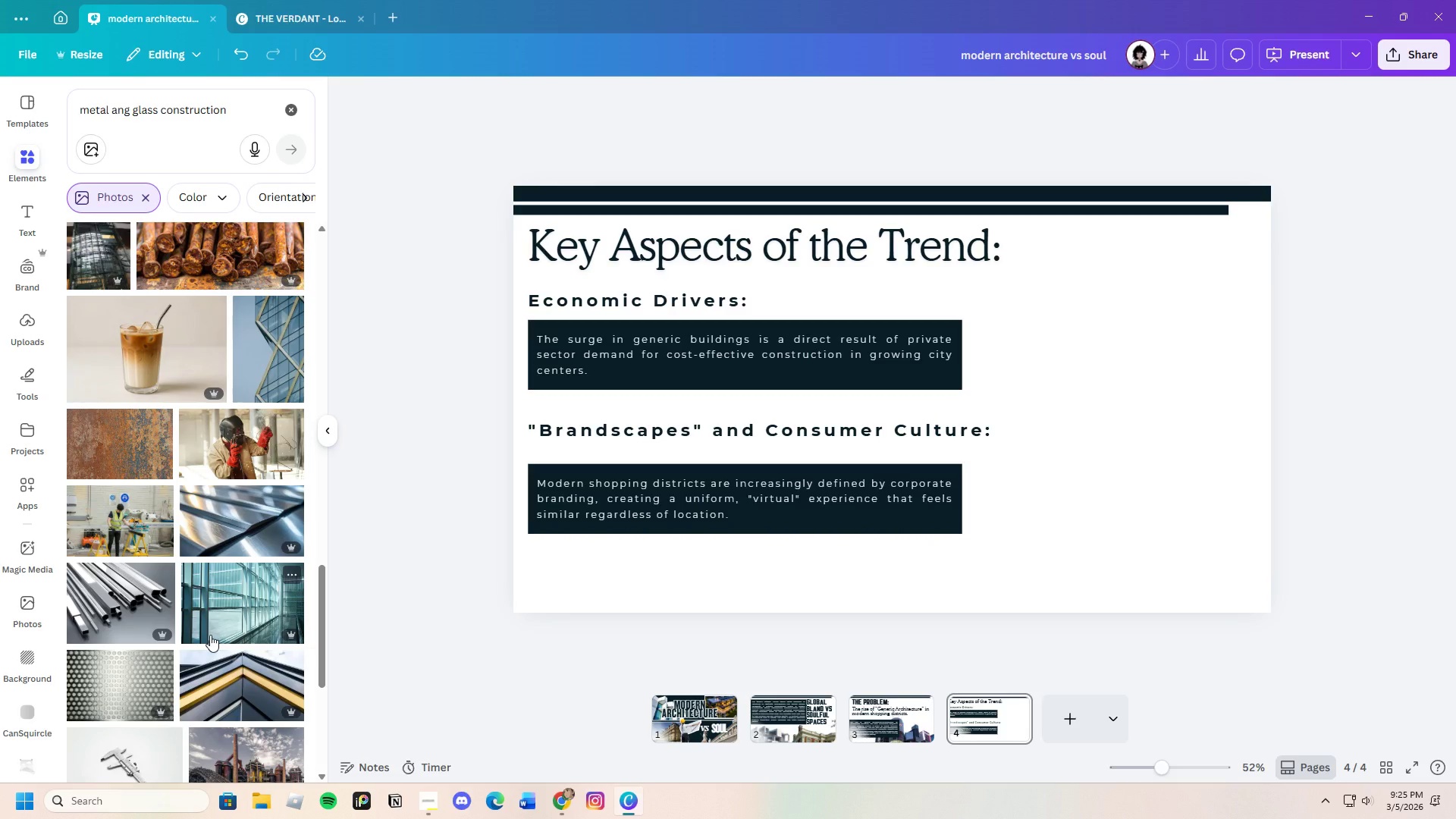 
scroll: coordinate [210, 635], scroll_direction: down, amount: 5.0
 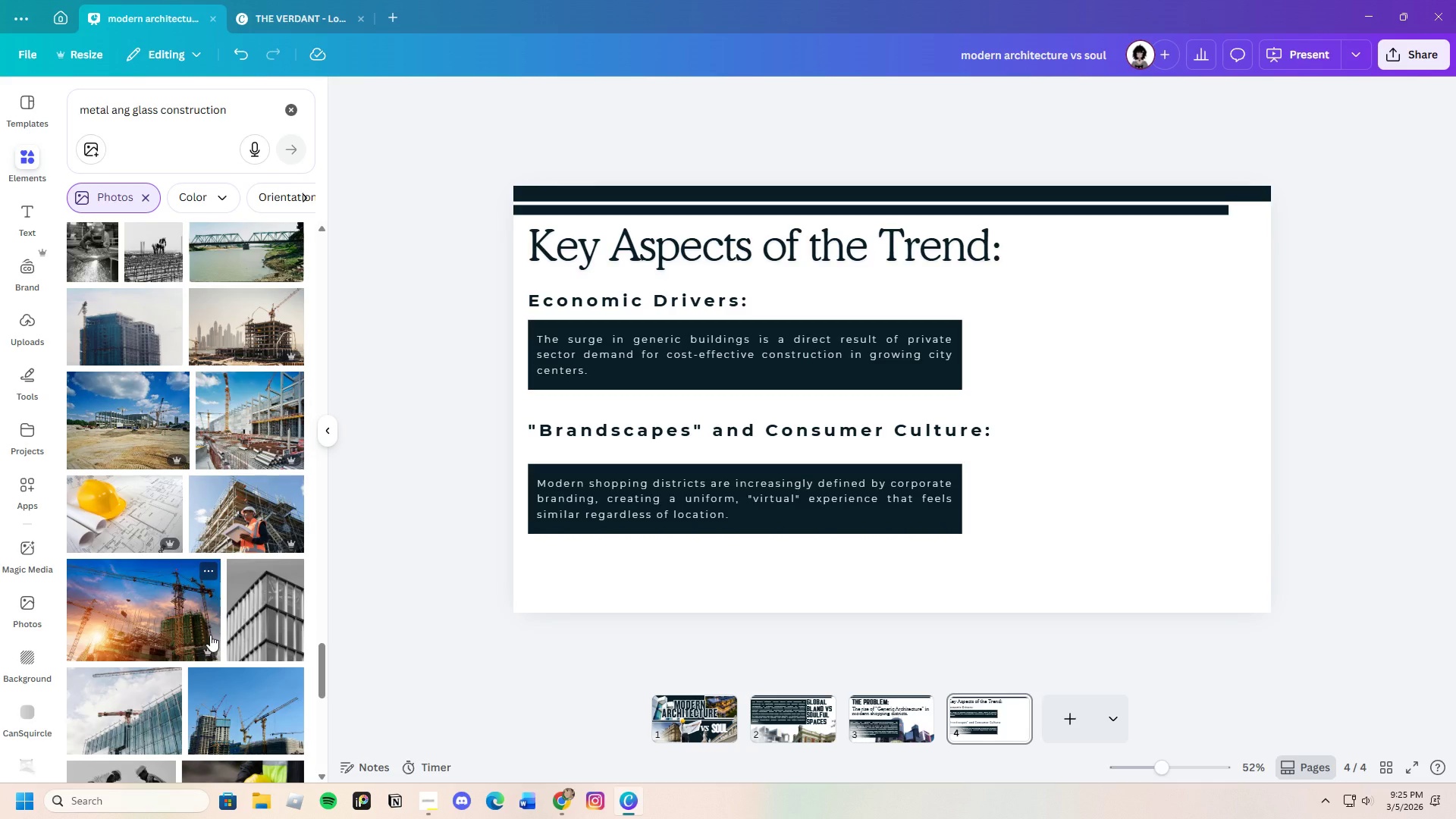 
wait(5.55)
 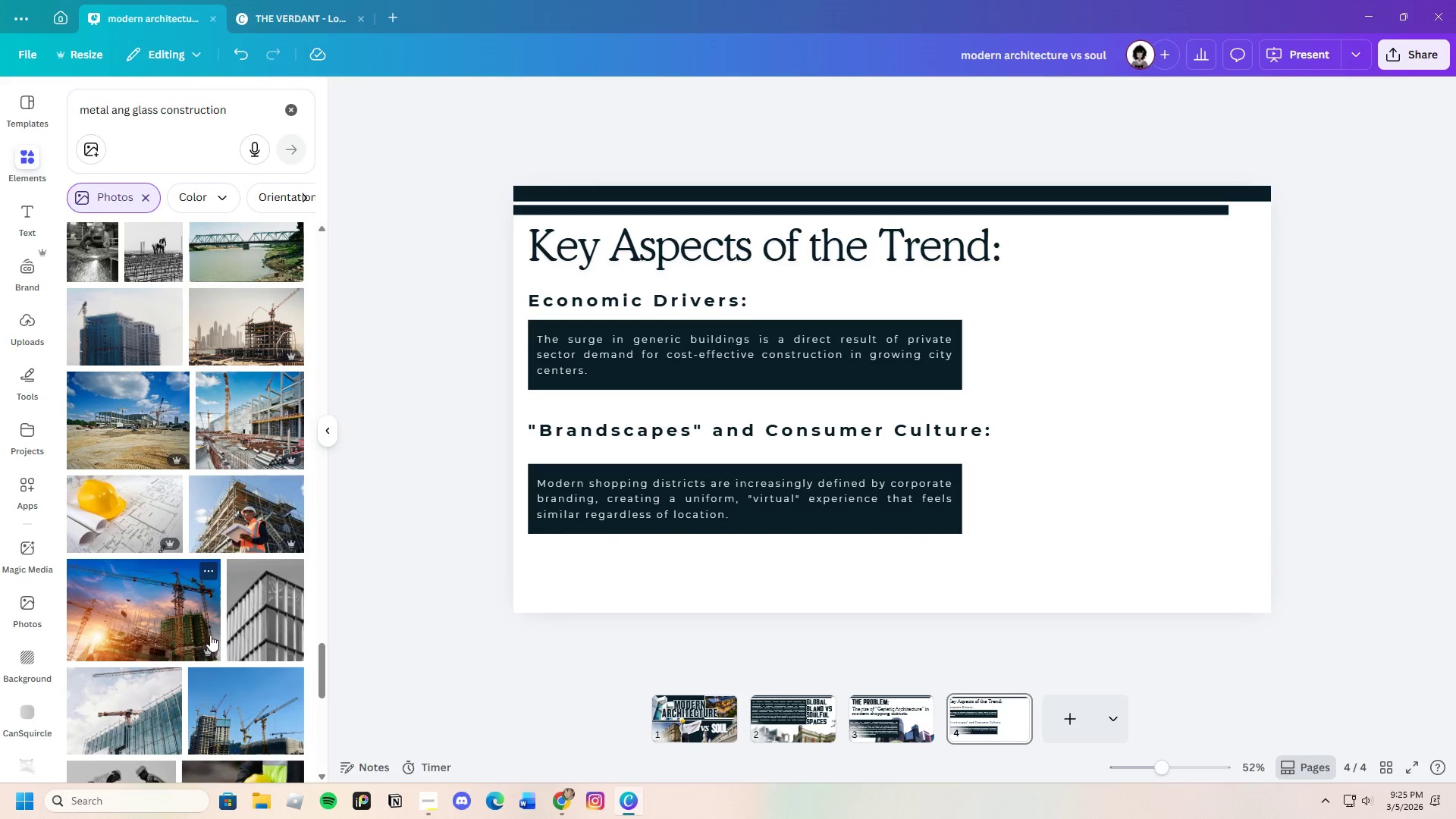 
left_click([254, 498])
 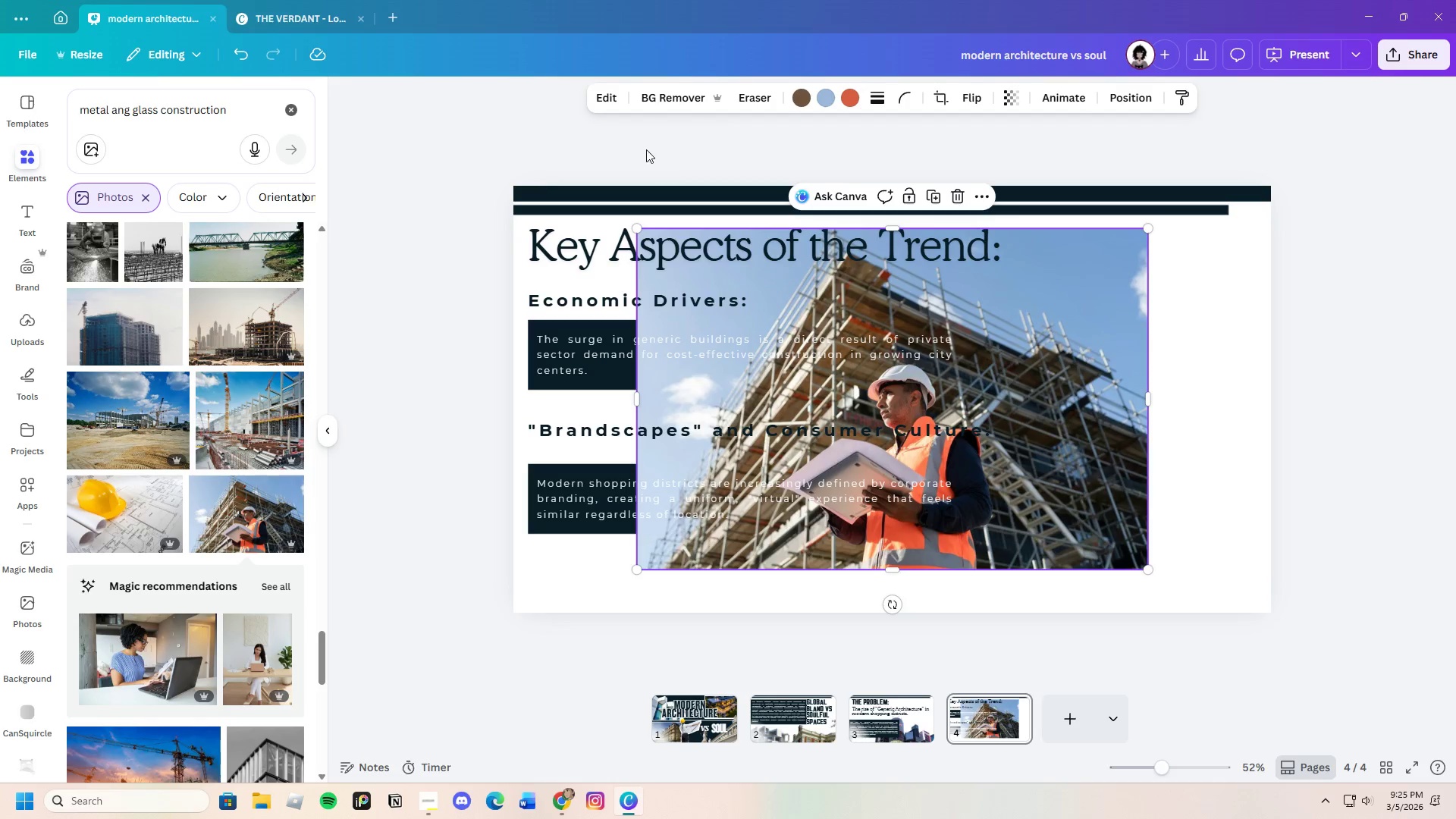 
left_click([669, 96])
 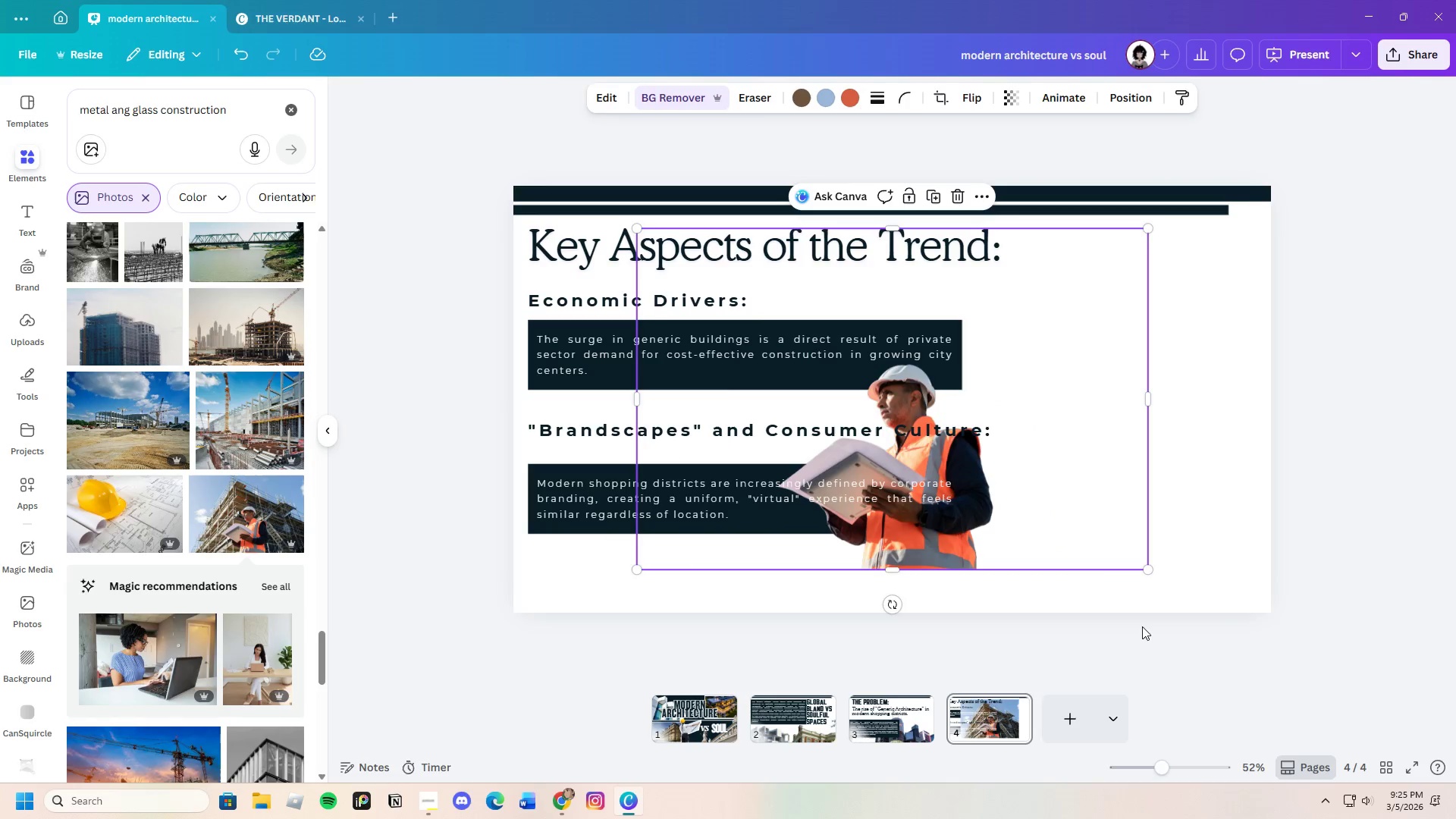 
left_click_drag(start_coordinate=[1046, 494], to_coordinate=[1163, 512])
 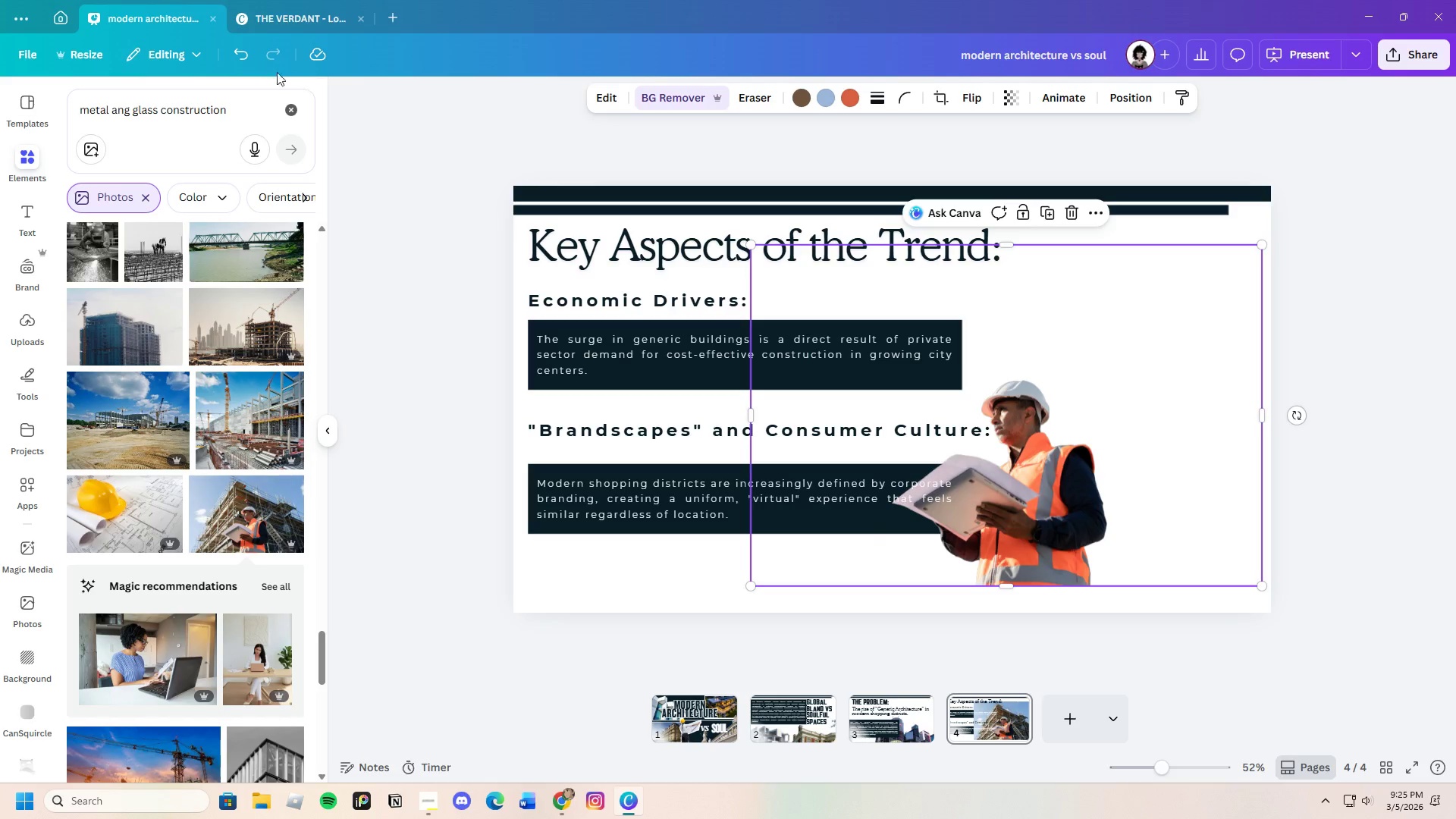 
left_click([241, 55])
 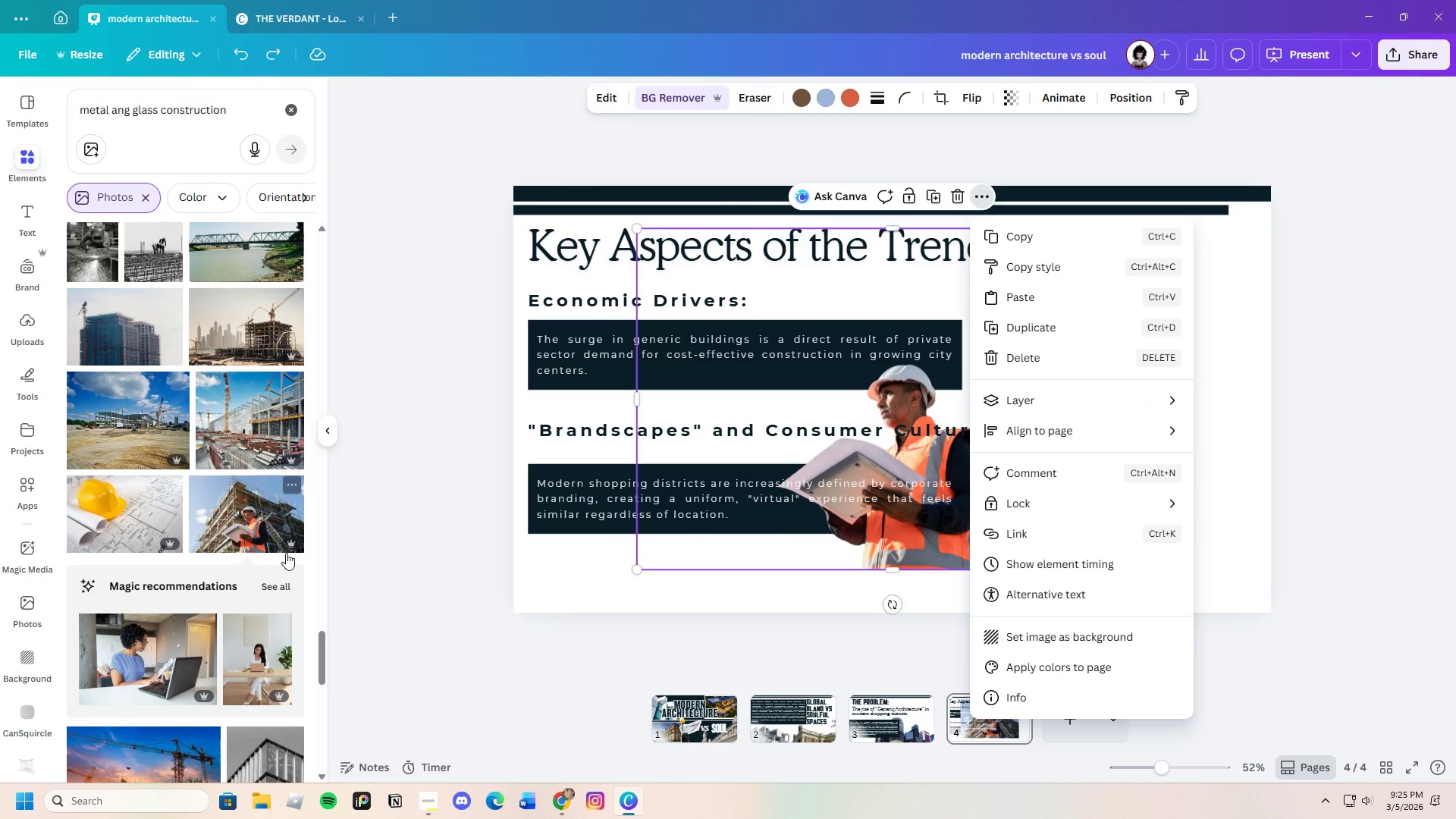 
scroll: coordinate [264, 689], scroll_direction: down, amount: 4.0
 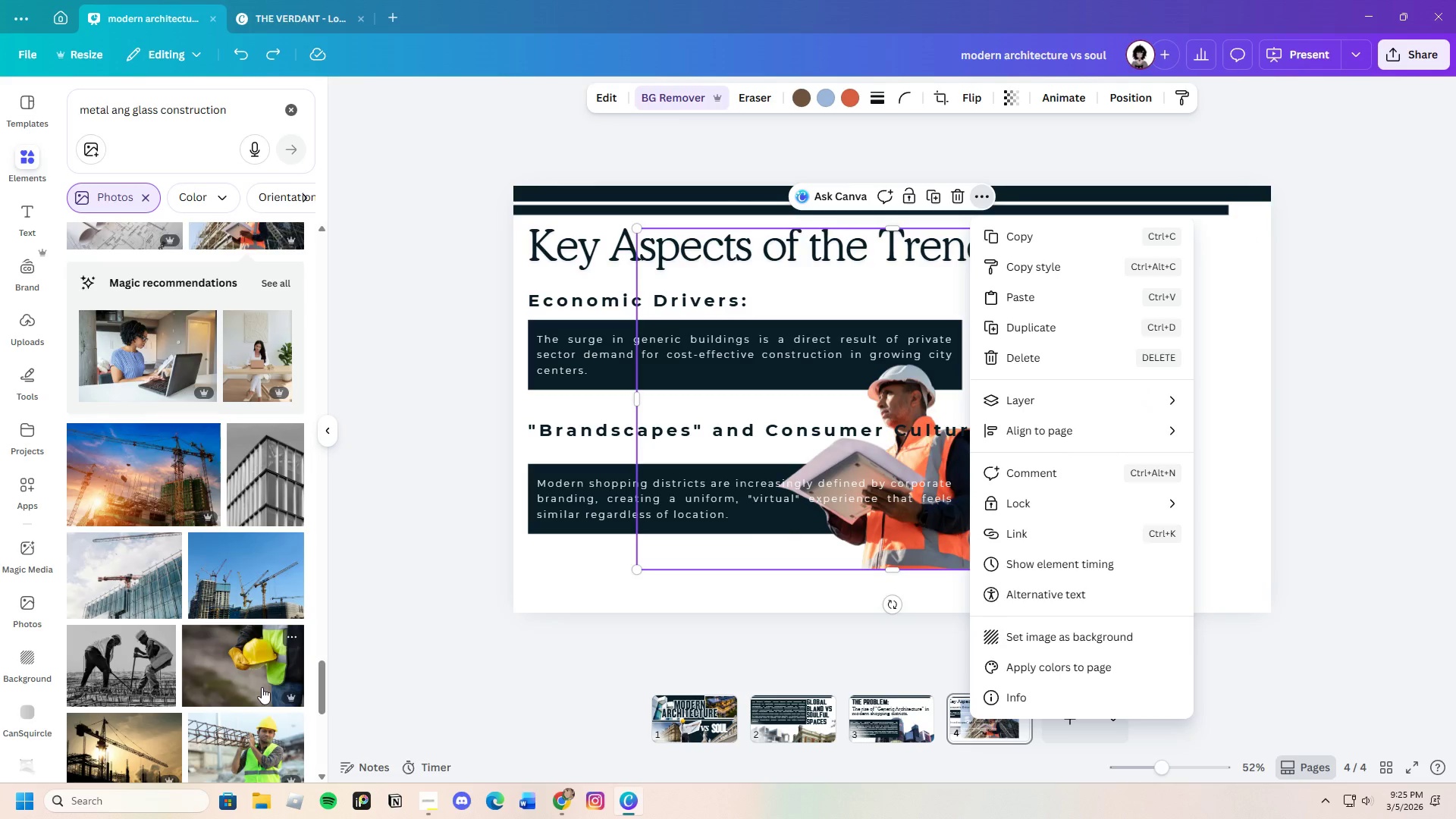 
mouse_move([262, 671])
 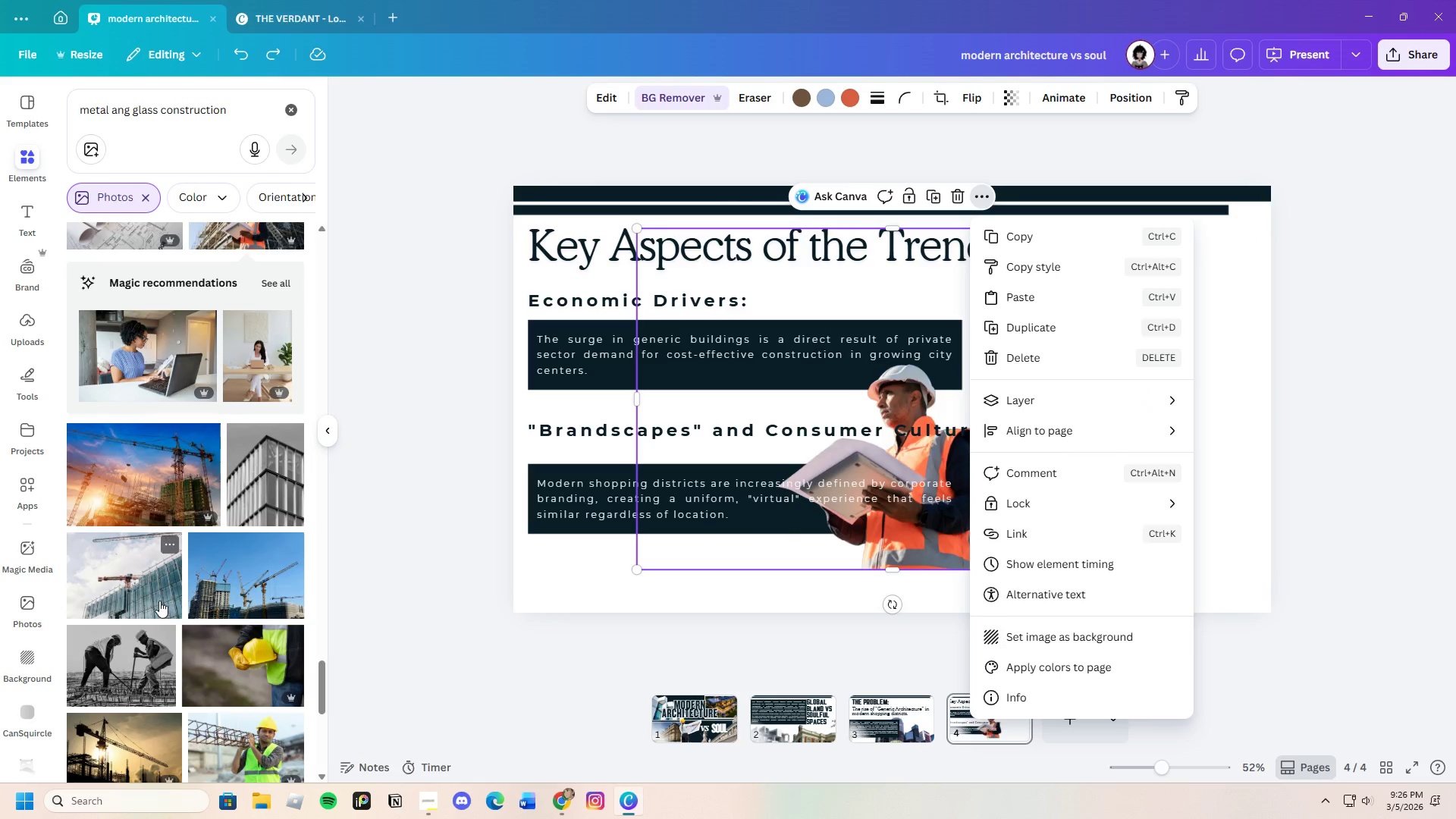 
left_click([155, 595])
 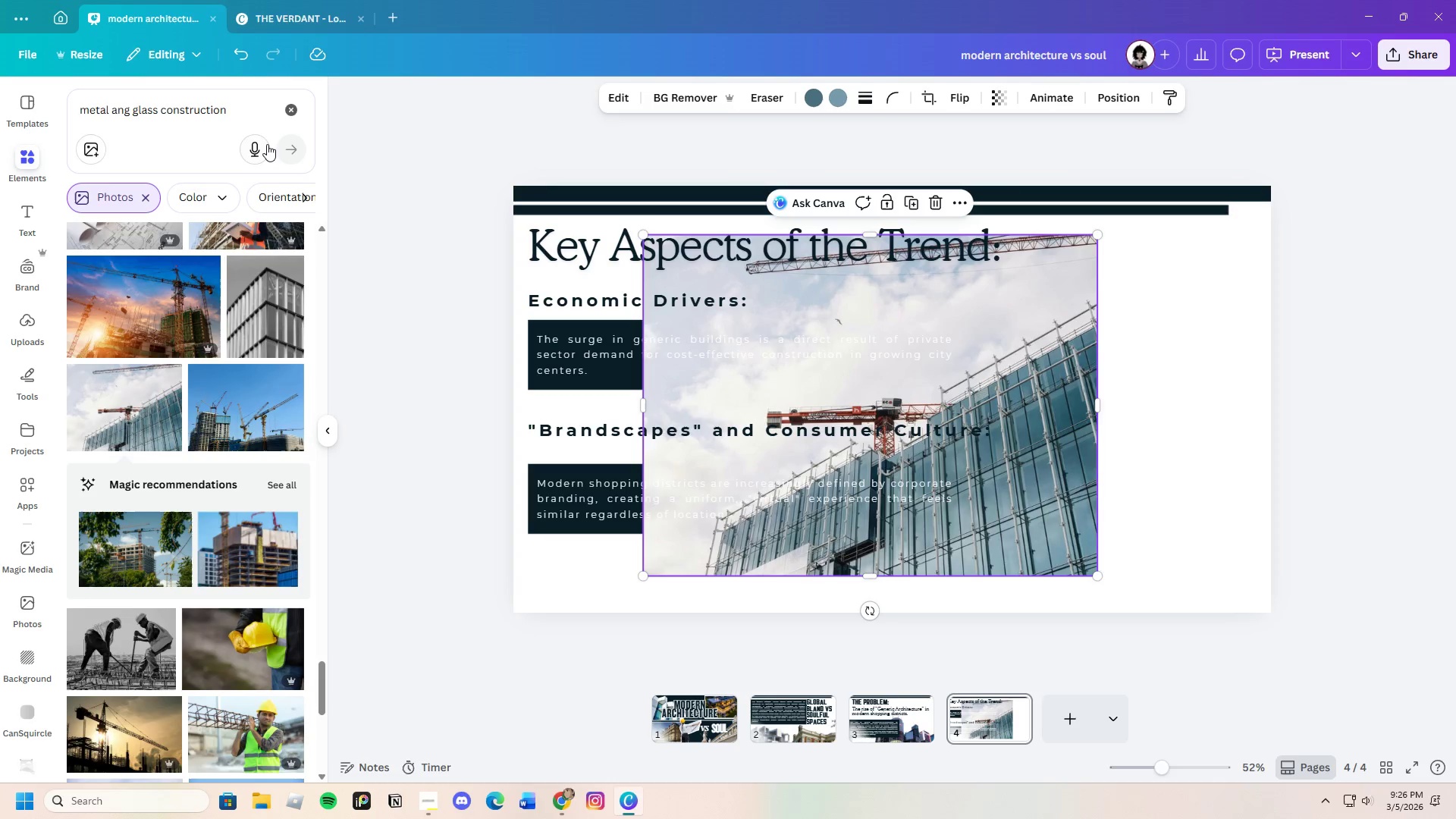 
left_click([669, 99])
 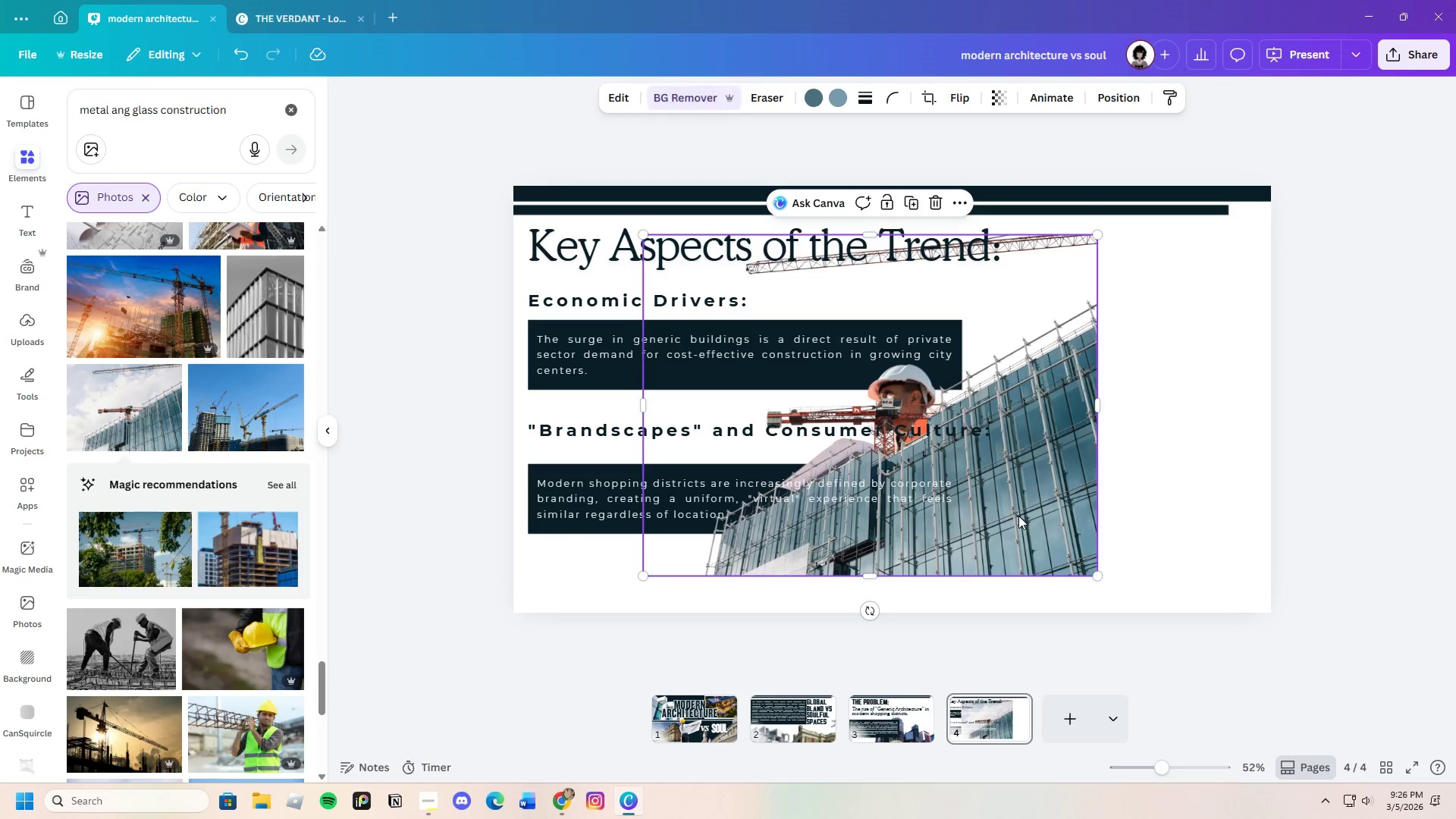 
left_click_drag(start_coordinate=[1031, 433], to_coordinate=[1217, 497])
 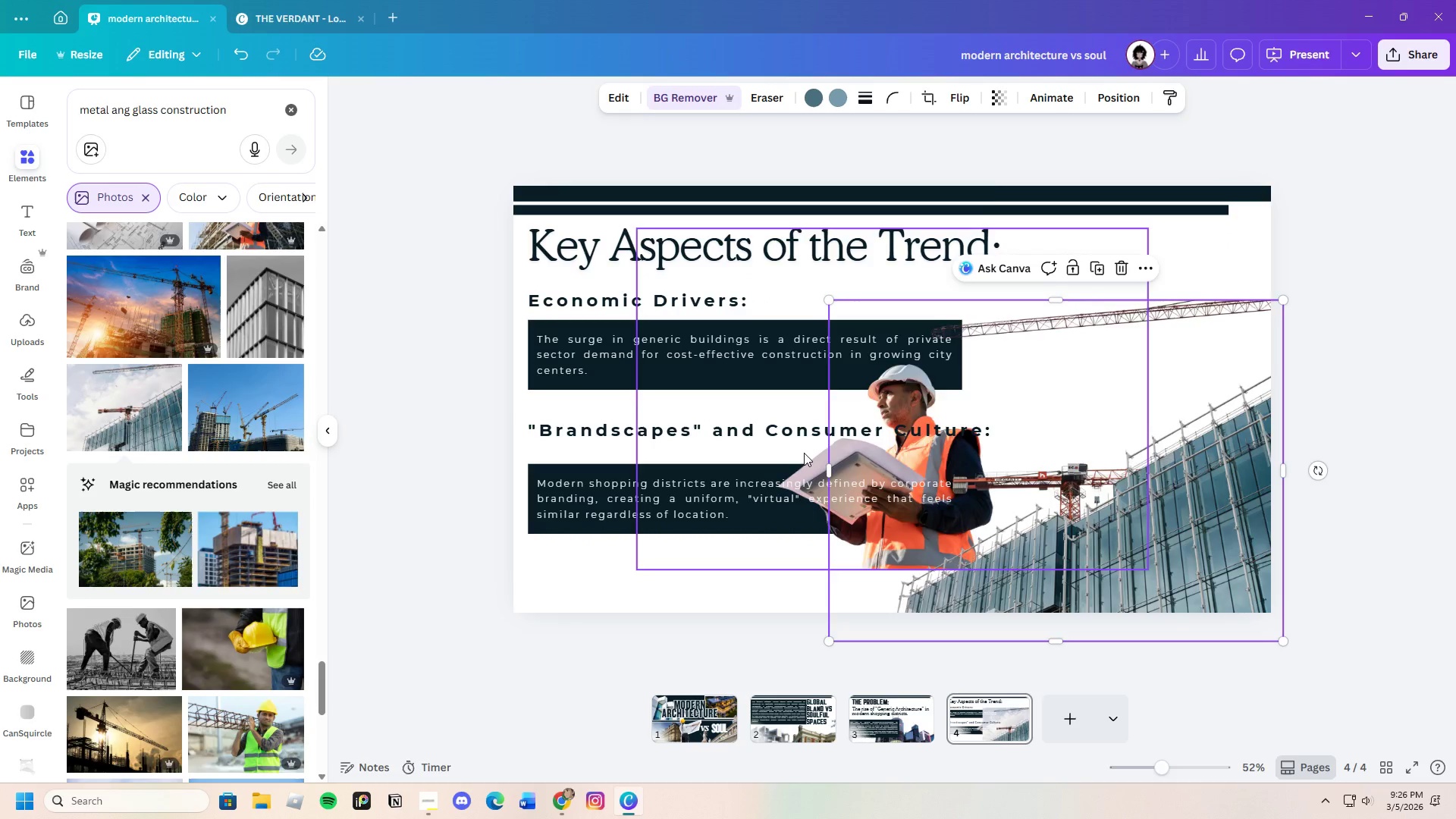 
left_click([804, 453])
 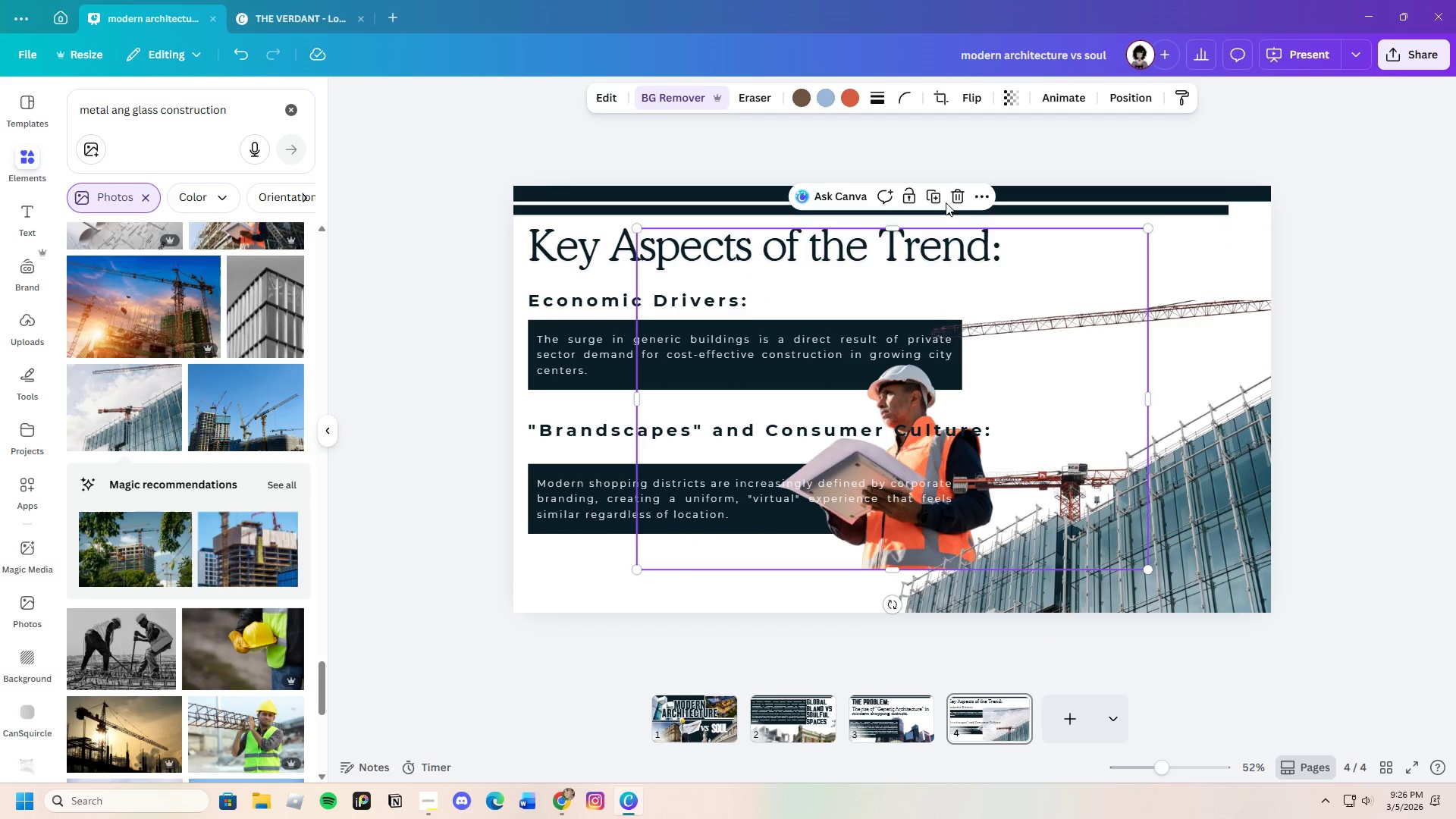 
left_click([949, 198])
 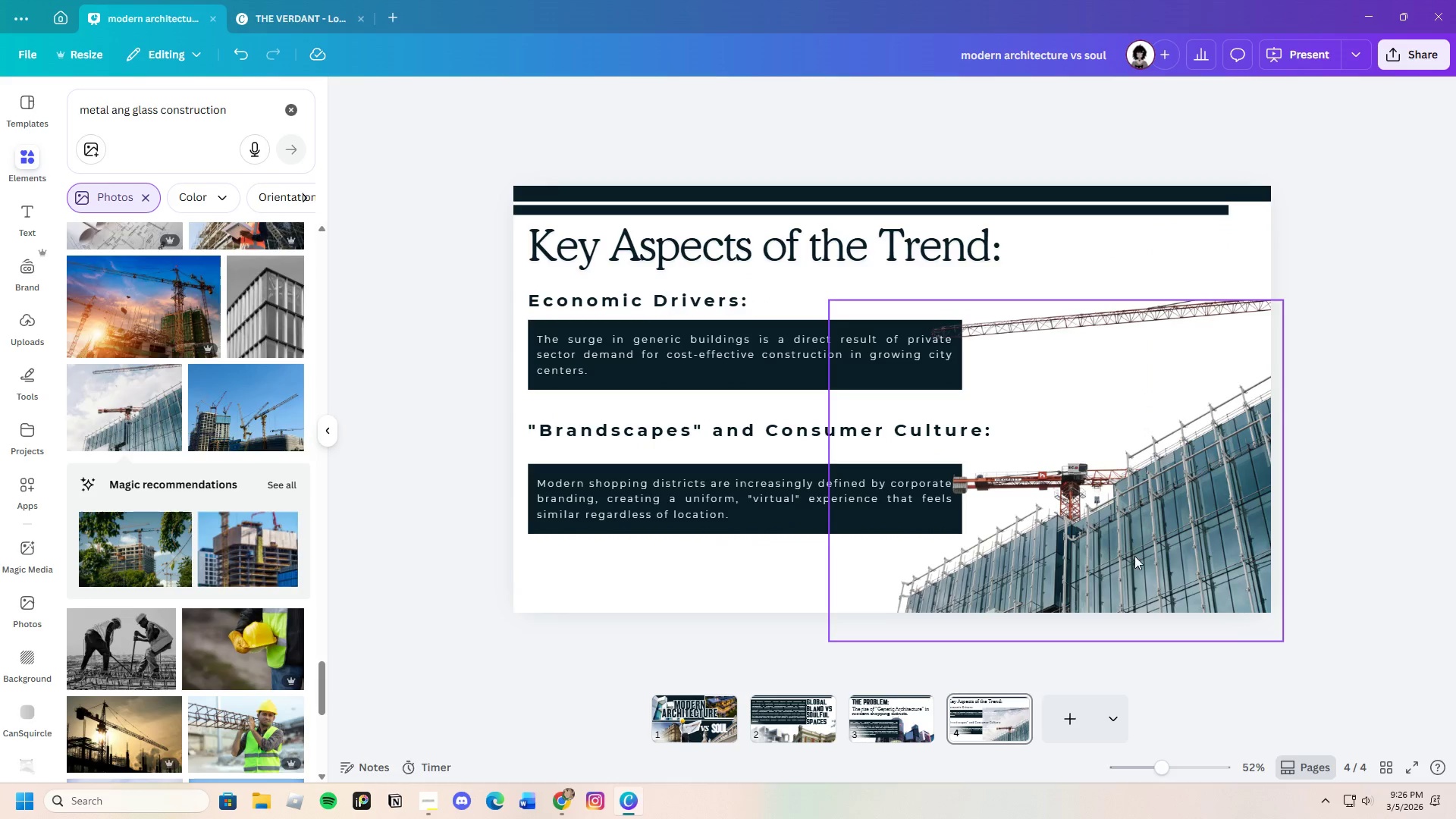 
left_click_drag(start_coordinate=[1134, 554], to_coordinate=[1148, 569])
 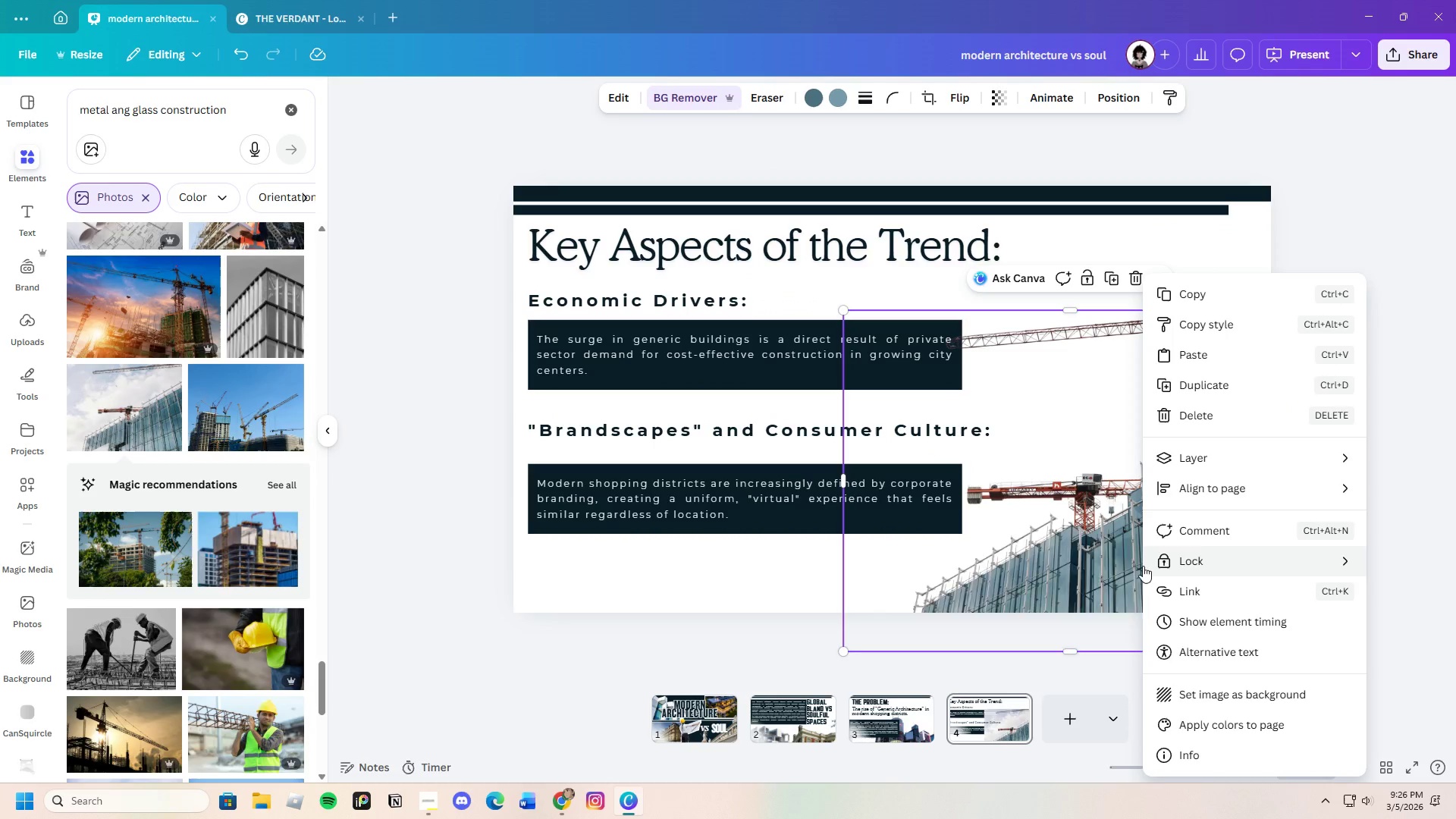 
mouse_move([1142, 563])
 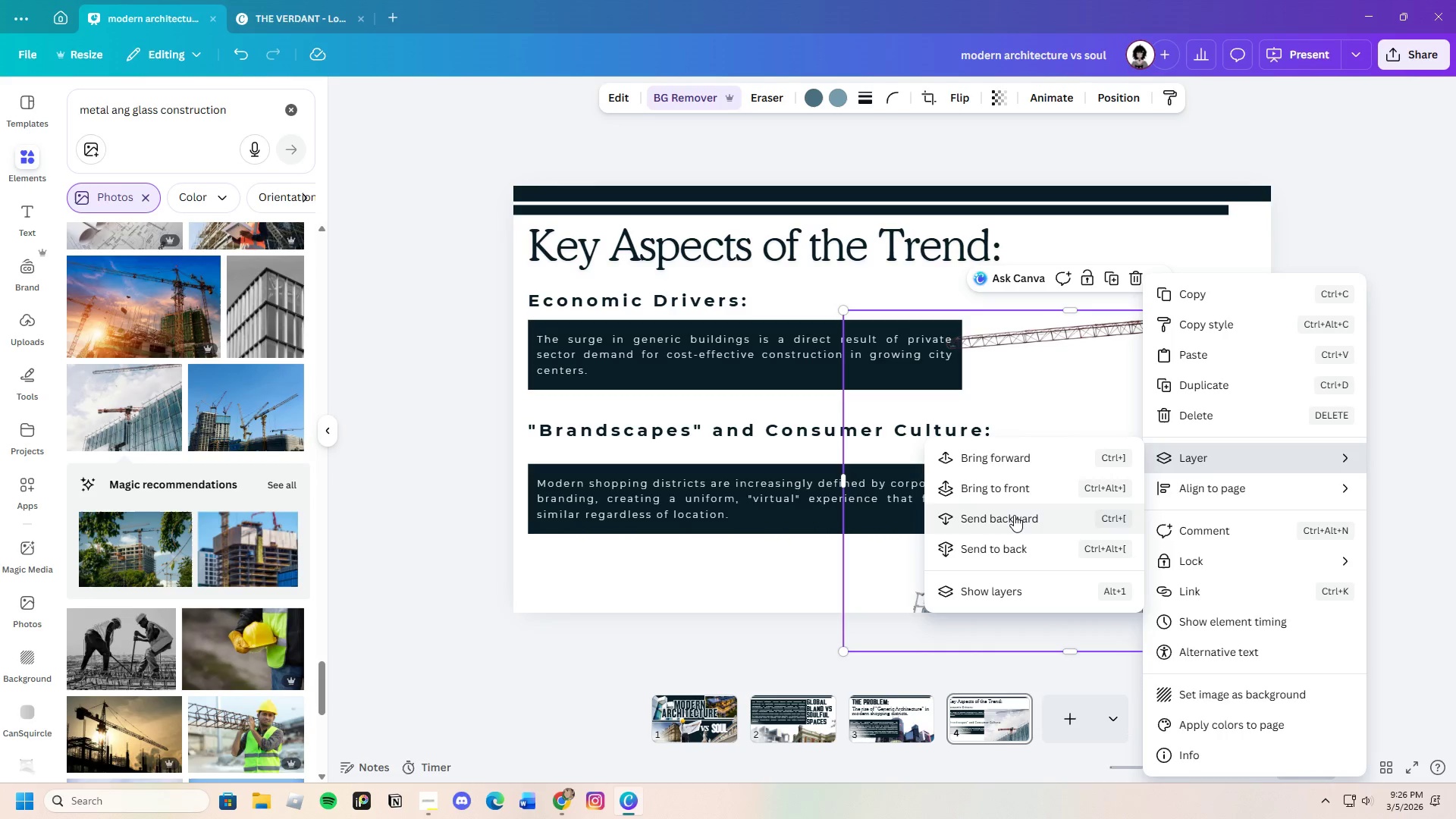 
left_click([1015, 515])
 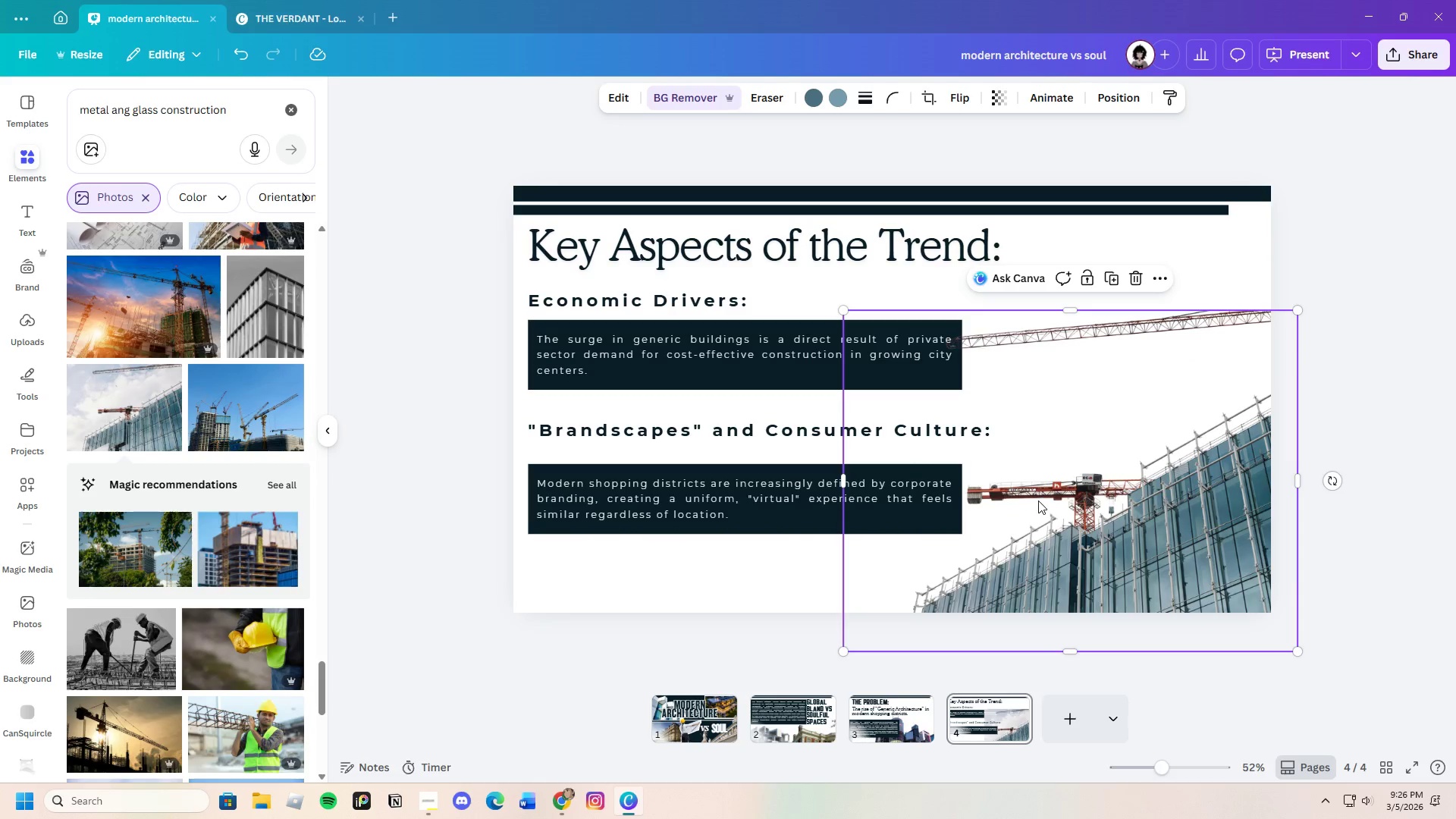 
mouse_move([1042, 497])
 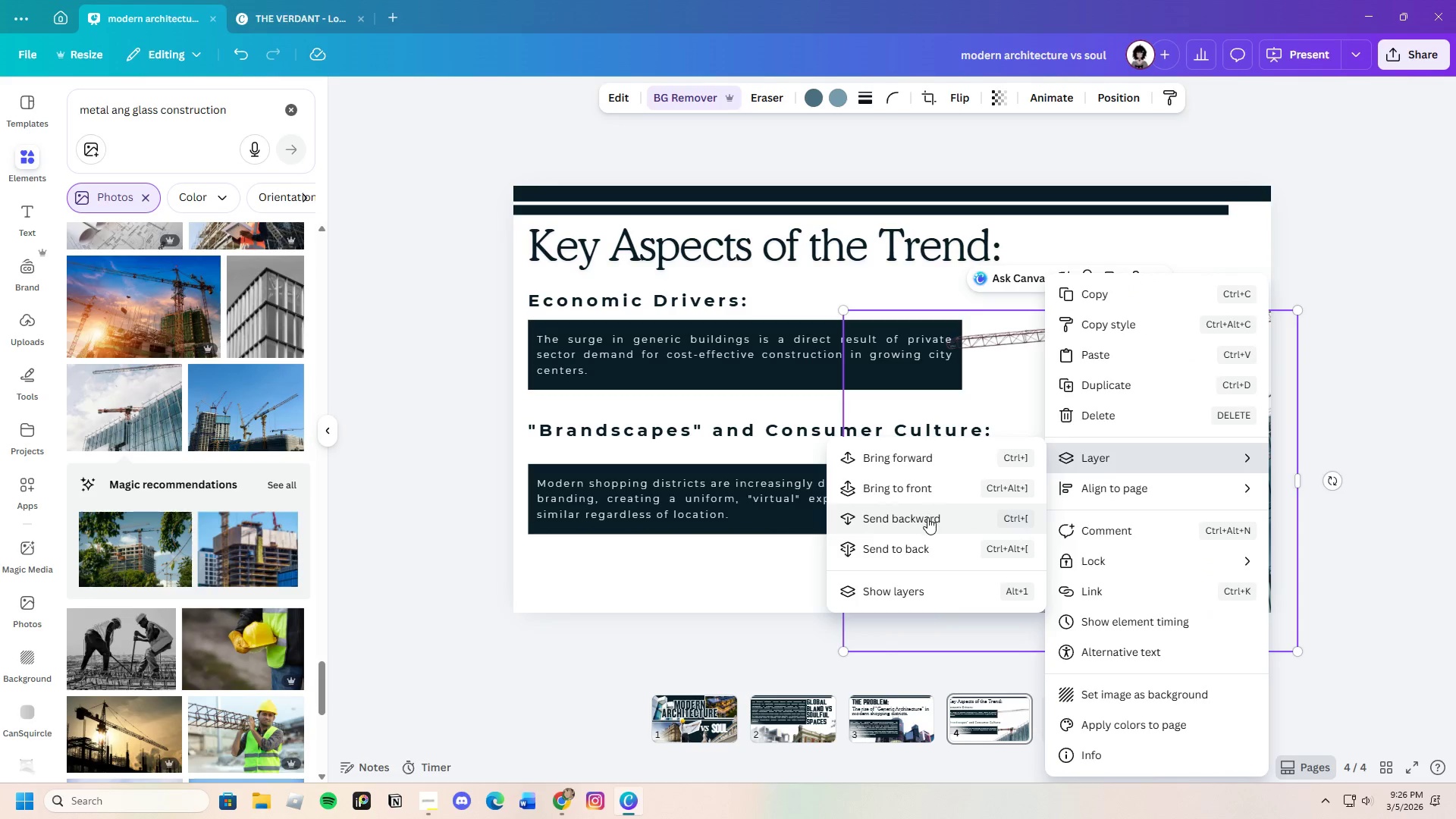 
left_click([927, 517])
 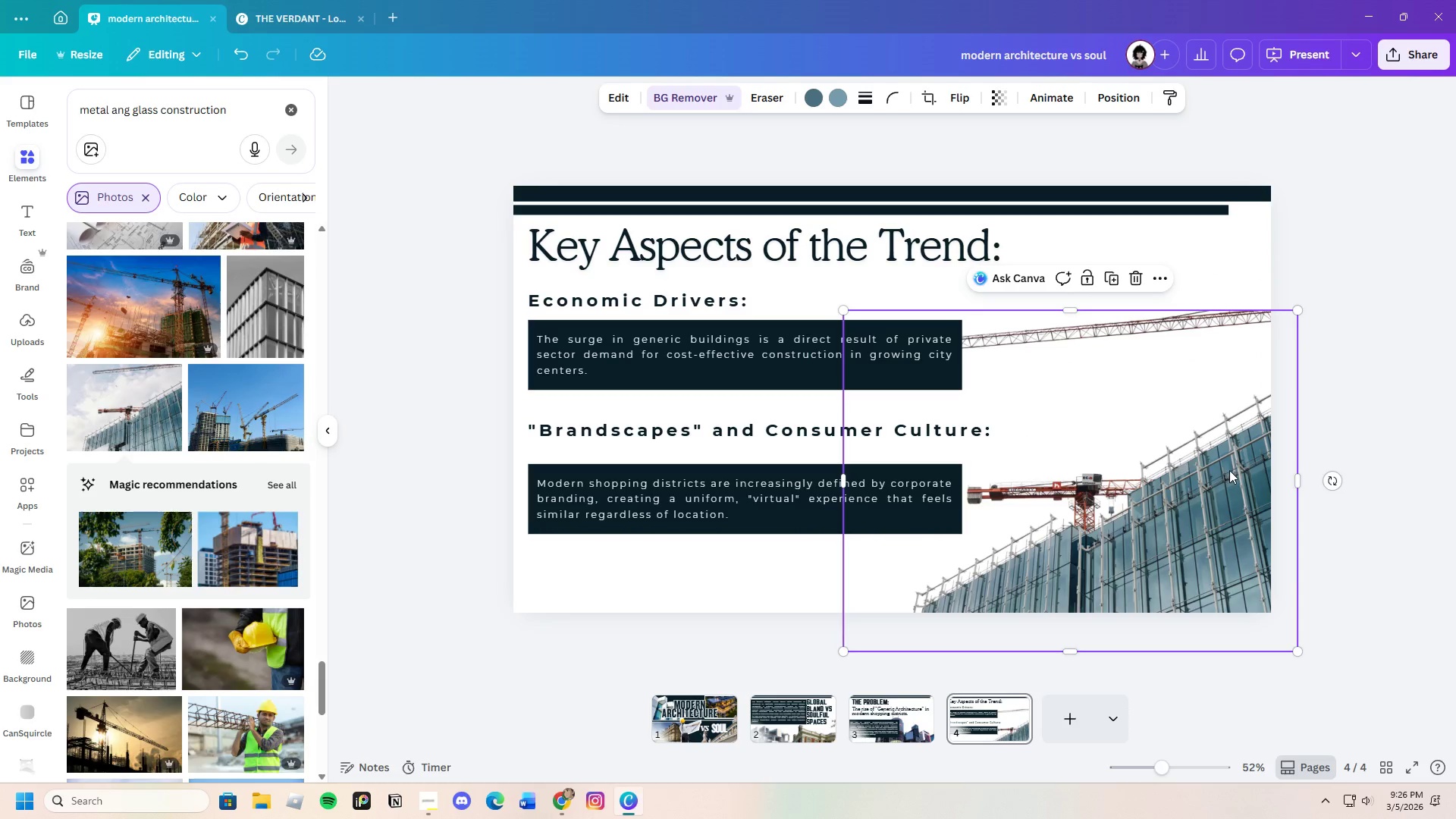 
left_click_drag(start_coordinate=[1229, 470], to_coordinate=[1220, 470])
 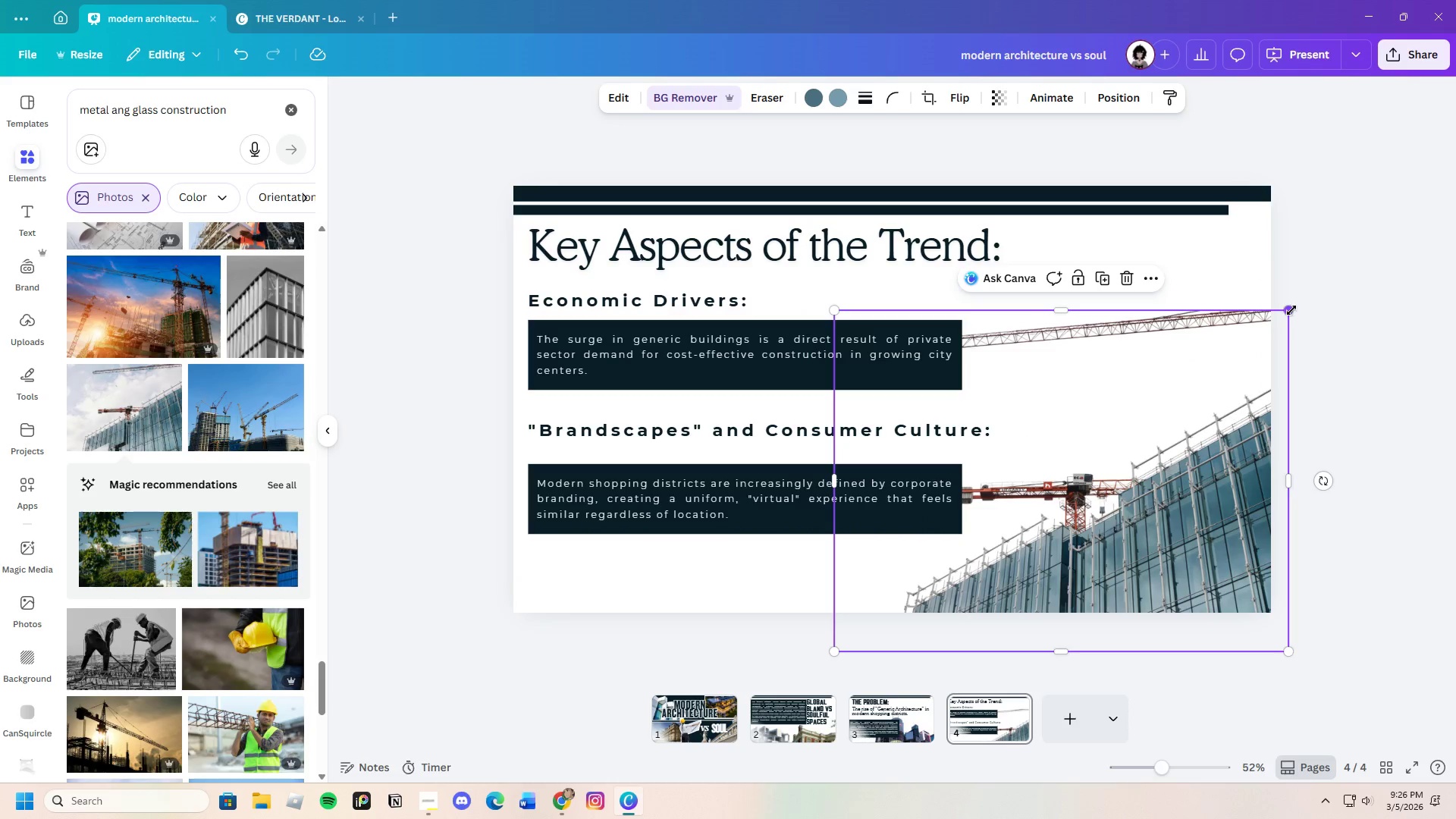 
left_click_drag(start_coordinate=[1291, 310], to_coordinate=[1332, 258])
 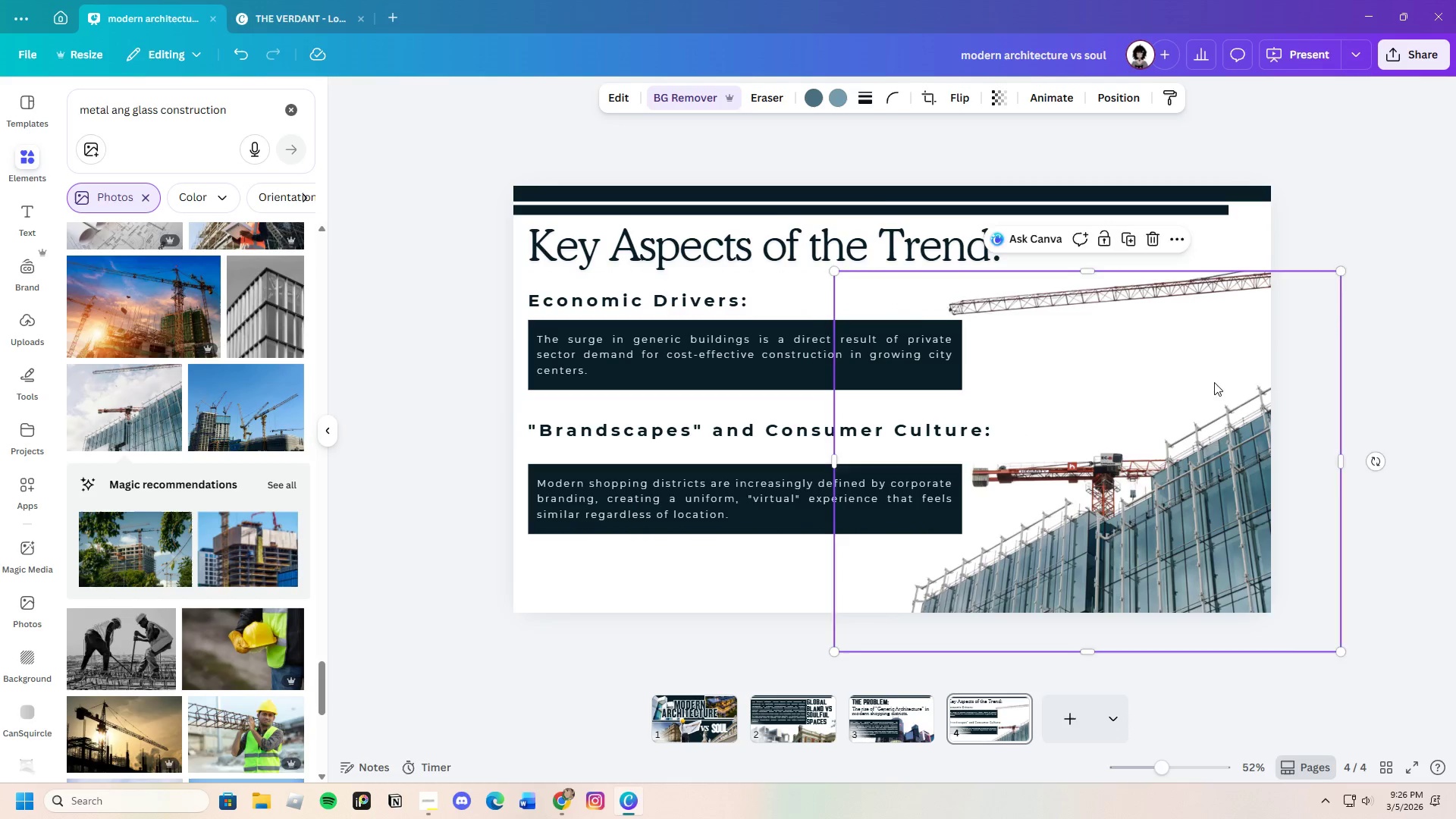 
left_click_drag(start_coordinate=[1217, 381], to_coordinate=[1163, 386])
 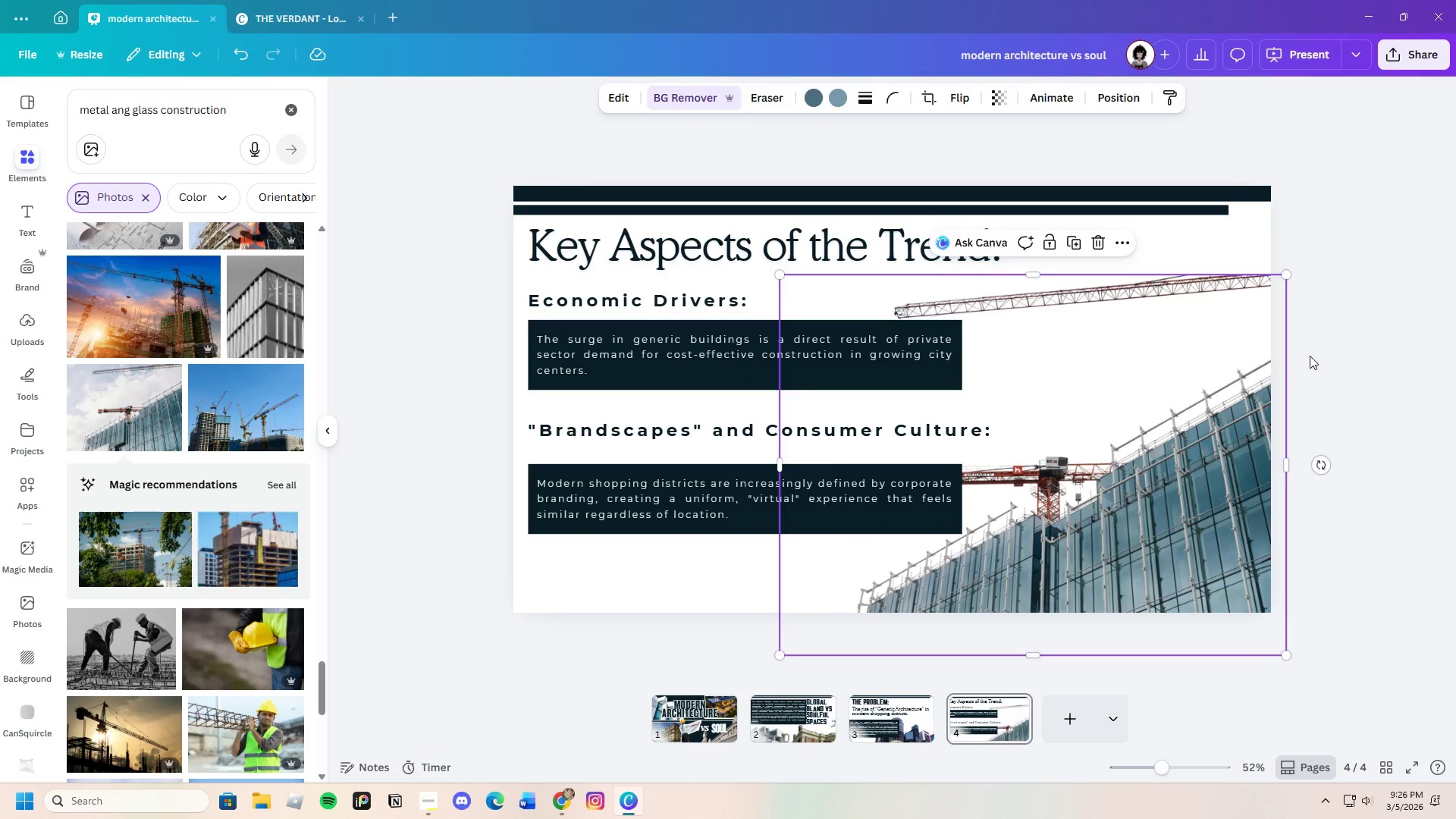 
left_click([1310, 356])
 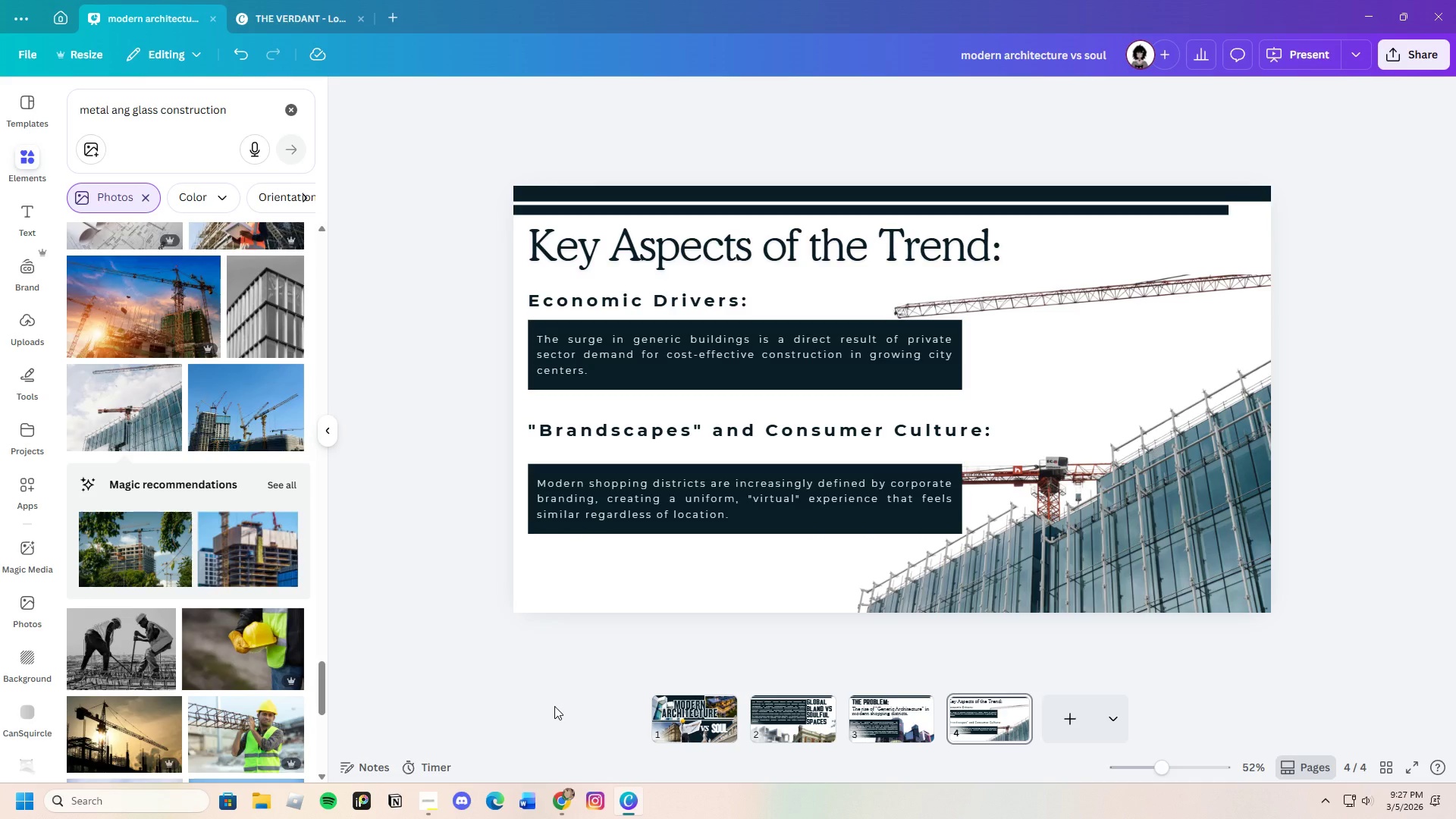 
wait(45.09)
 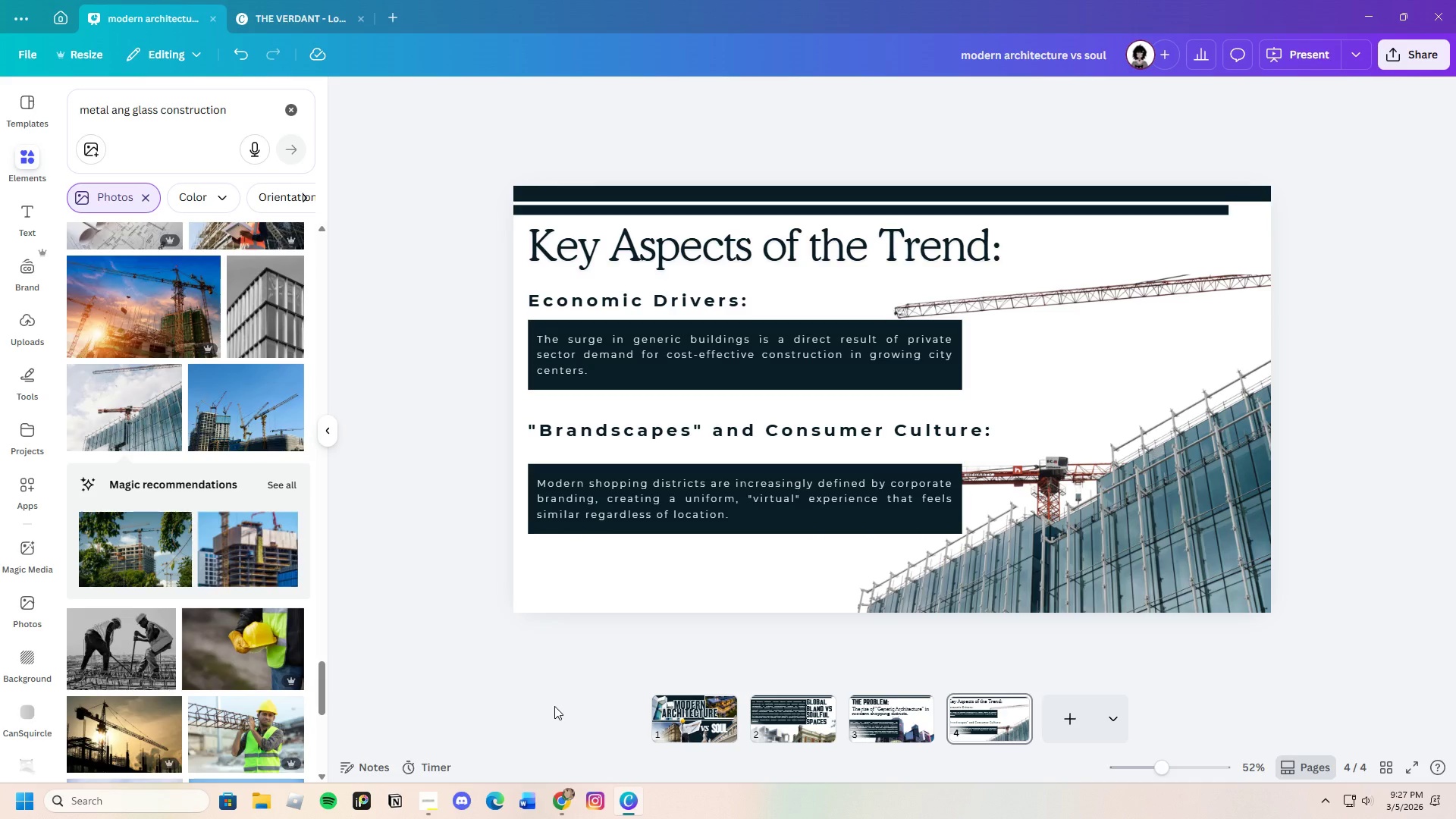 
left_click([905, 738])
 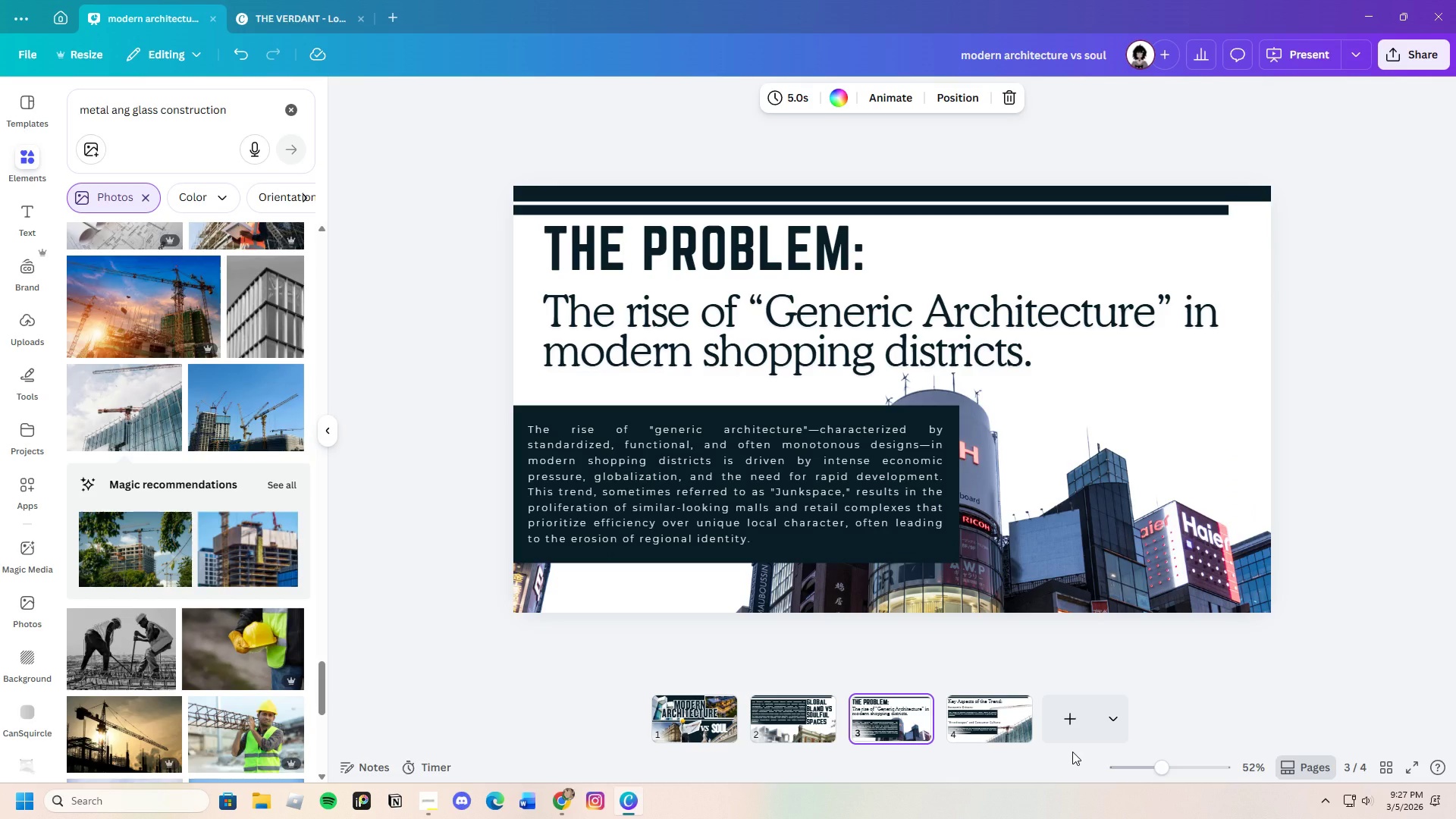 
left_click([1023, 726])
 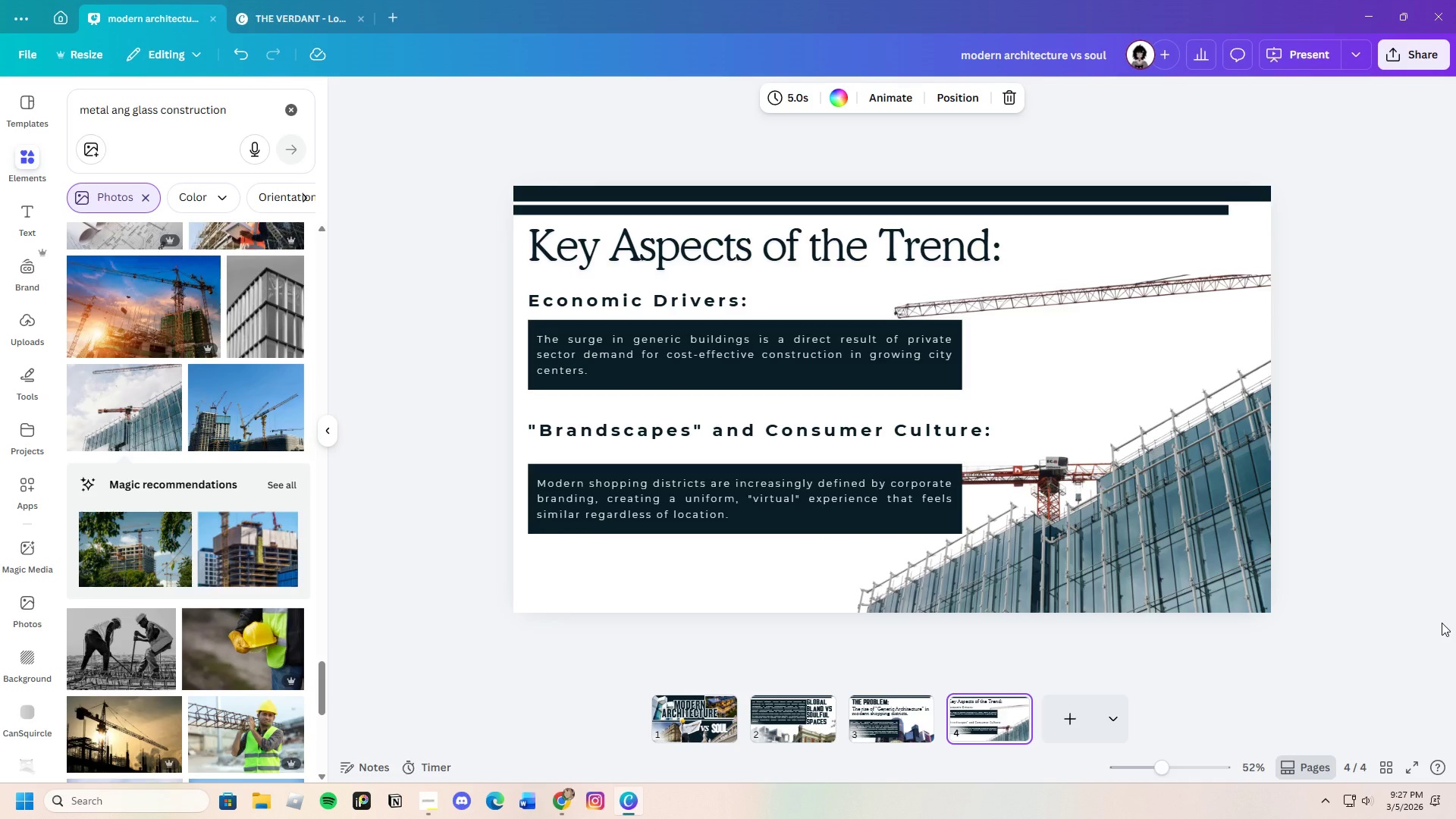 
wait(5.86)
 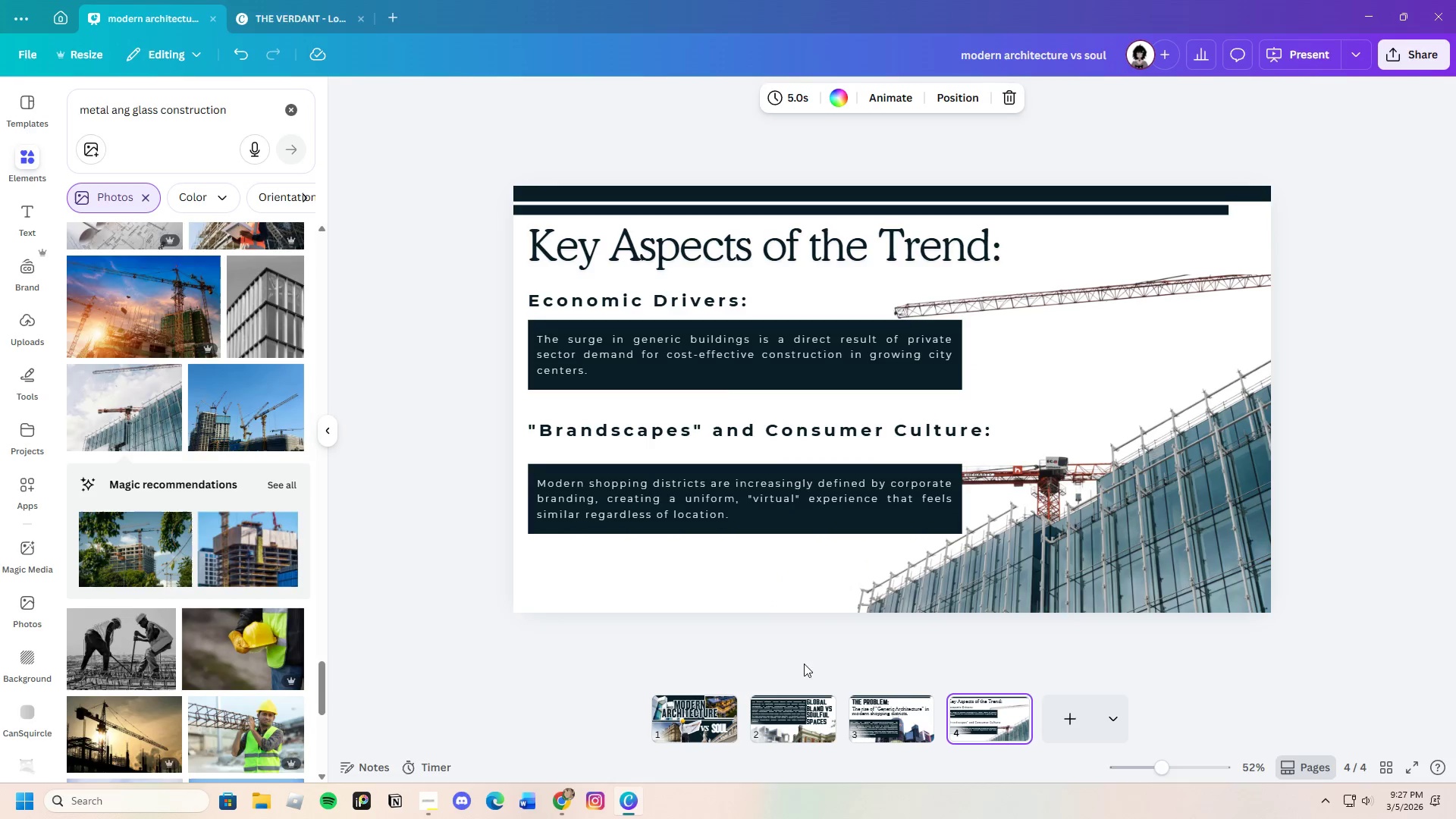 
left_click([1442, 623])
 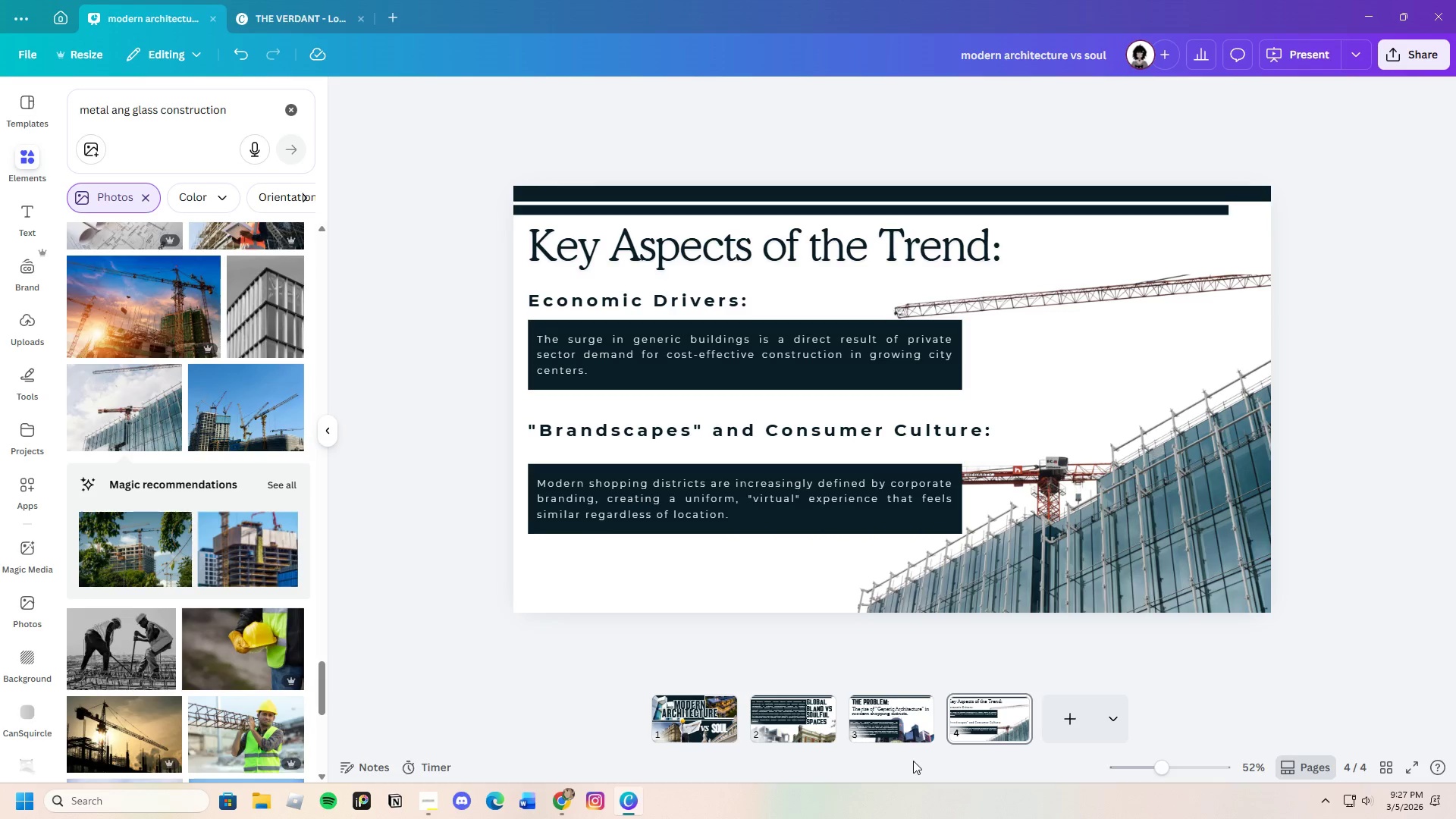 
left_click([788, 734])
 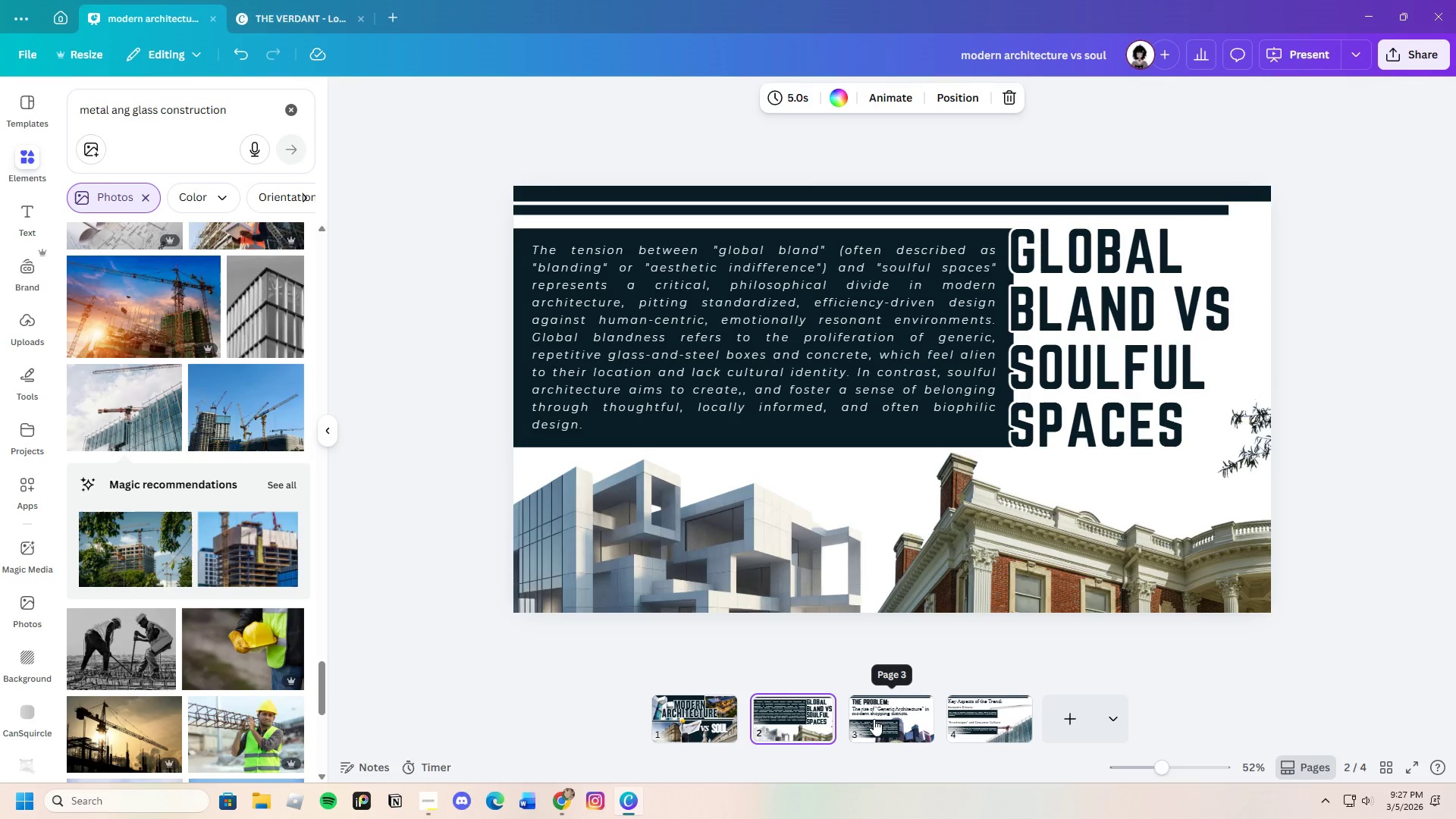 
left_click([874, 719])
 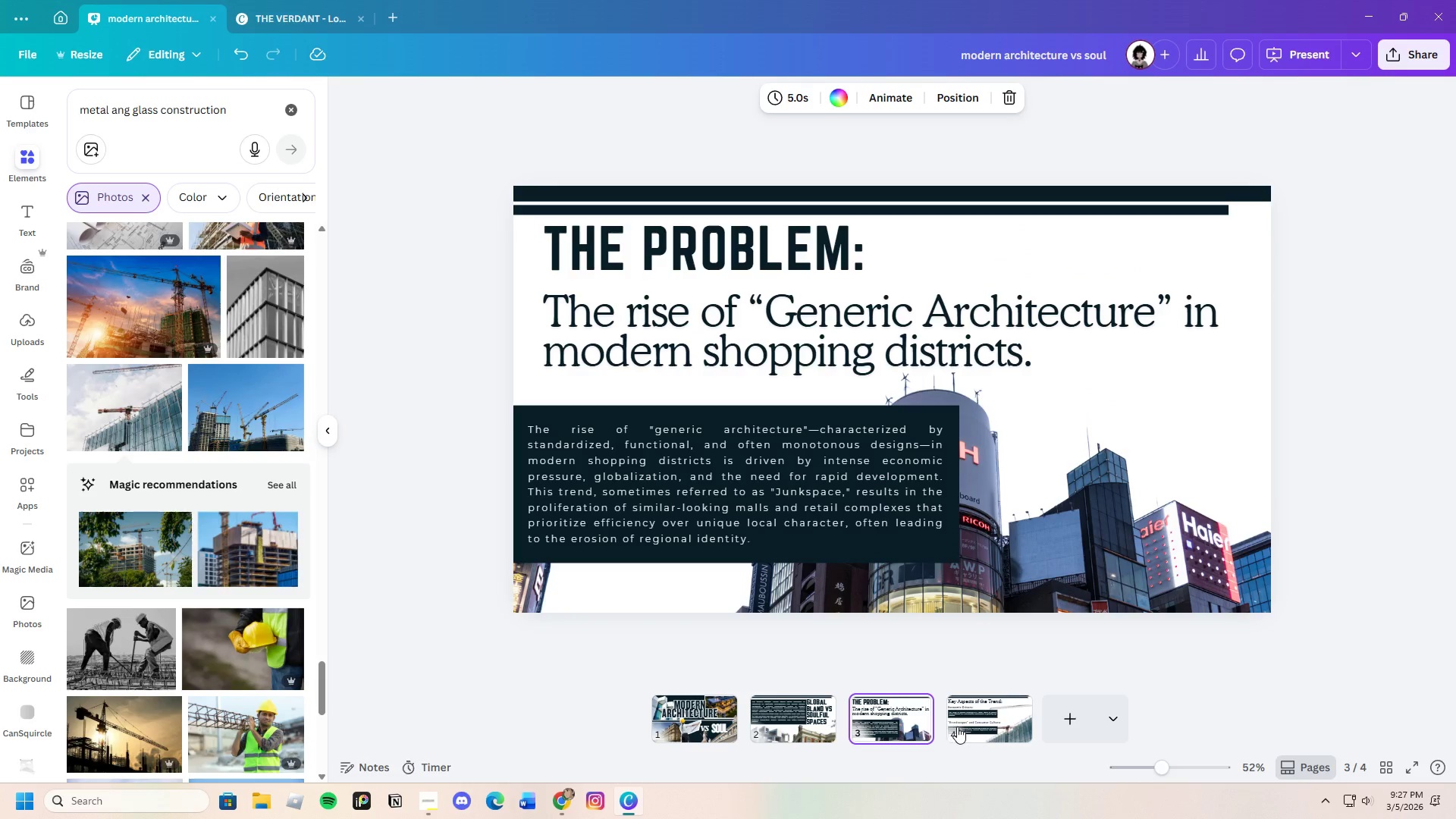 
left_click([966, 726])
 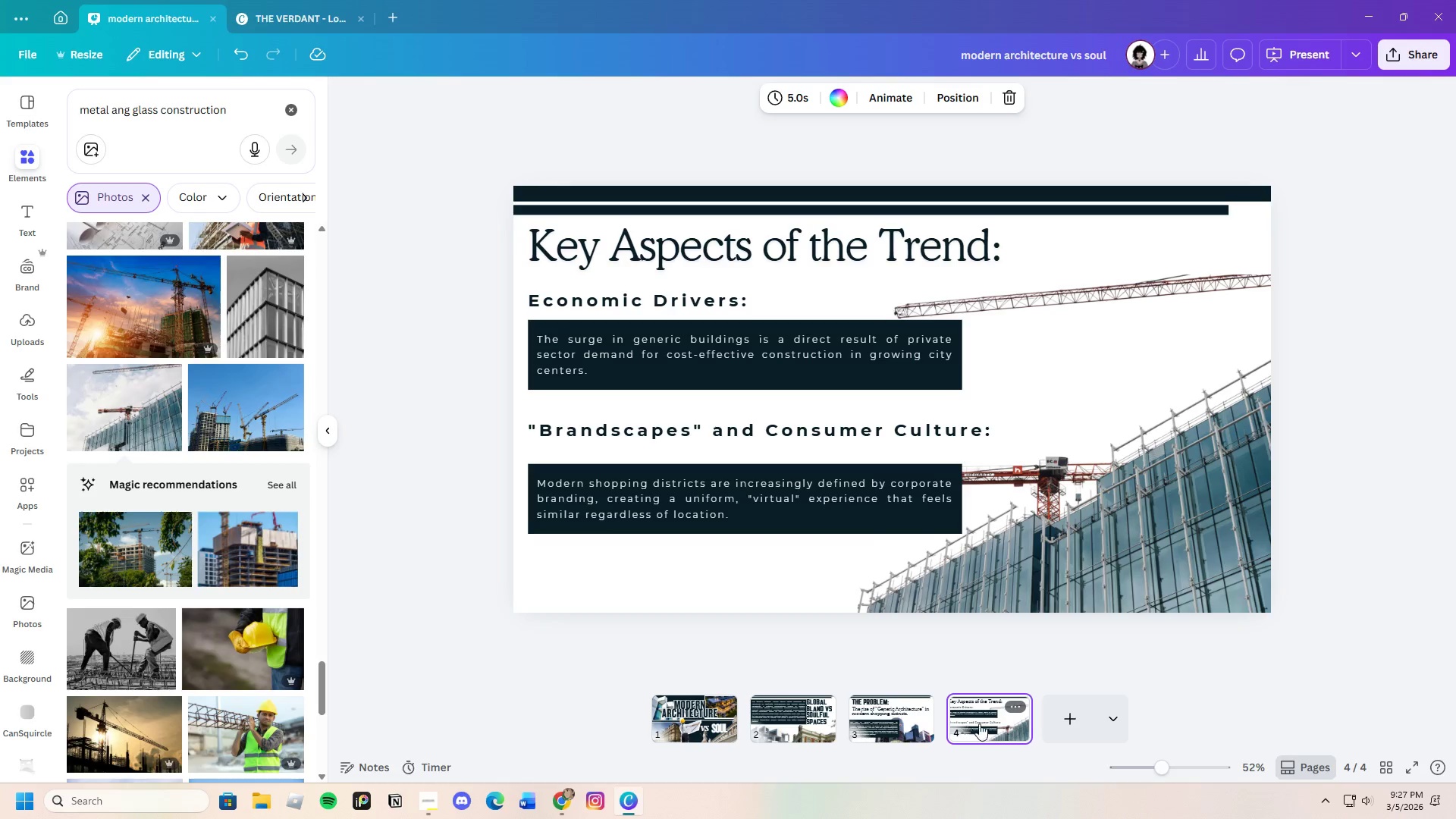 
wait(9.94)
 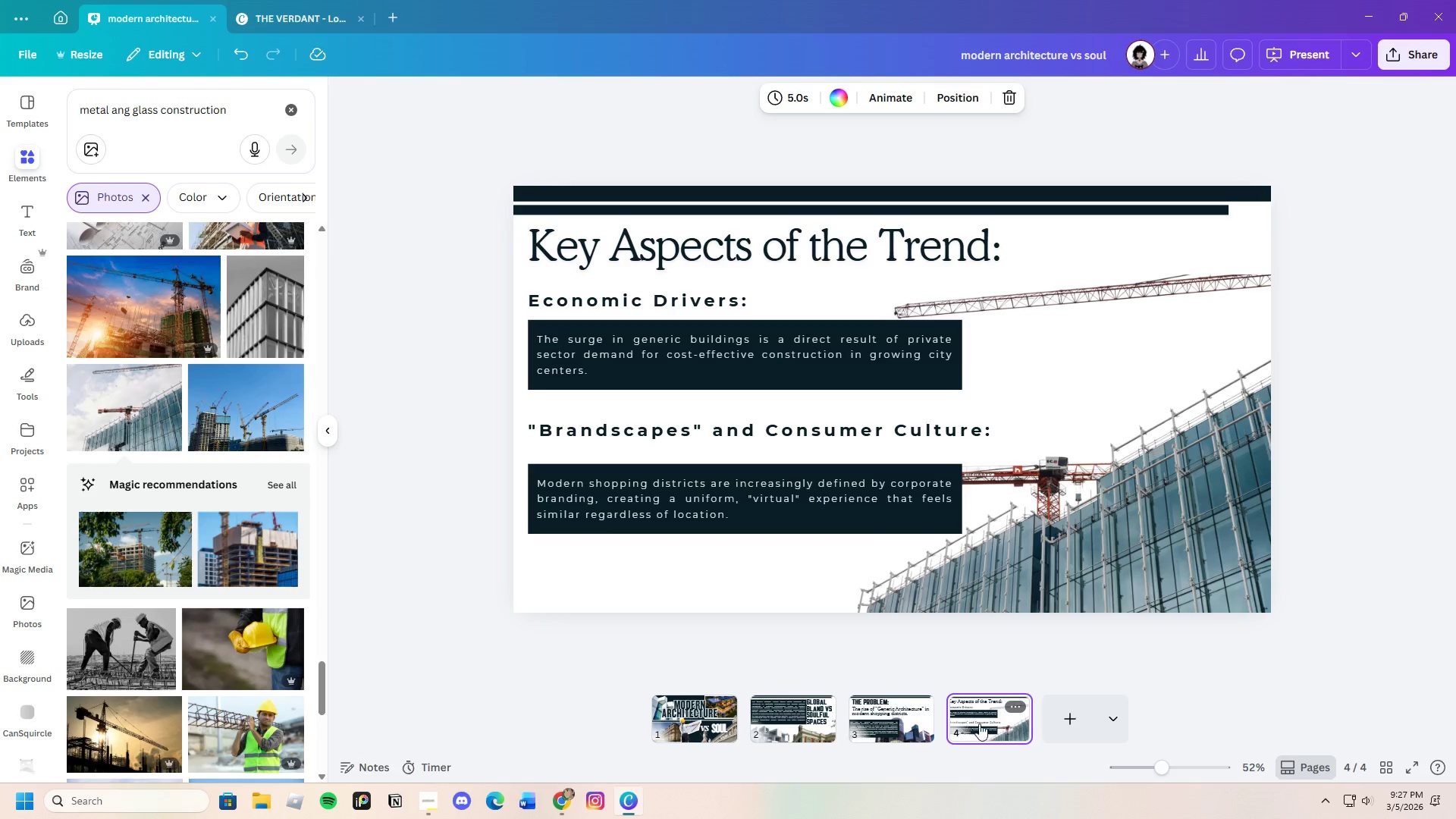 
left_click([1018, 702])
 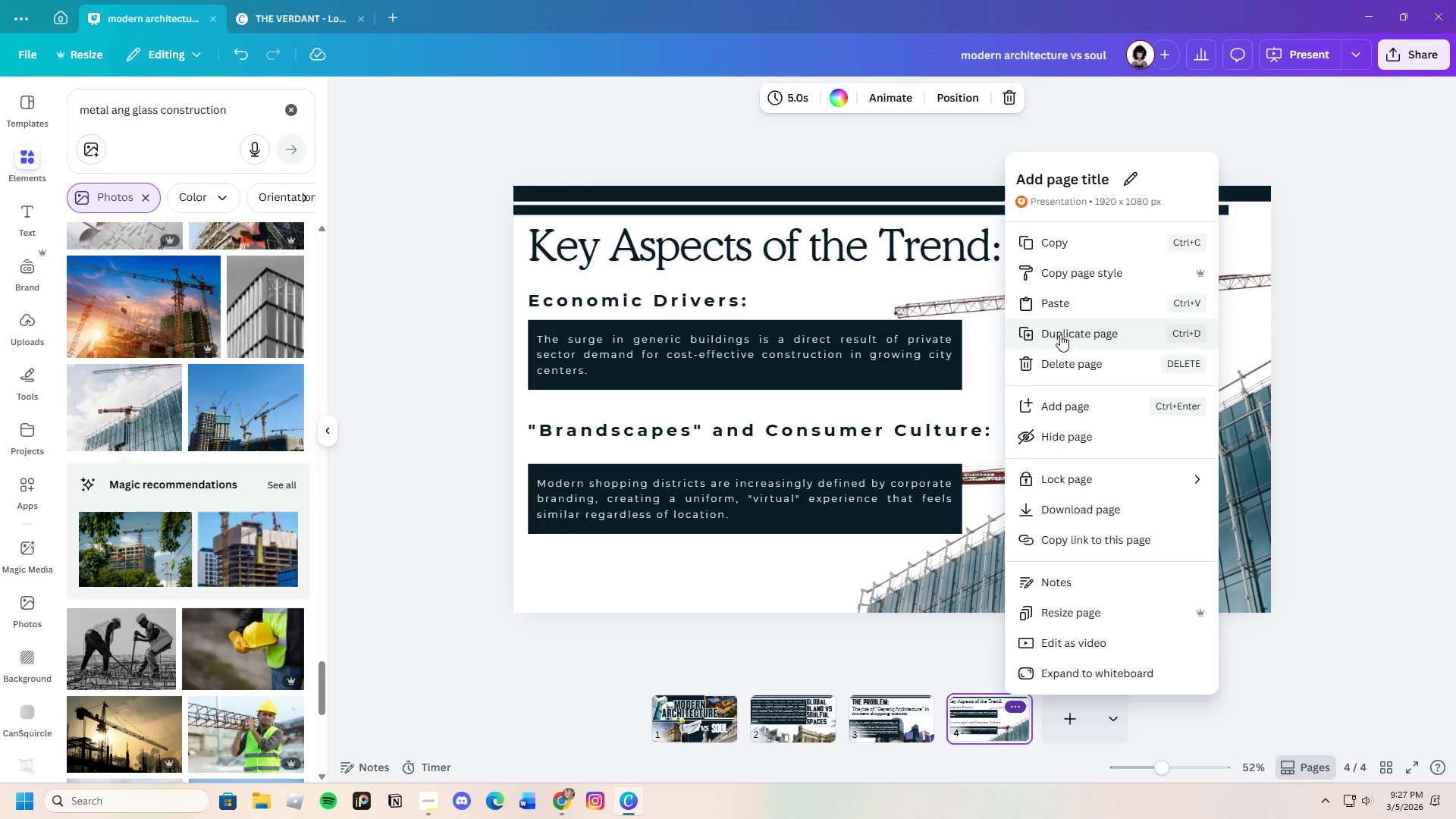 
left_click([1060, 334])
 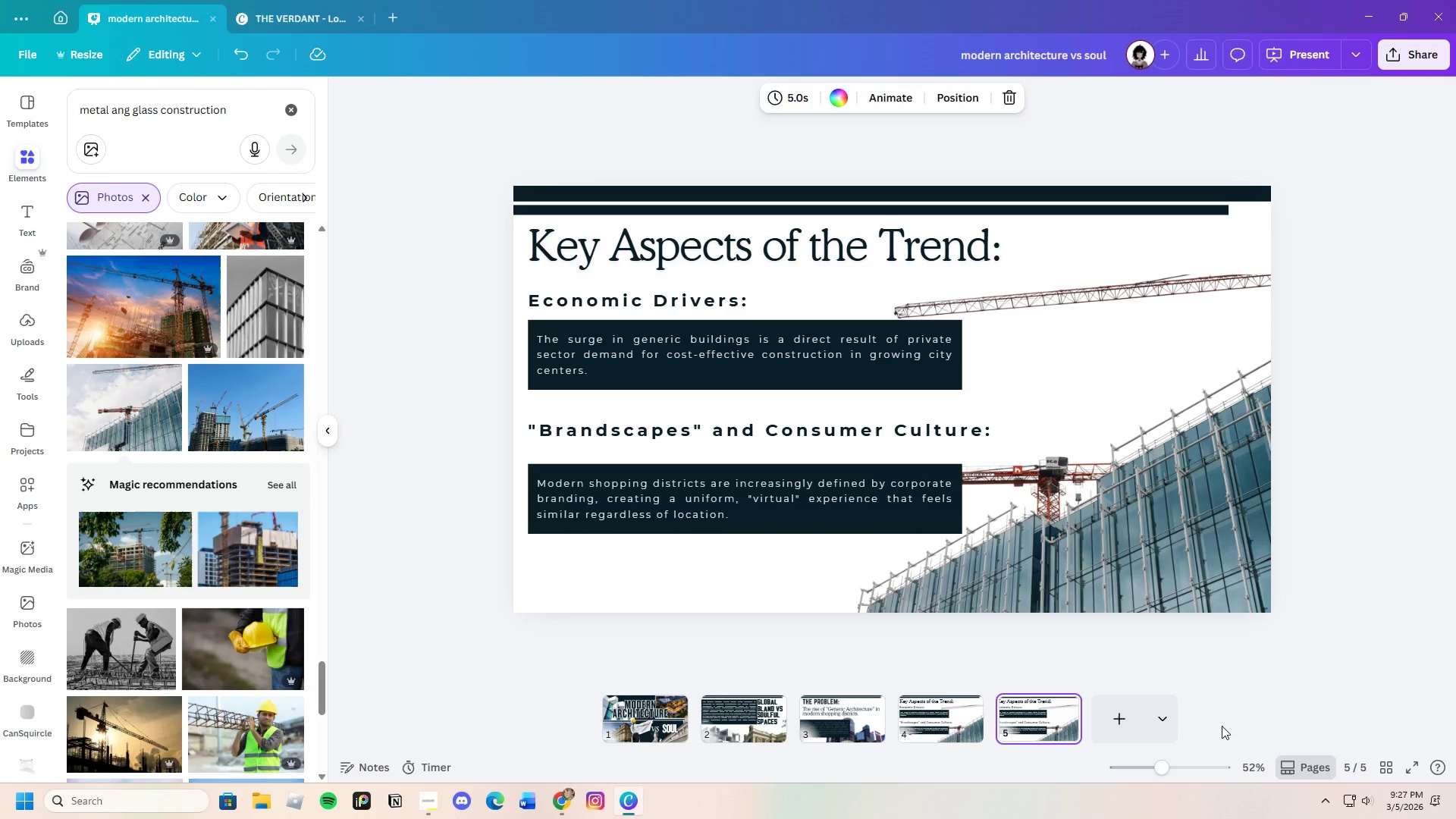 
wait(7.89)
 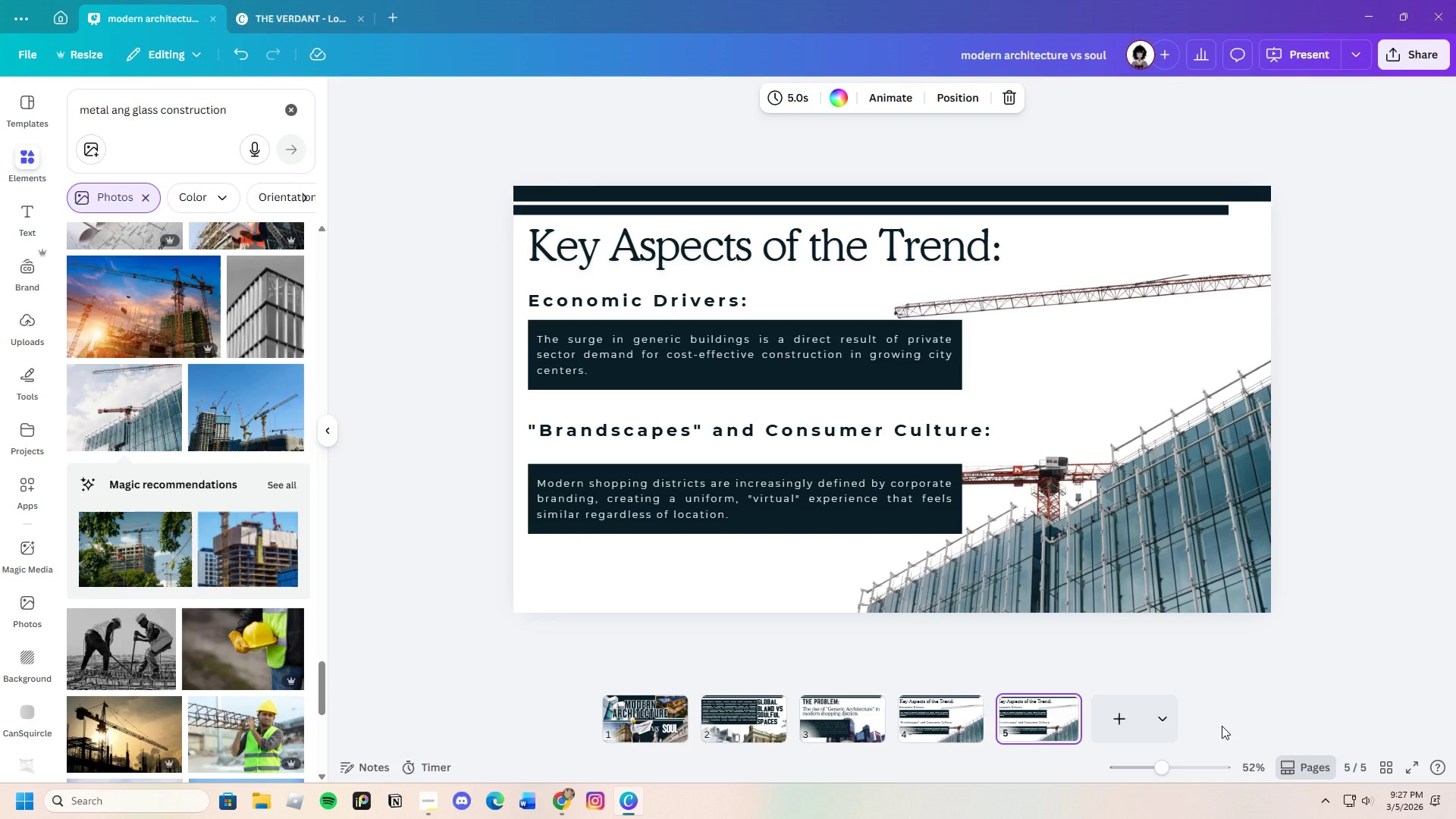 
left_click([1238, 548])
 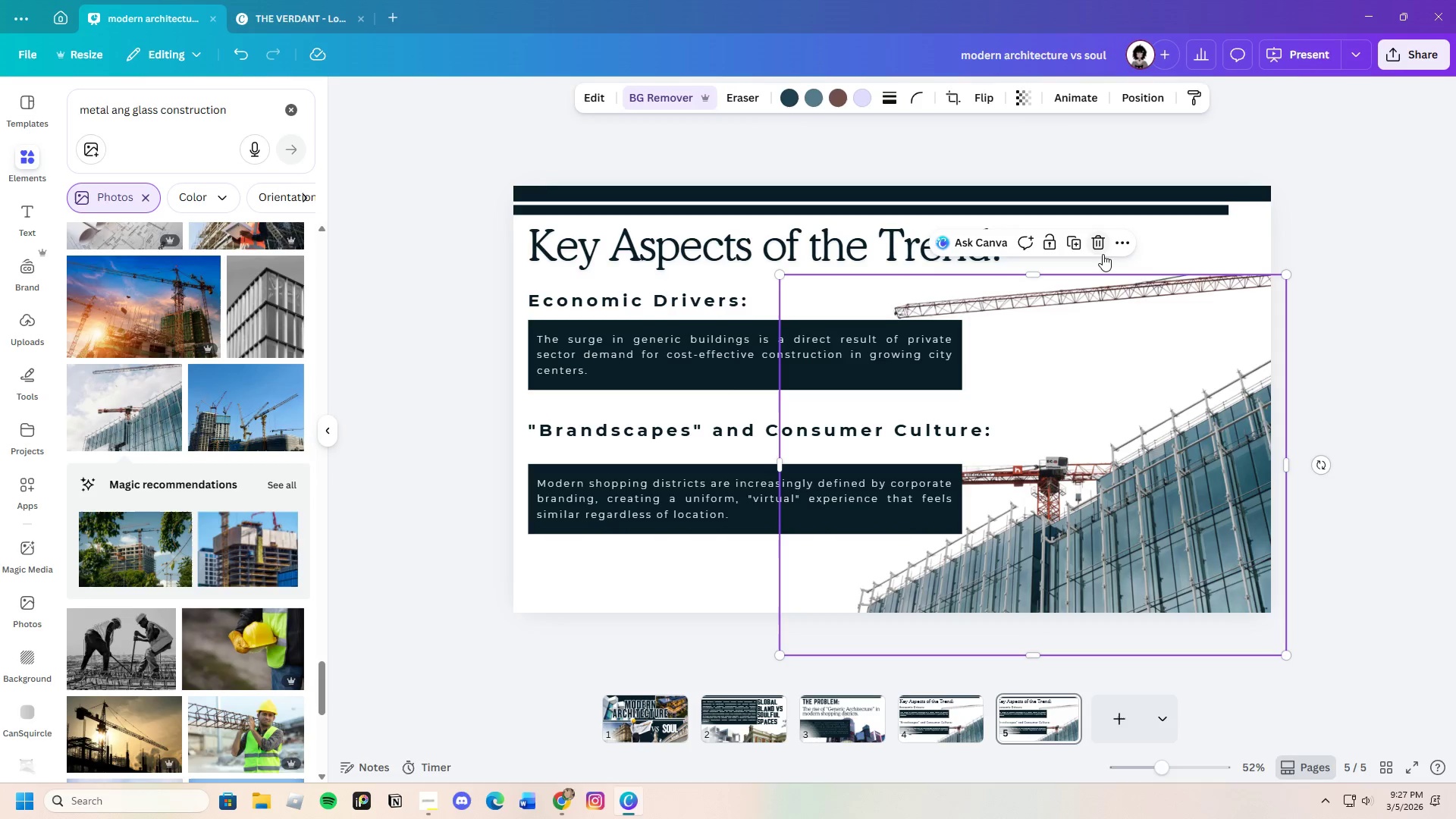 
left_click([1100, 249])
 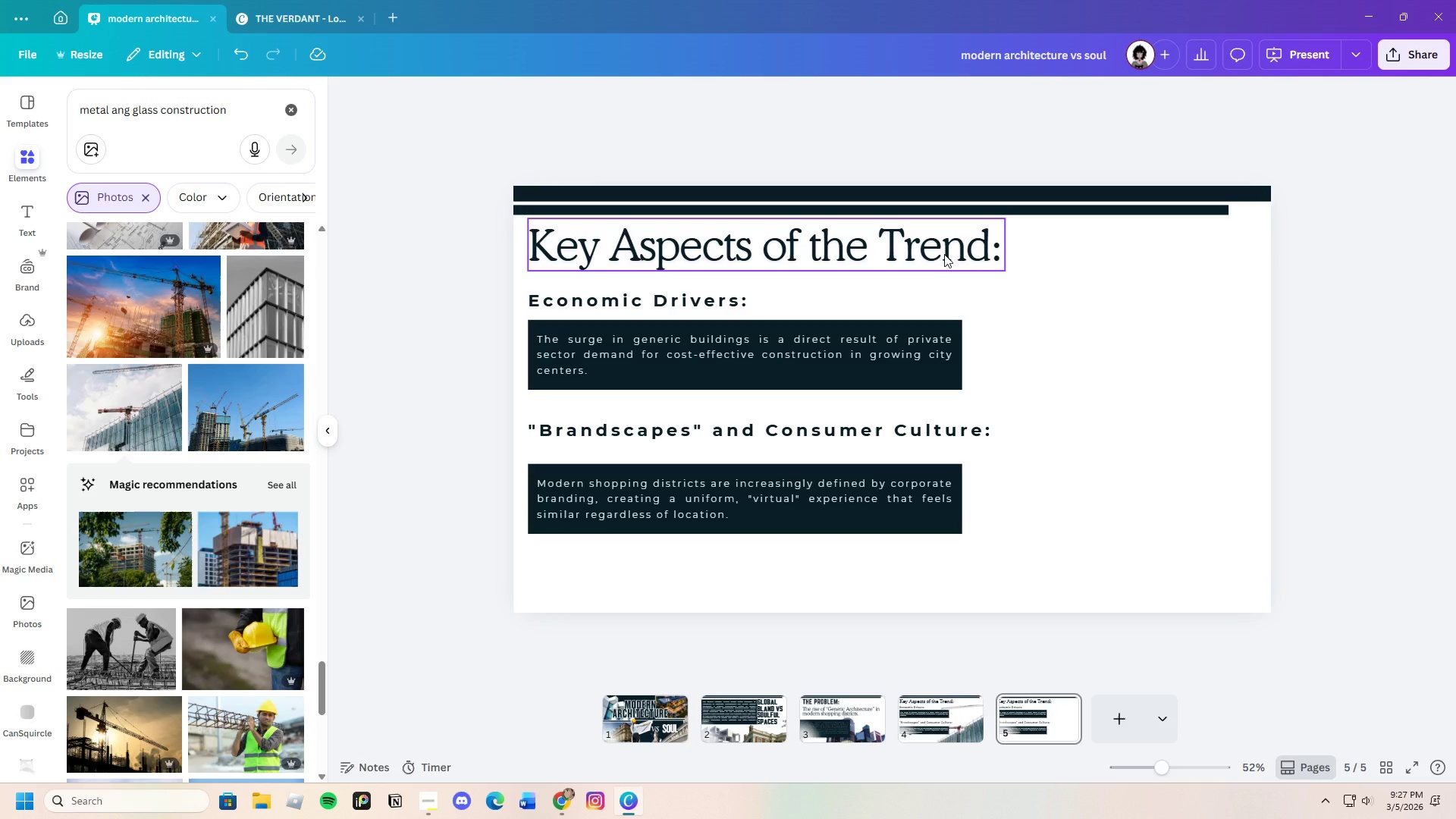 
left_click([944, 254])
 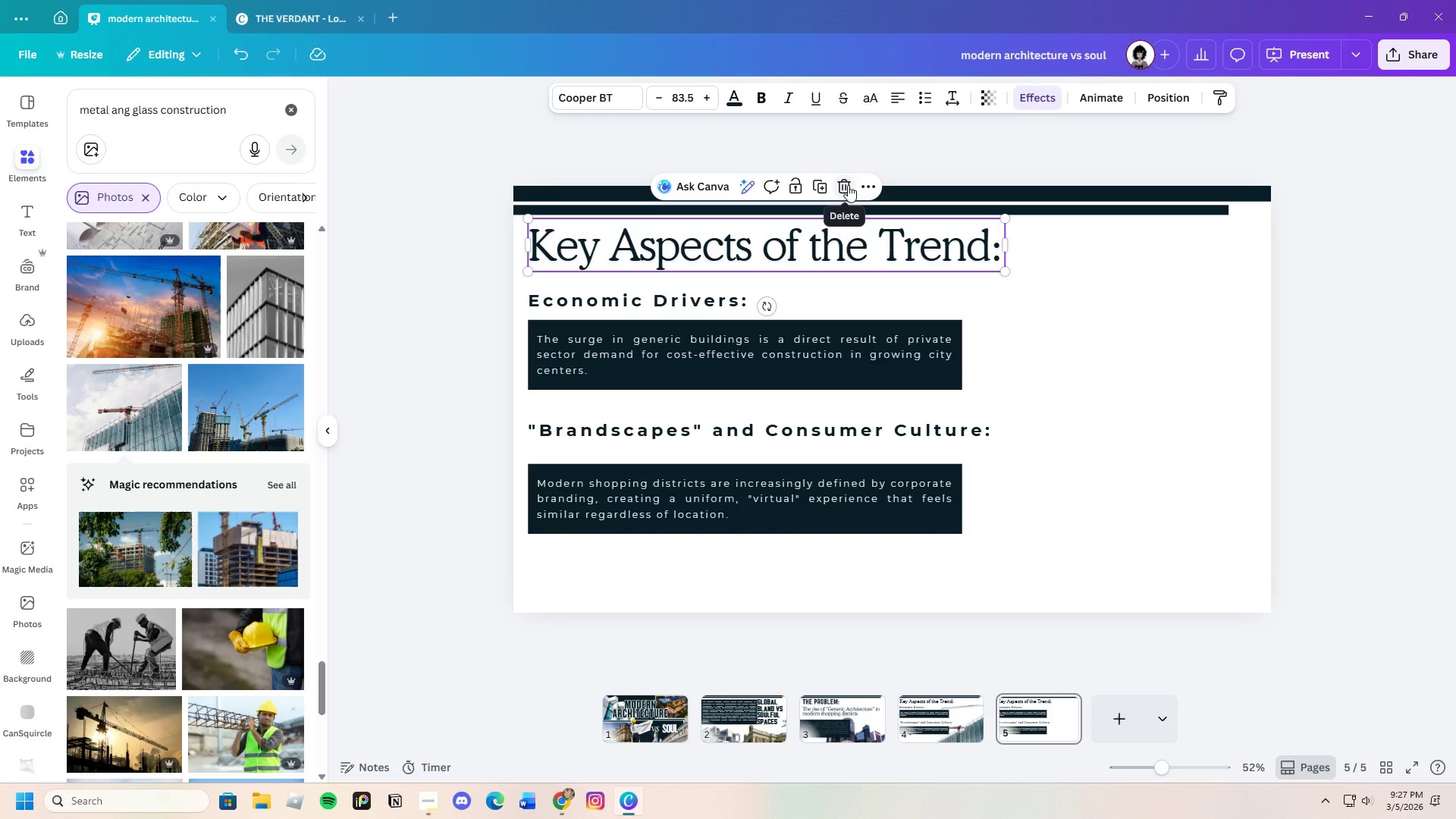 
left_click([847, 184])
 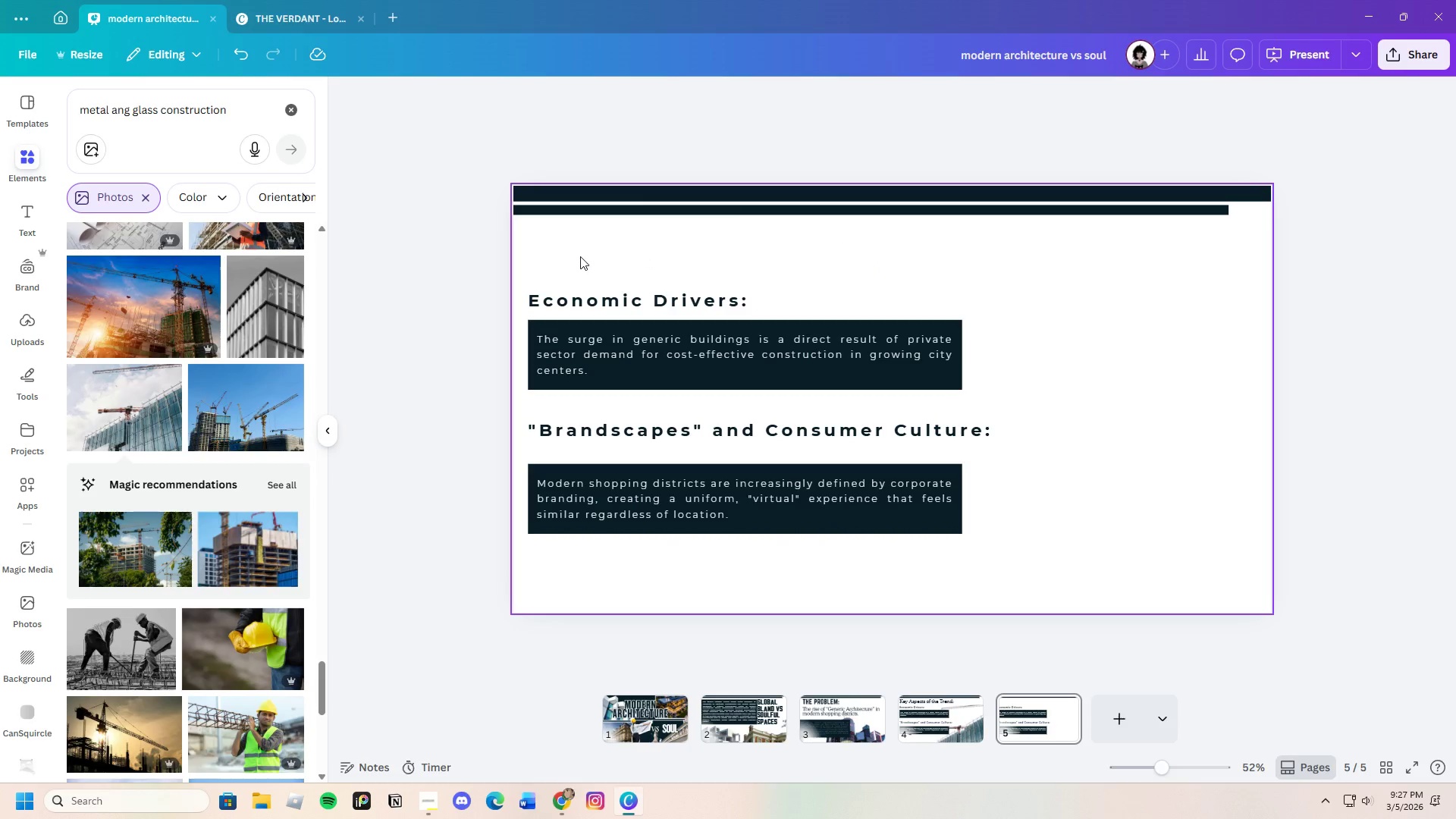 
left_click_drag(start_coordinate=[580, 256], to_coordinate=[886, 563])
 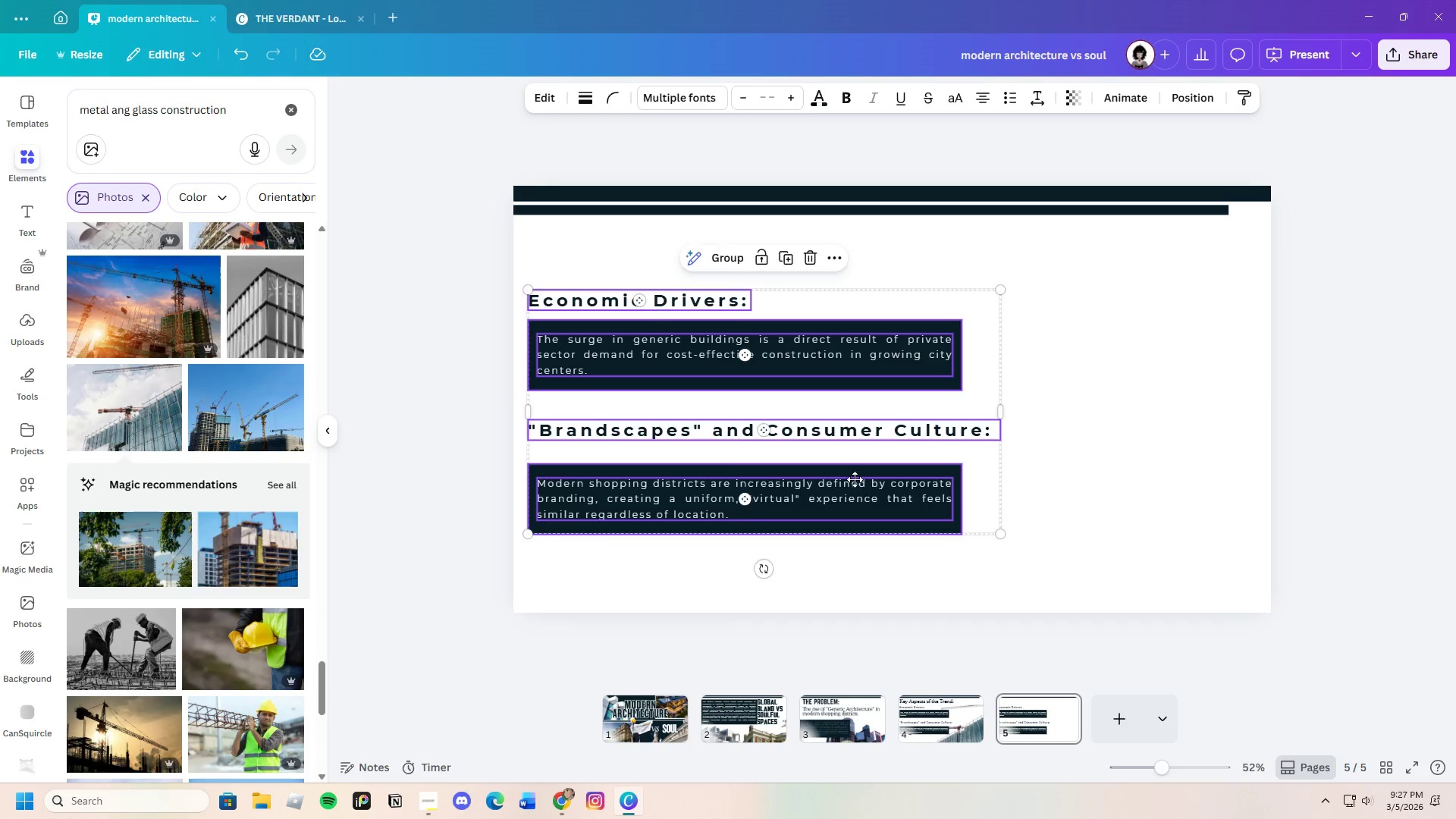 
left_click_drag(start_coordinate=[856, 486], to_coordinate=[860, 448])
 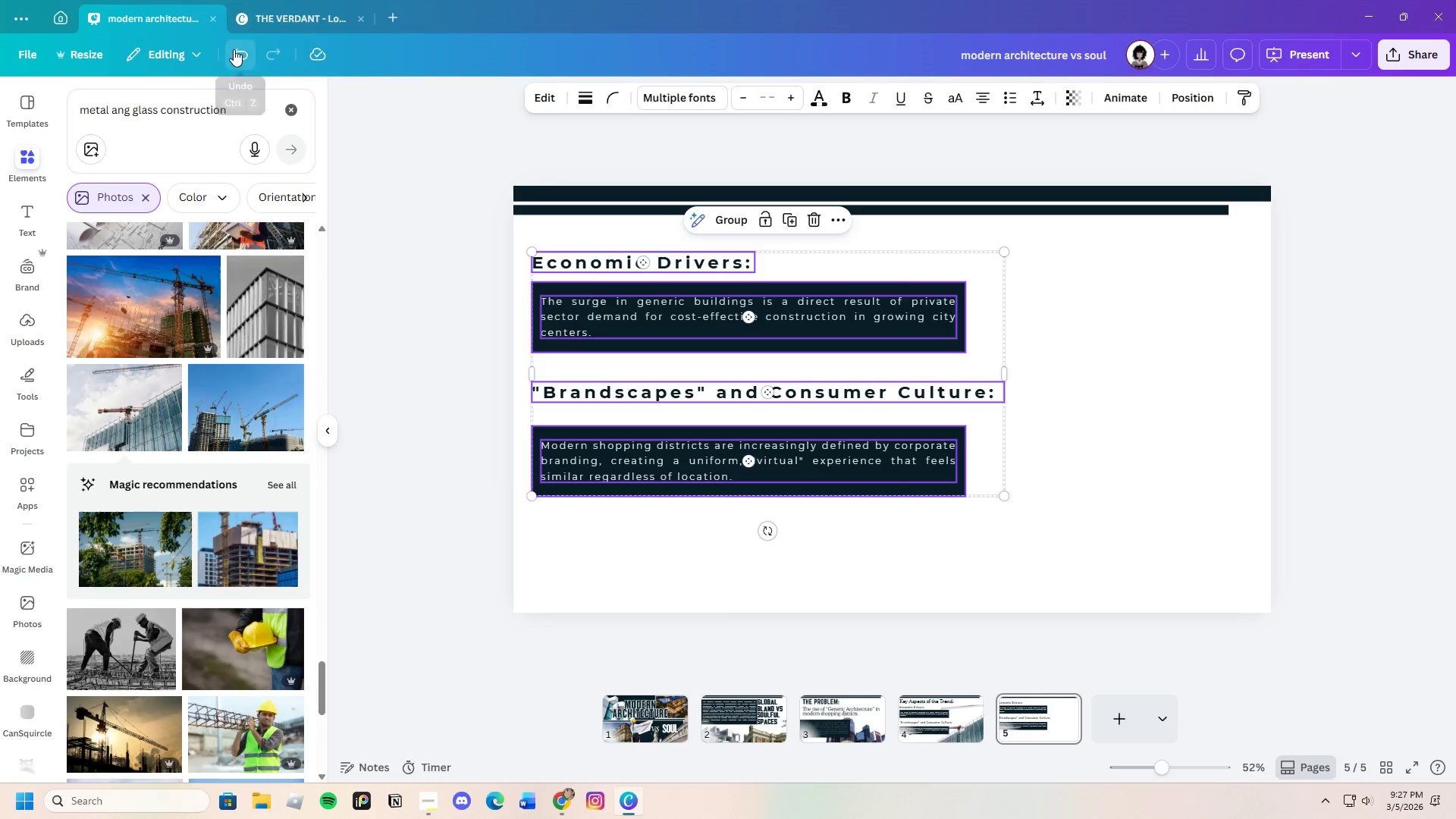 
double_click([234, 49])
 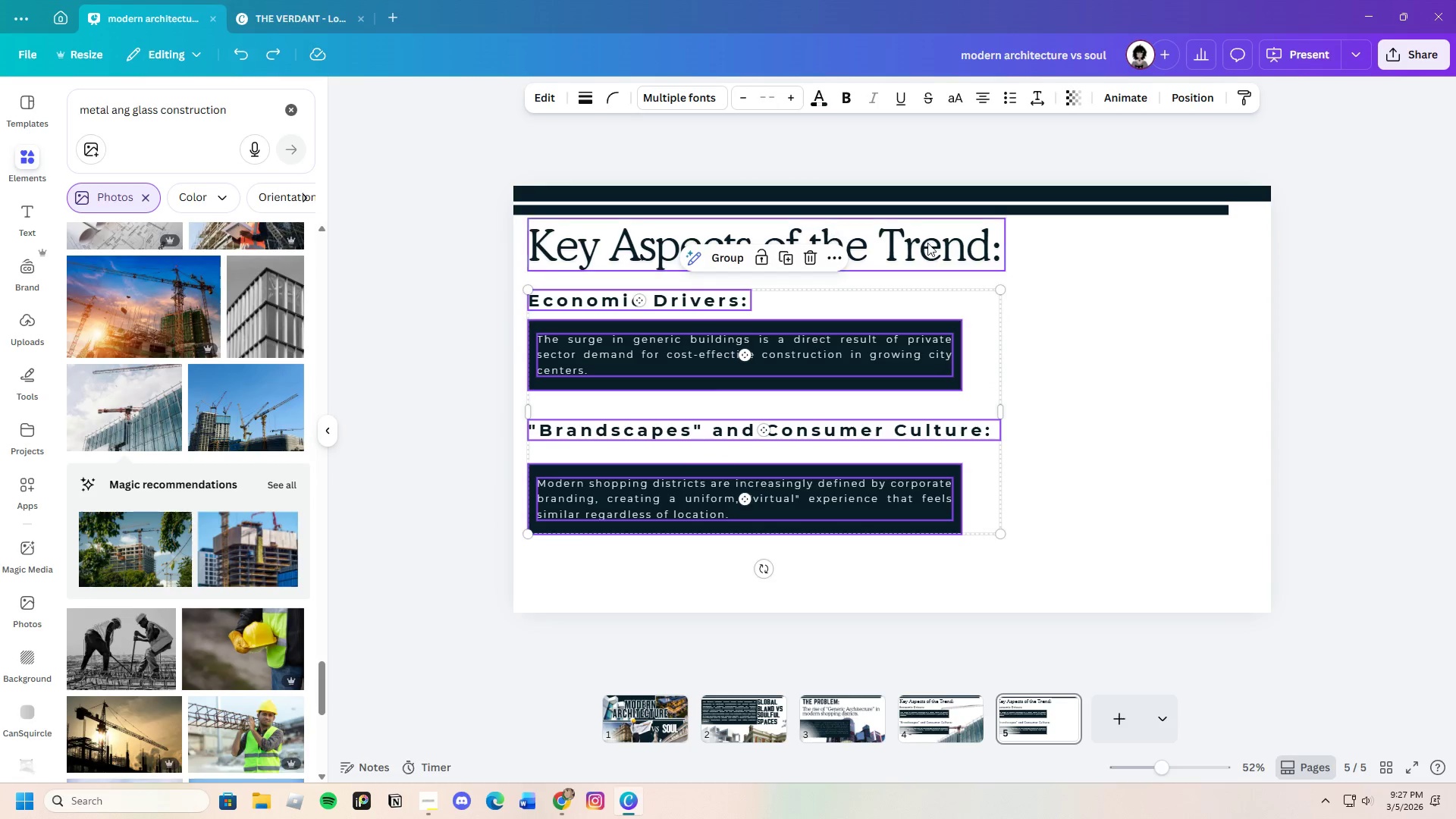 
left_click([927, 243])
 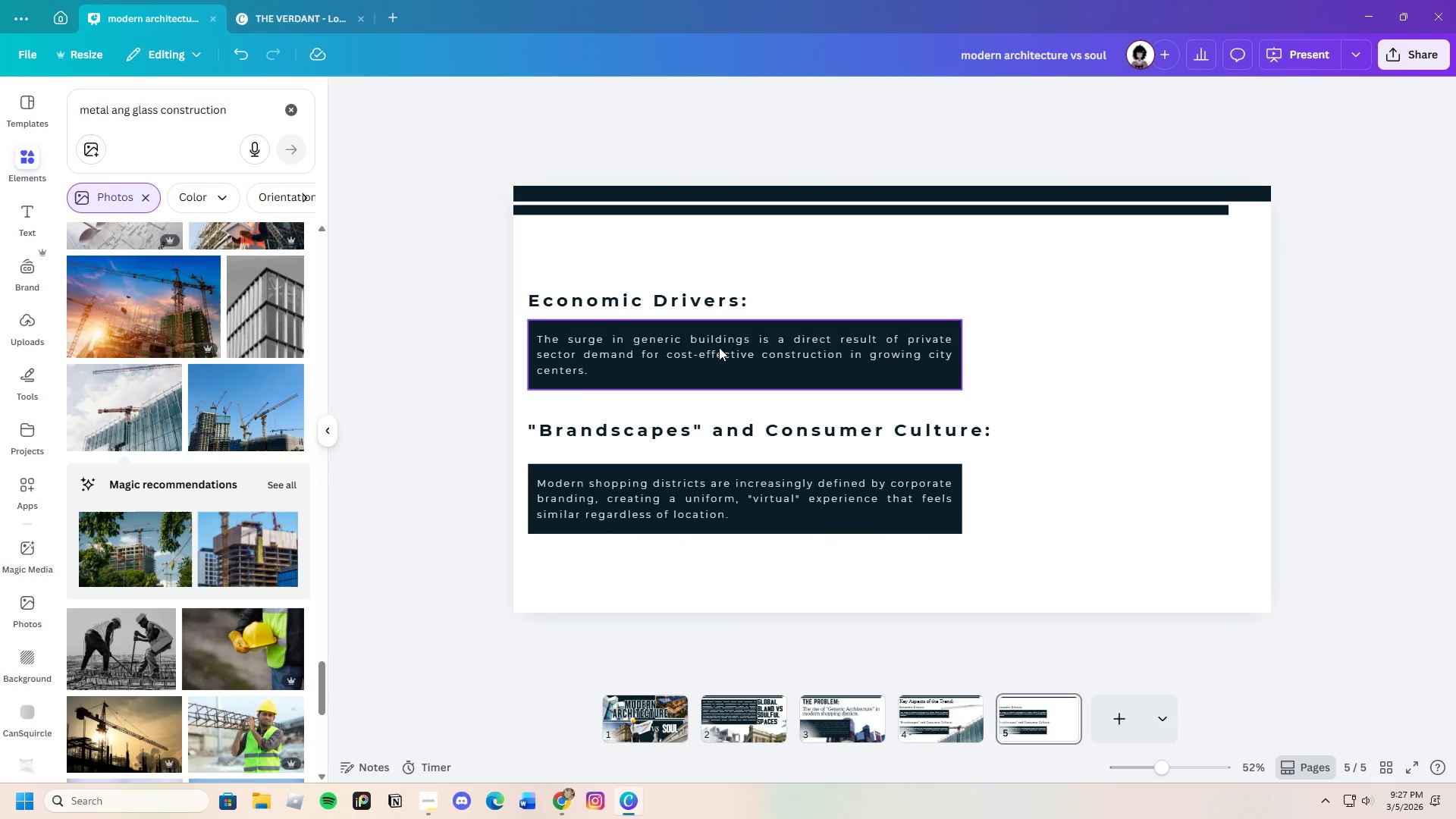 
left_click_drag(start_coordinate=[1054, 588], to_coordinate=[528, 285])
 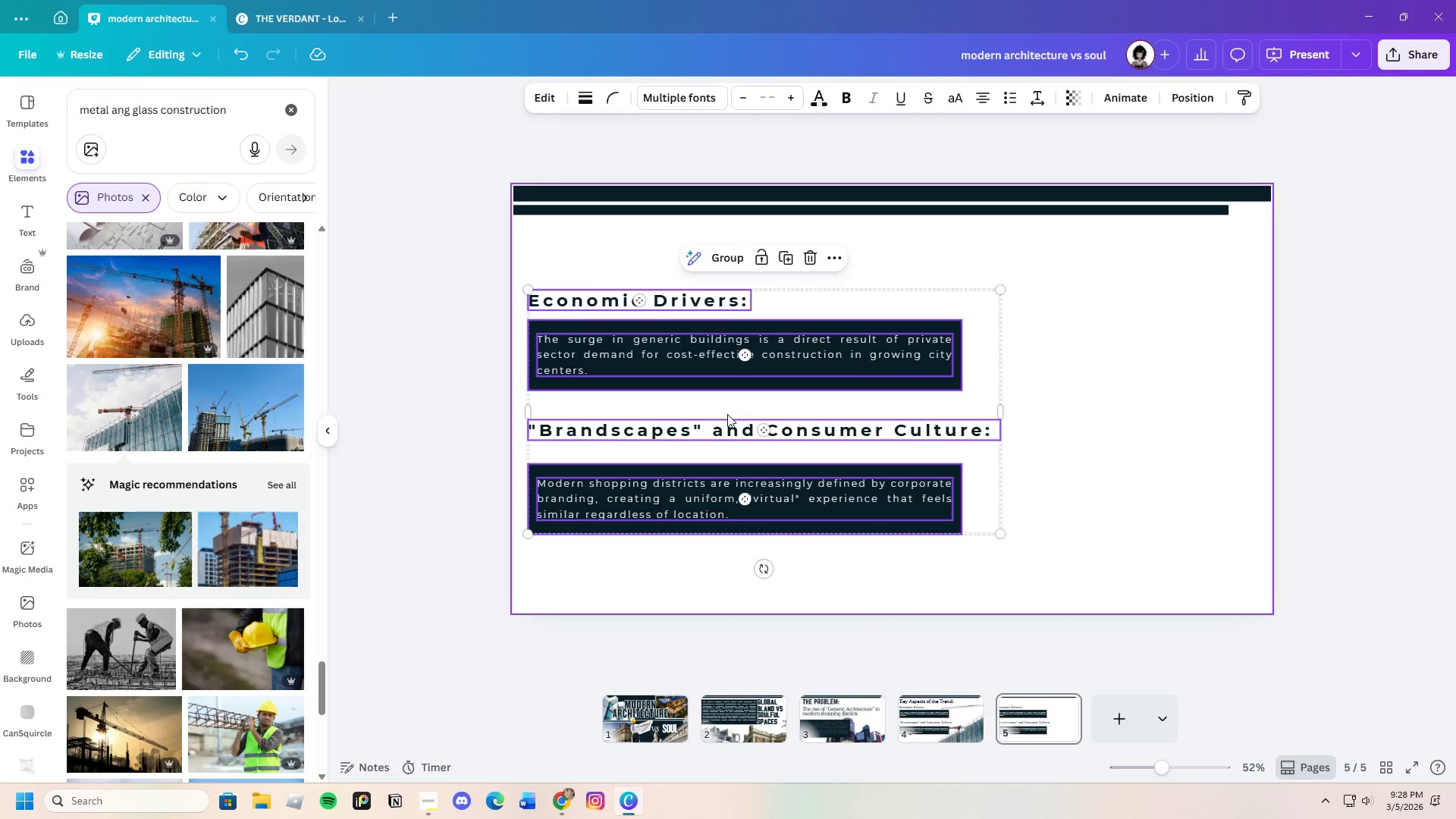 
left_click_drag(start_coordinate=[728, 414], to_coordinate=[728, 393])
 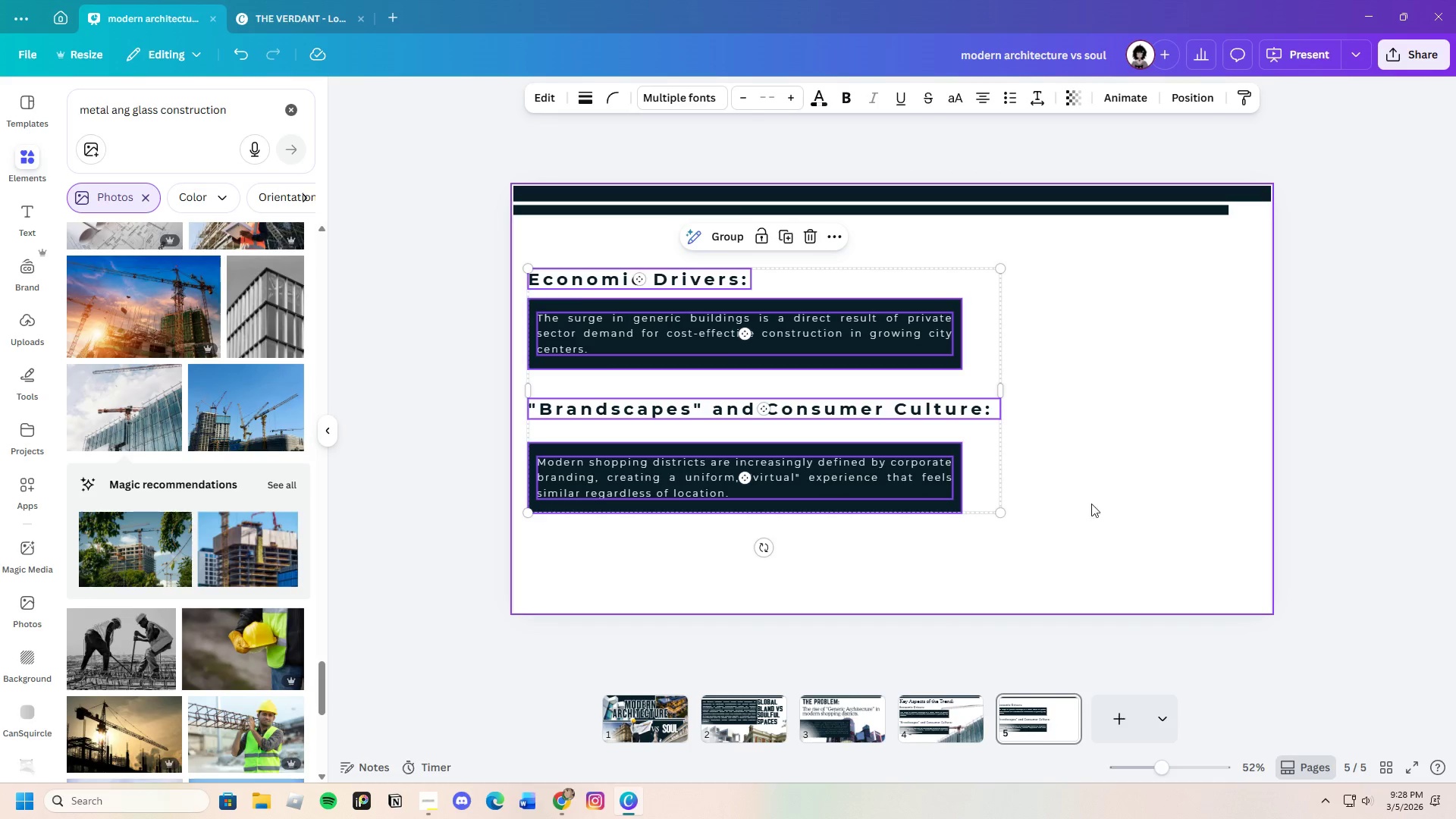 
left_click([1098, 505])
 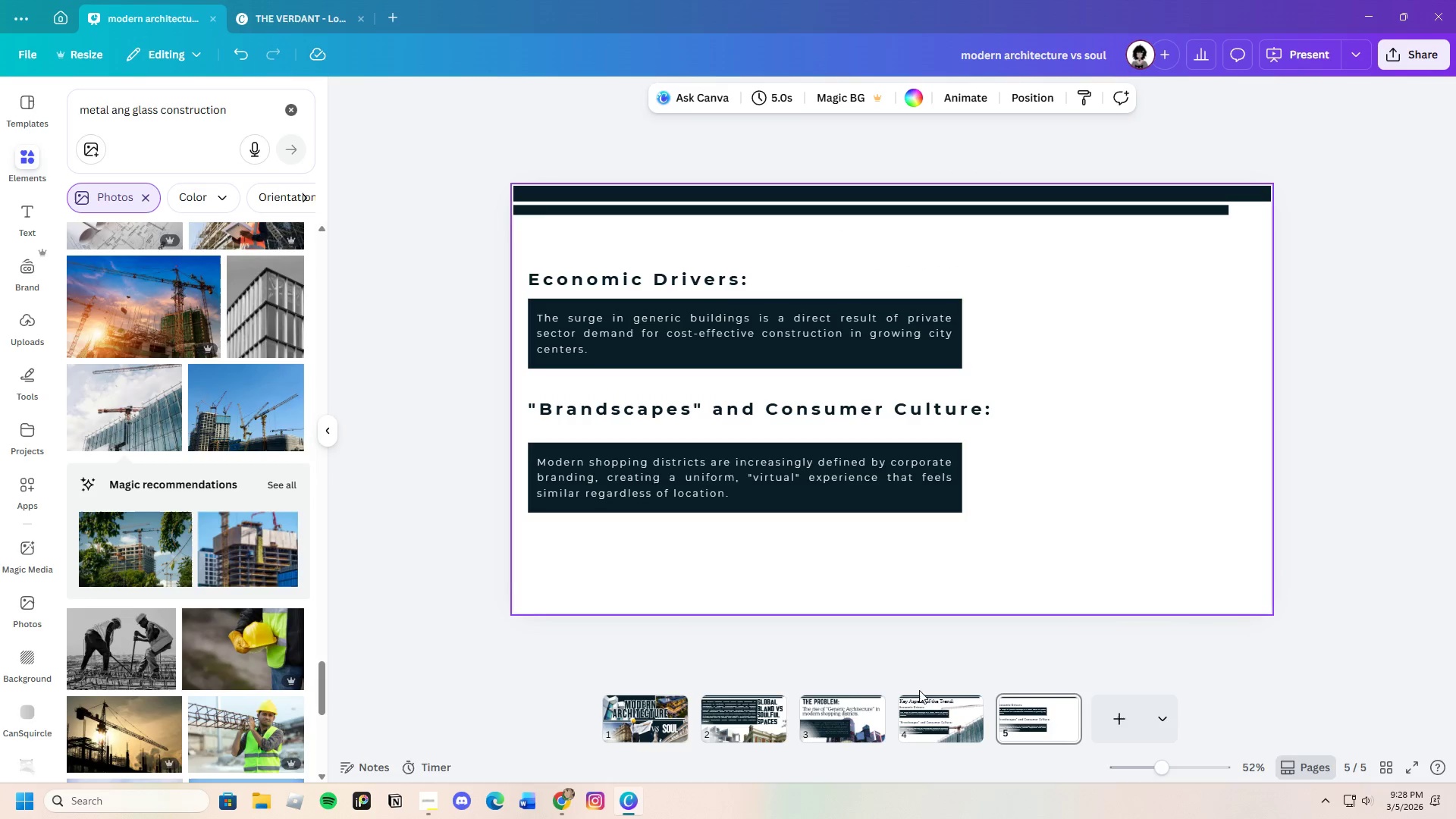 
left_click_drag(start_coordinate=[565, 799], to_coordinate=[568, 803])
 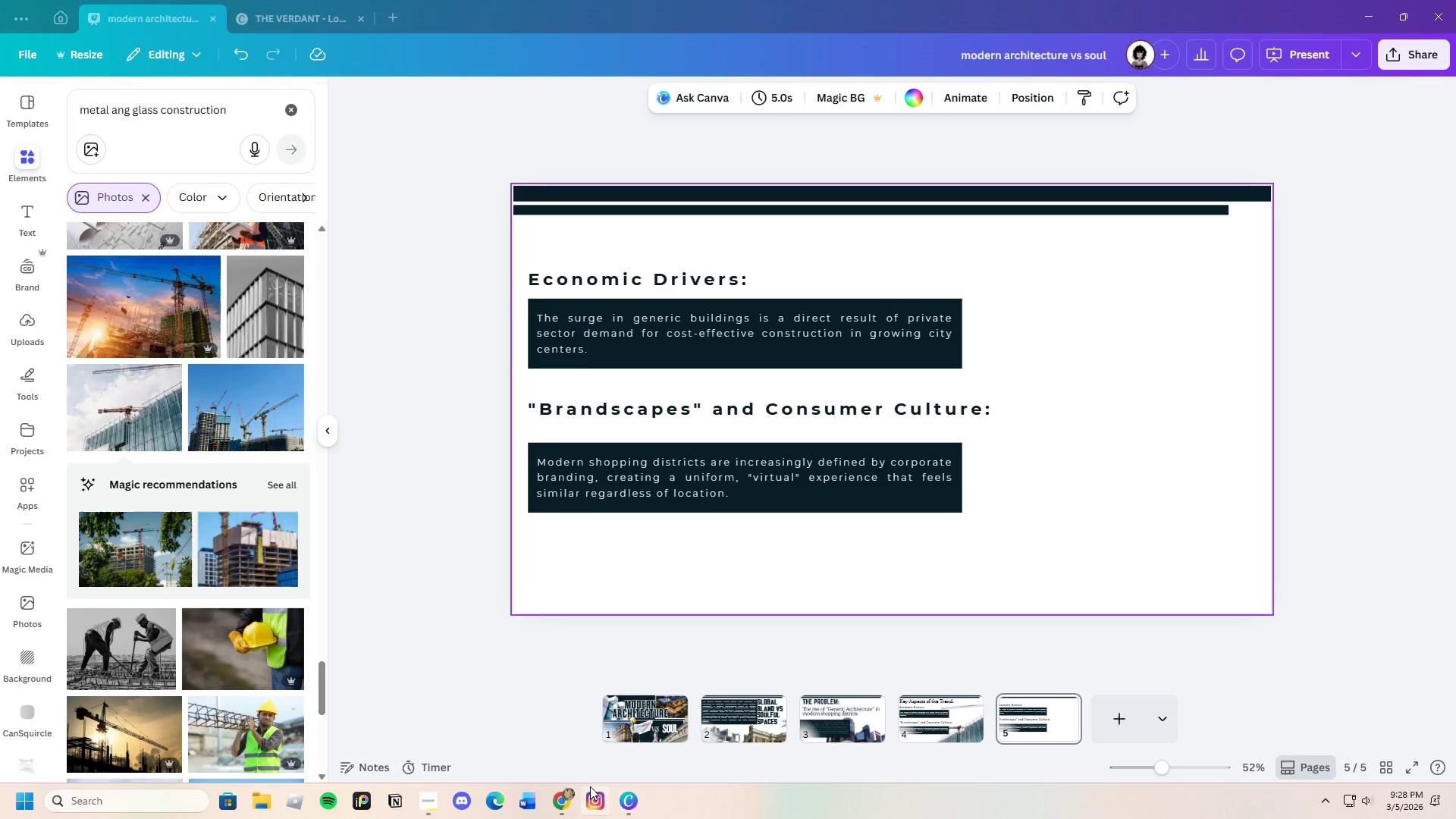 
left_click([561, 796])
 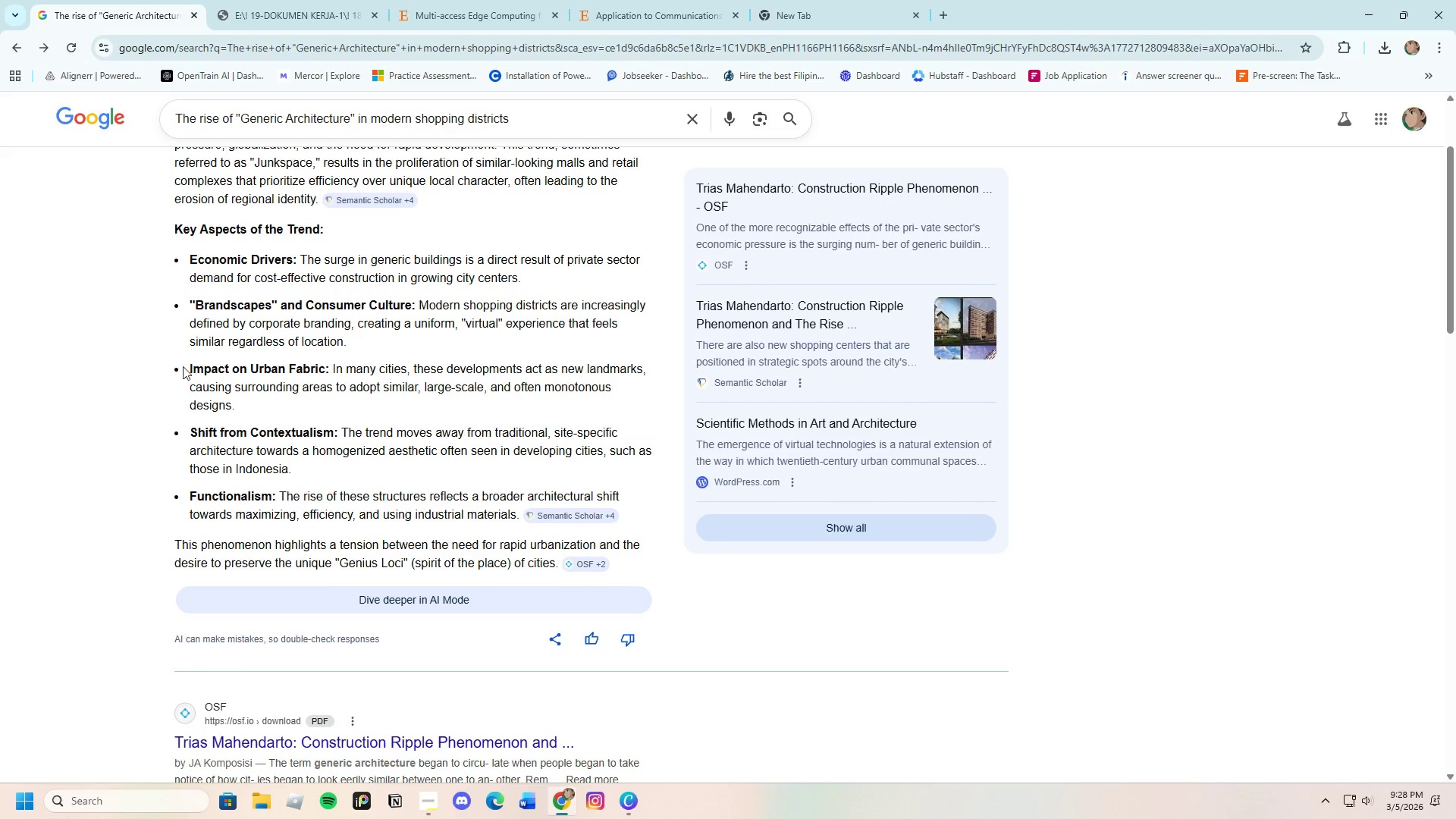 
left_click_drag(start_coordinate=[187, 367], to_coordinate=[331, 364])
 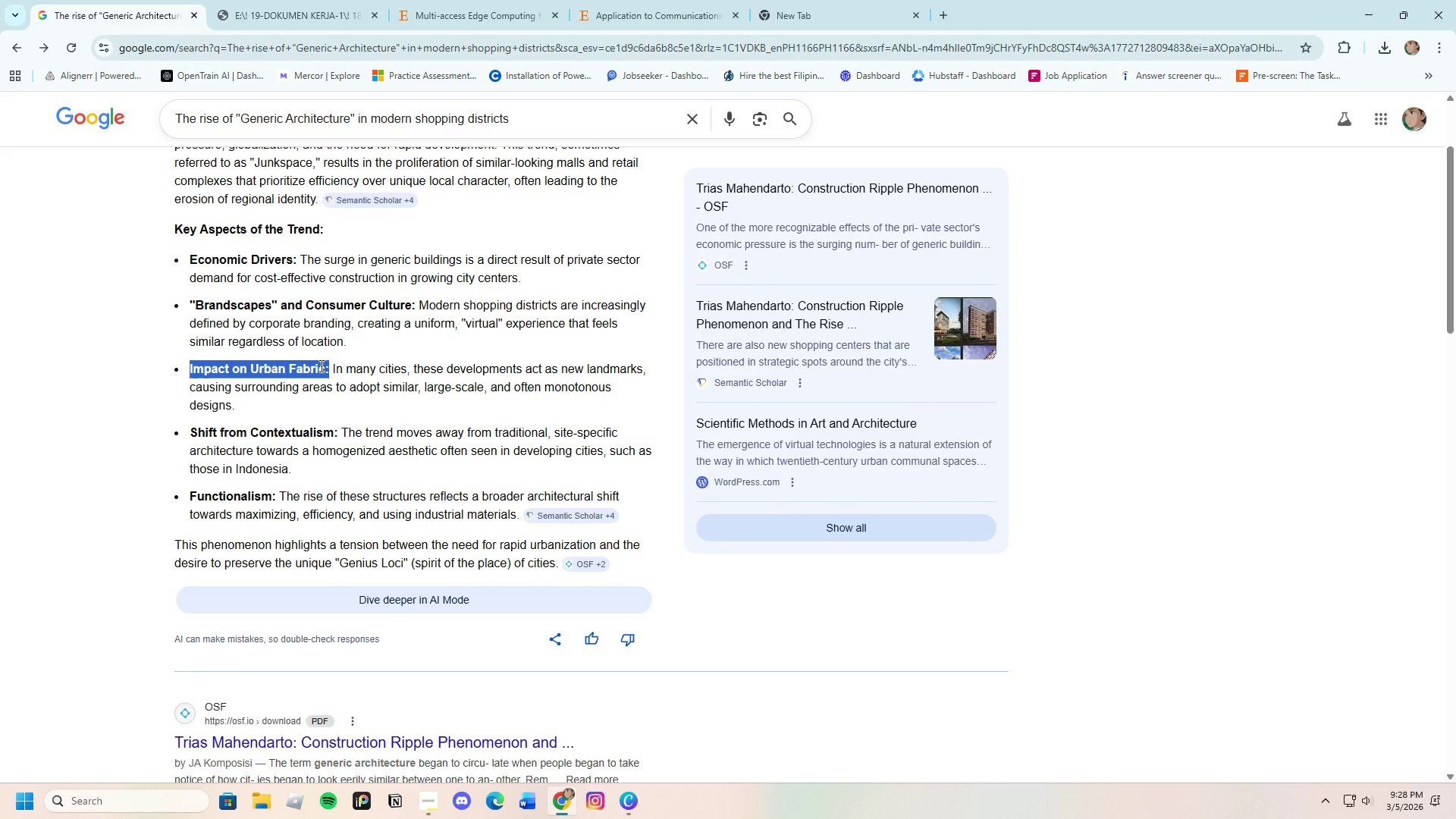 
right_click([320, 366])
 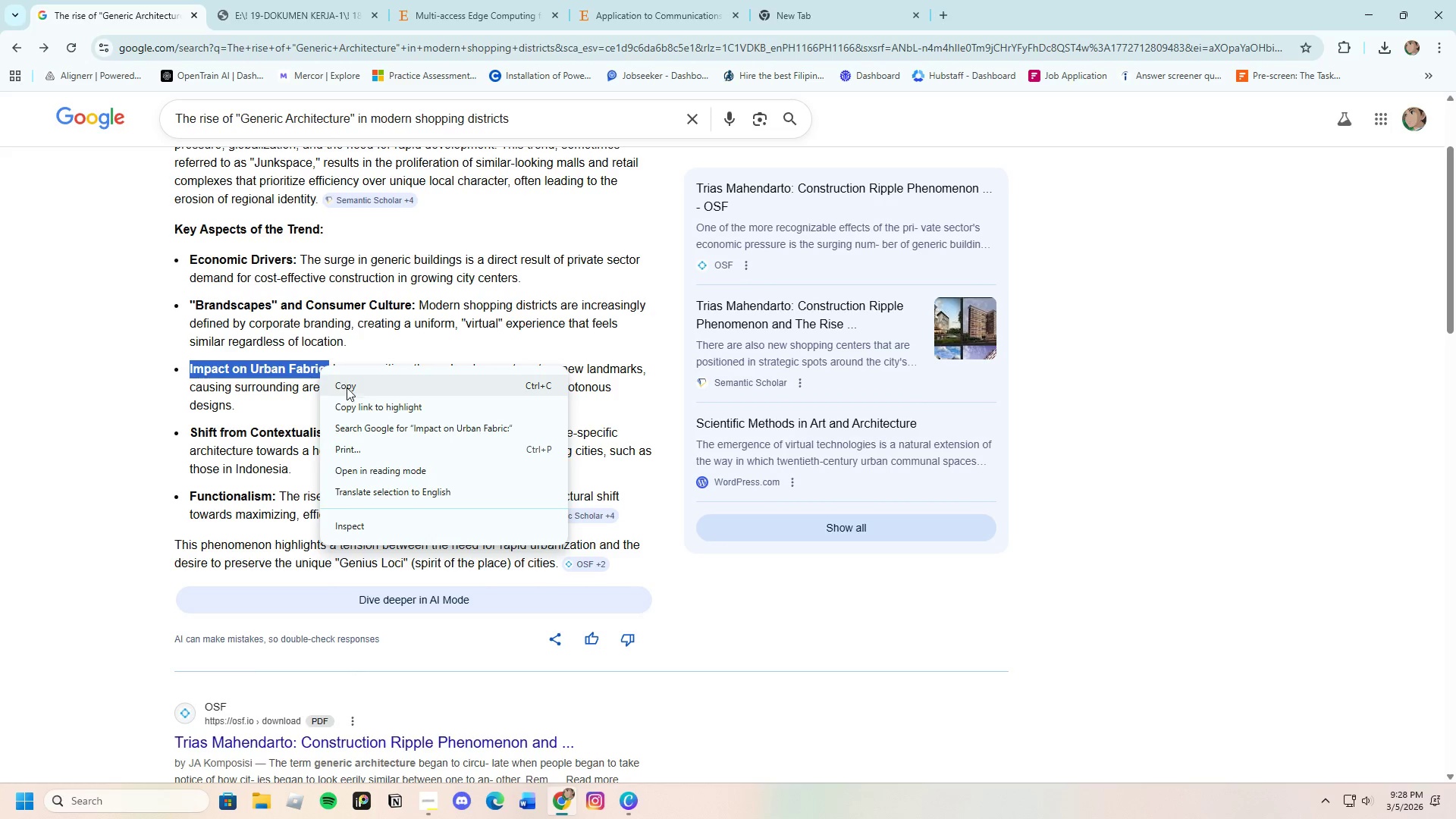 
left_click([348, 388])
 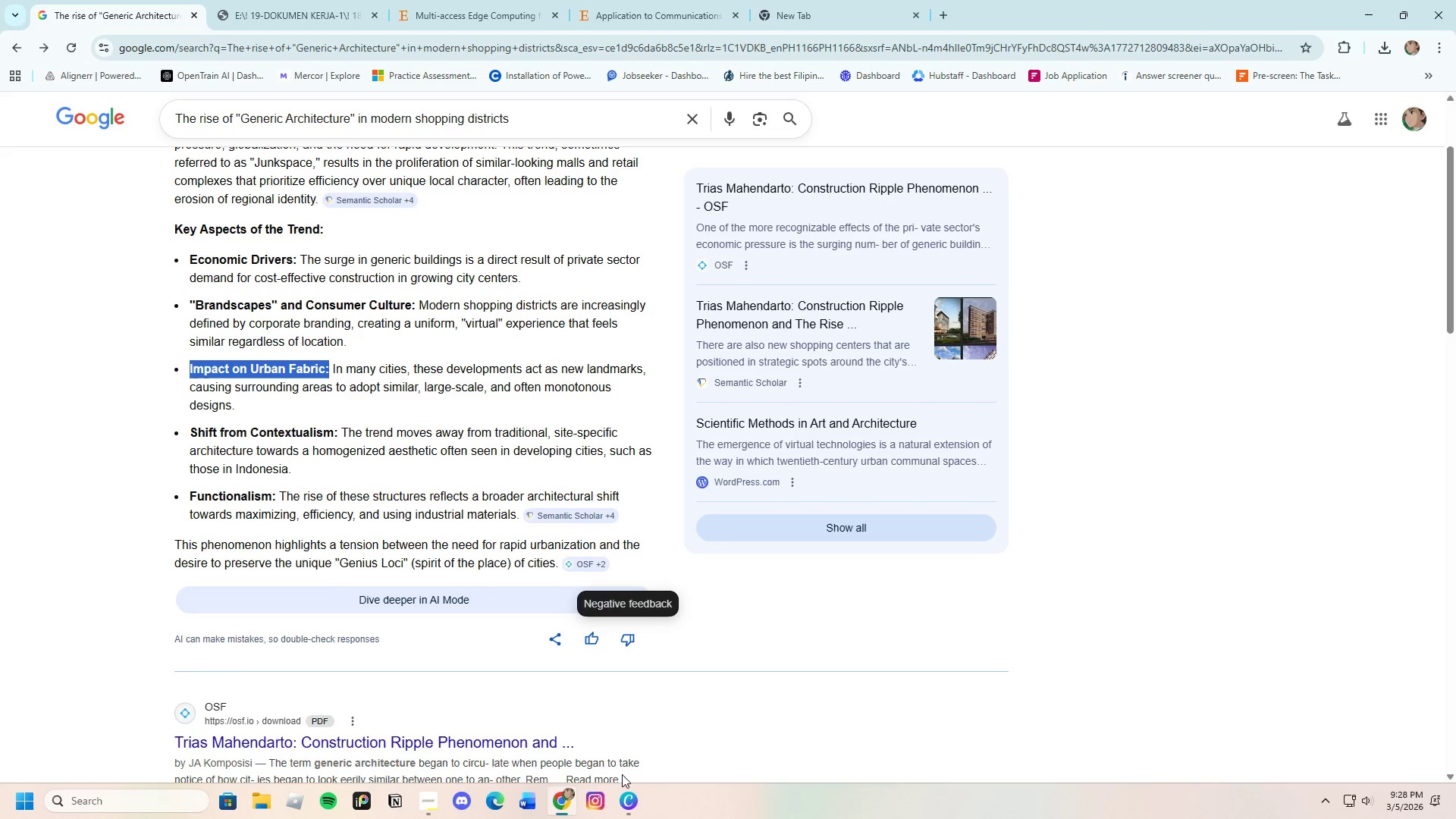 
left_click([635, 803])
 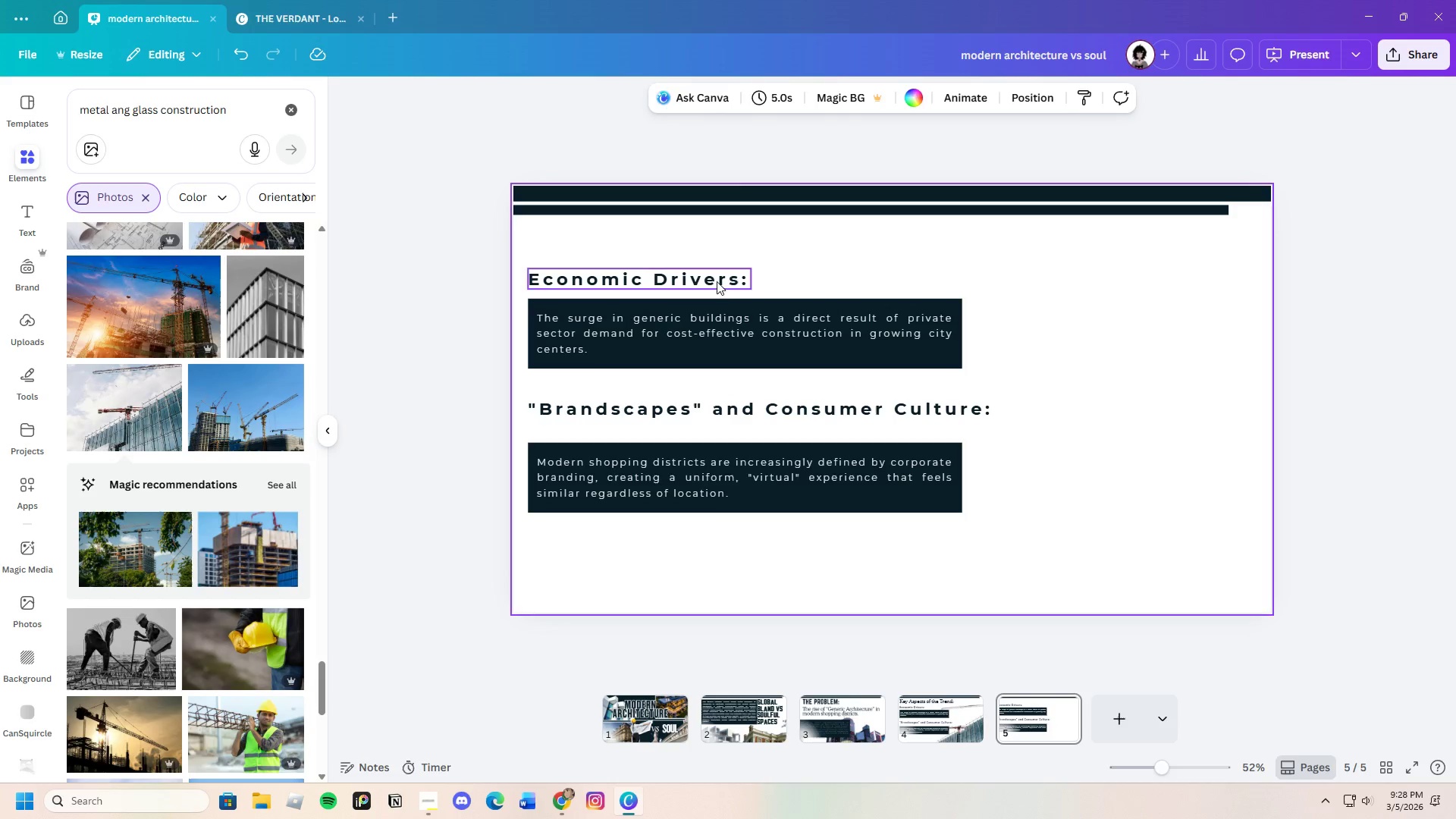 
double_click([720, 283])
 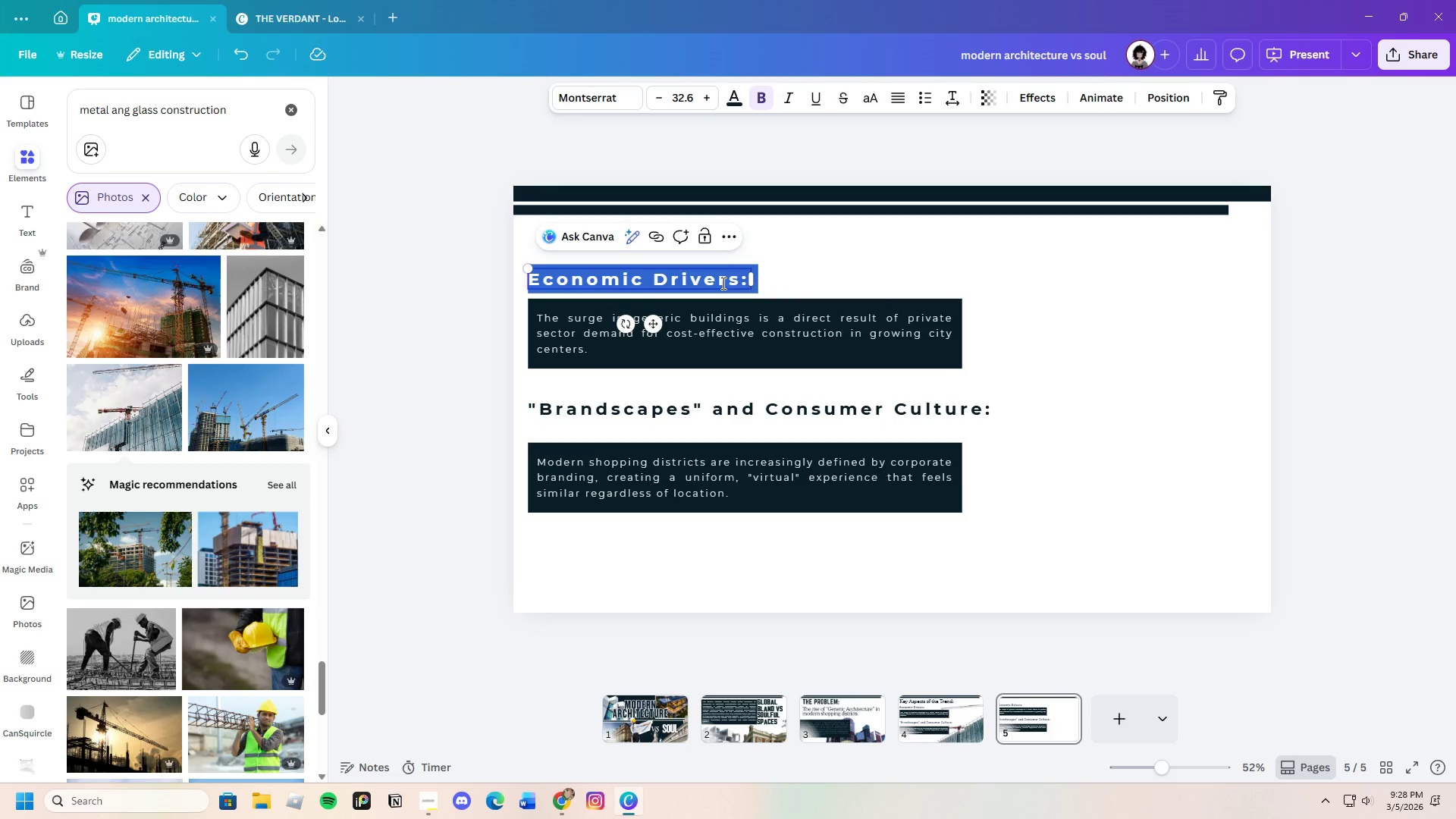 
key(Backspace)
 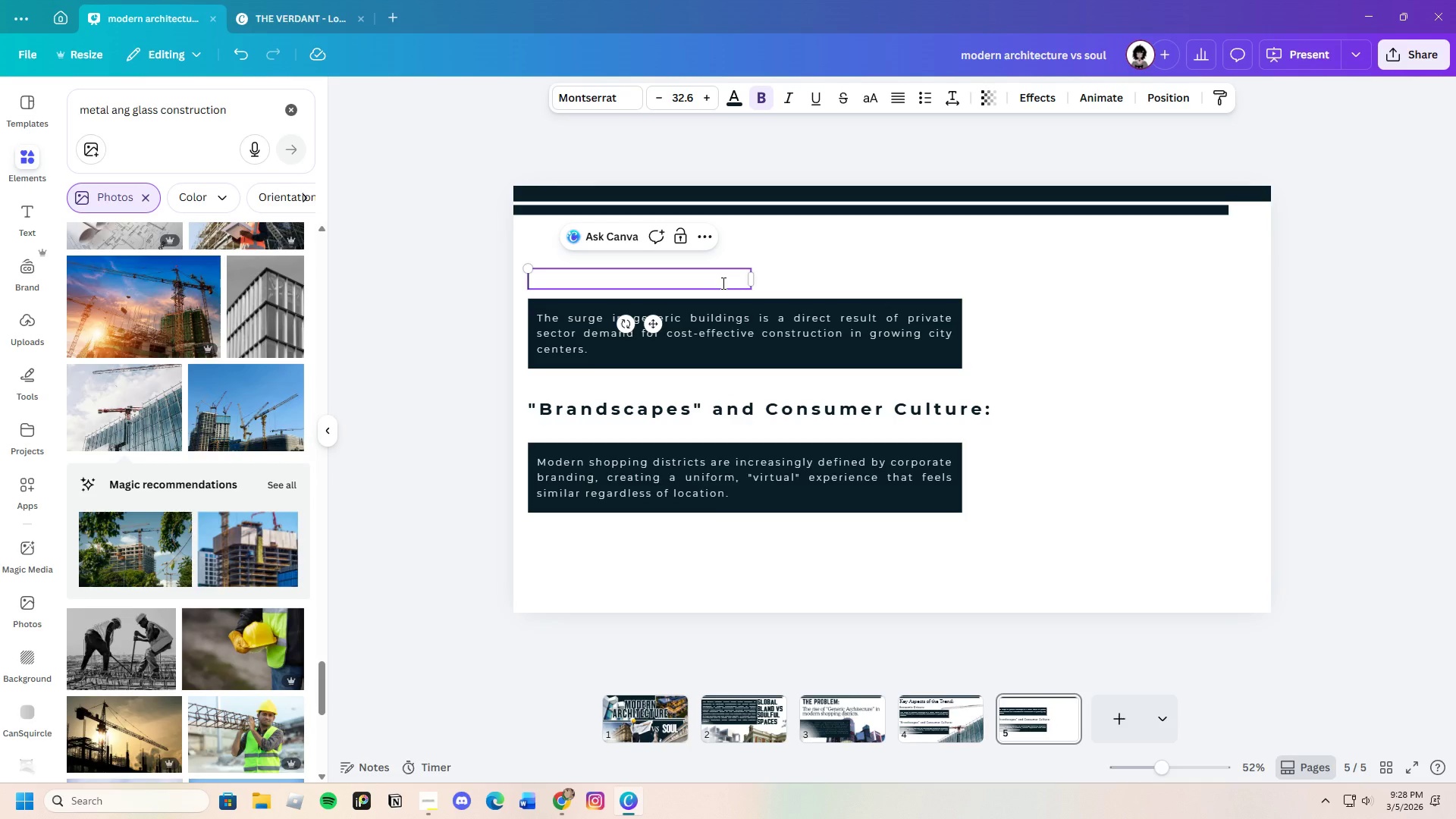 
key(Control+V)
 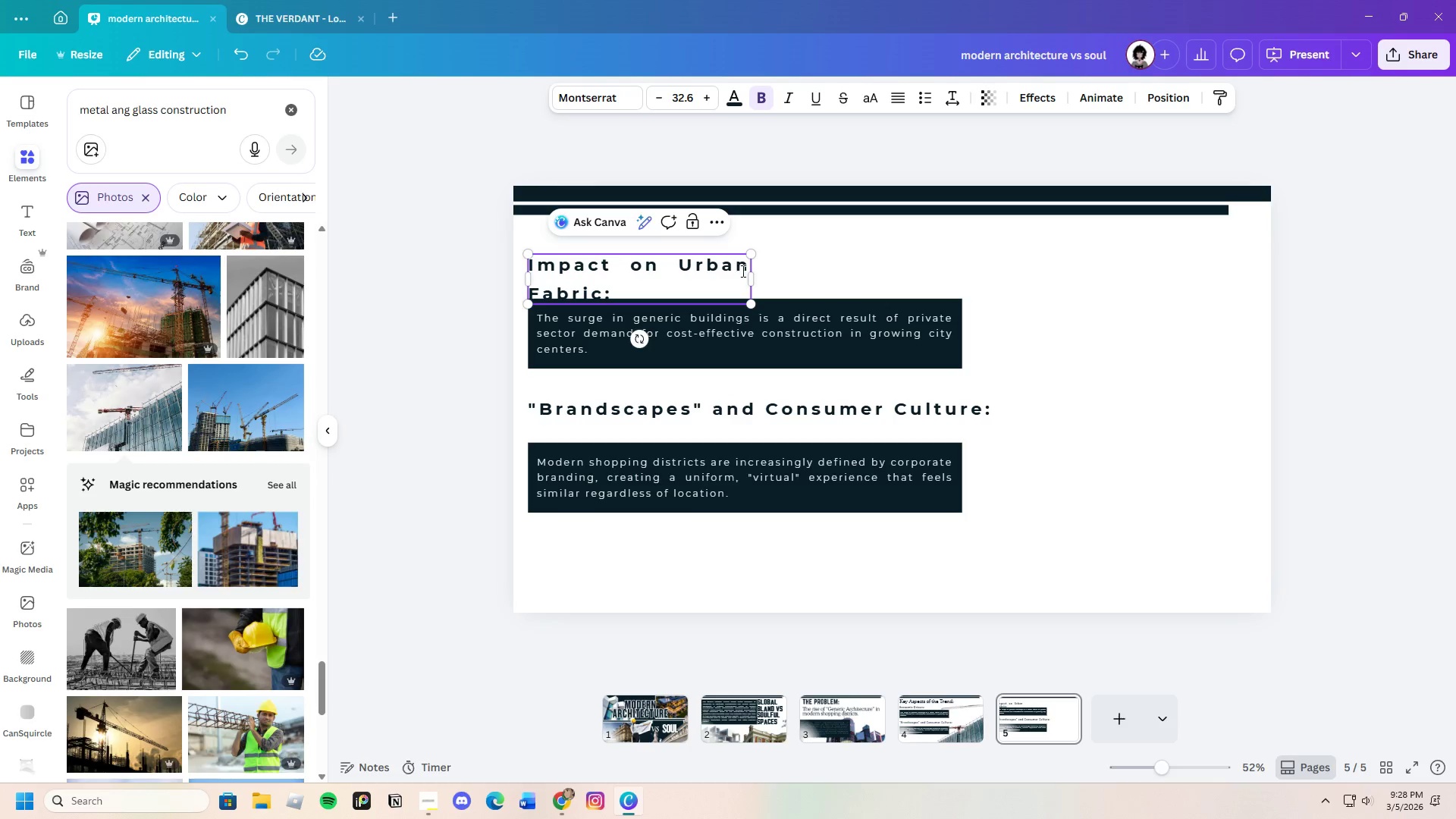 
left_click_drag(start_coordinate=[752, 275], to_coordinate=[828, 281])
 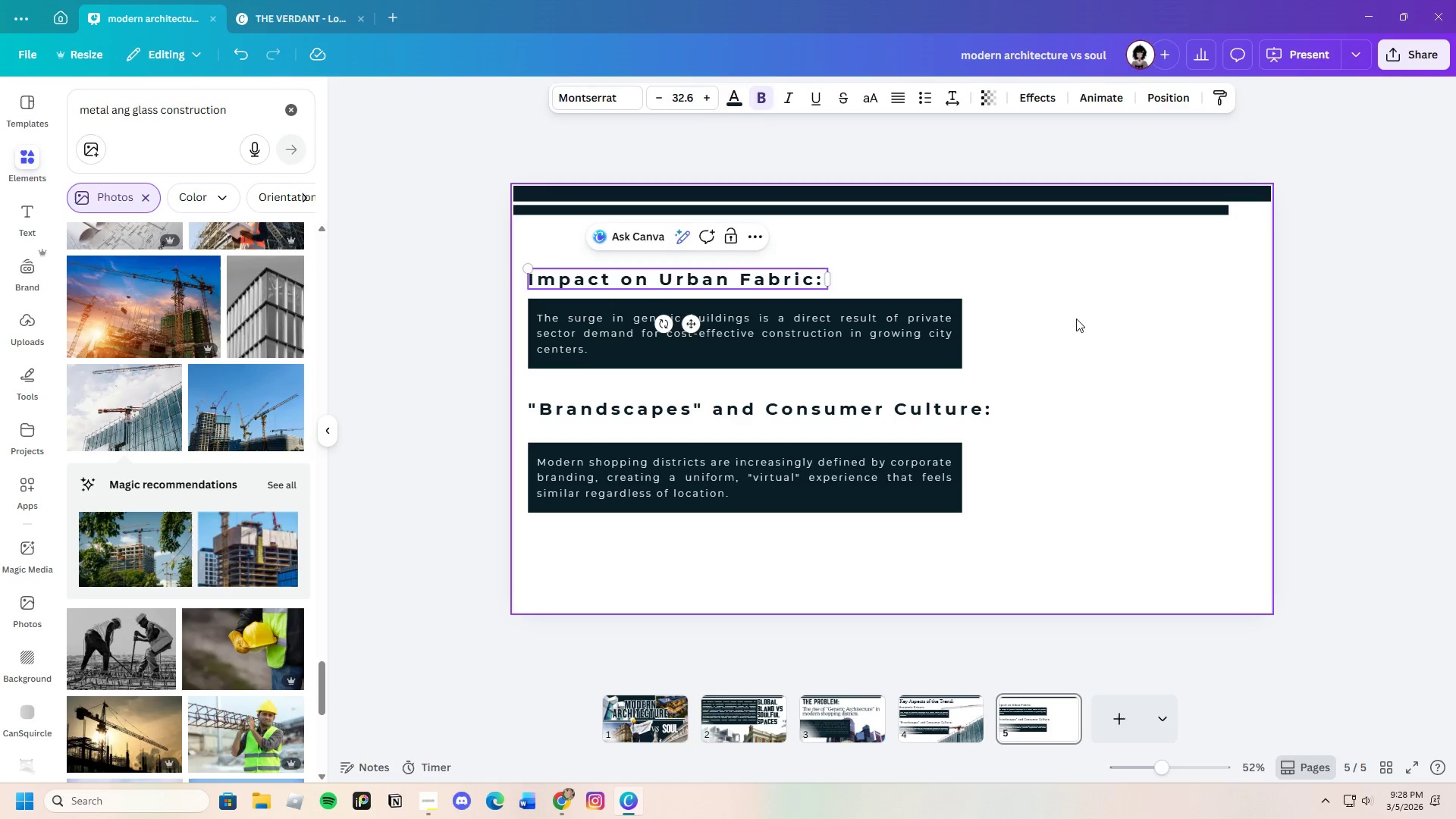 
left_click([1076, 318])
 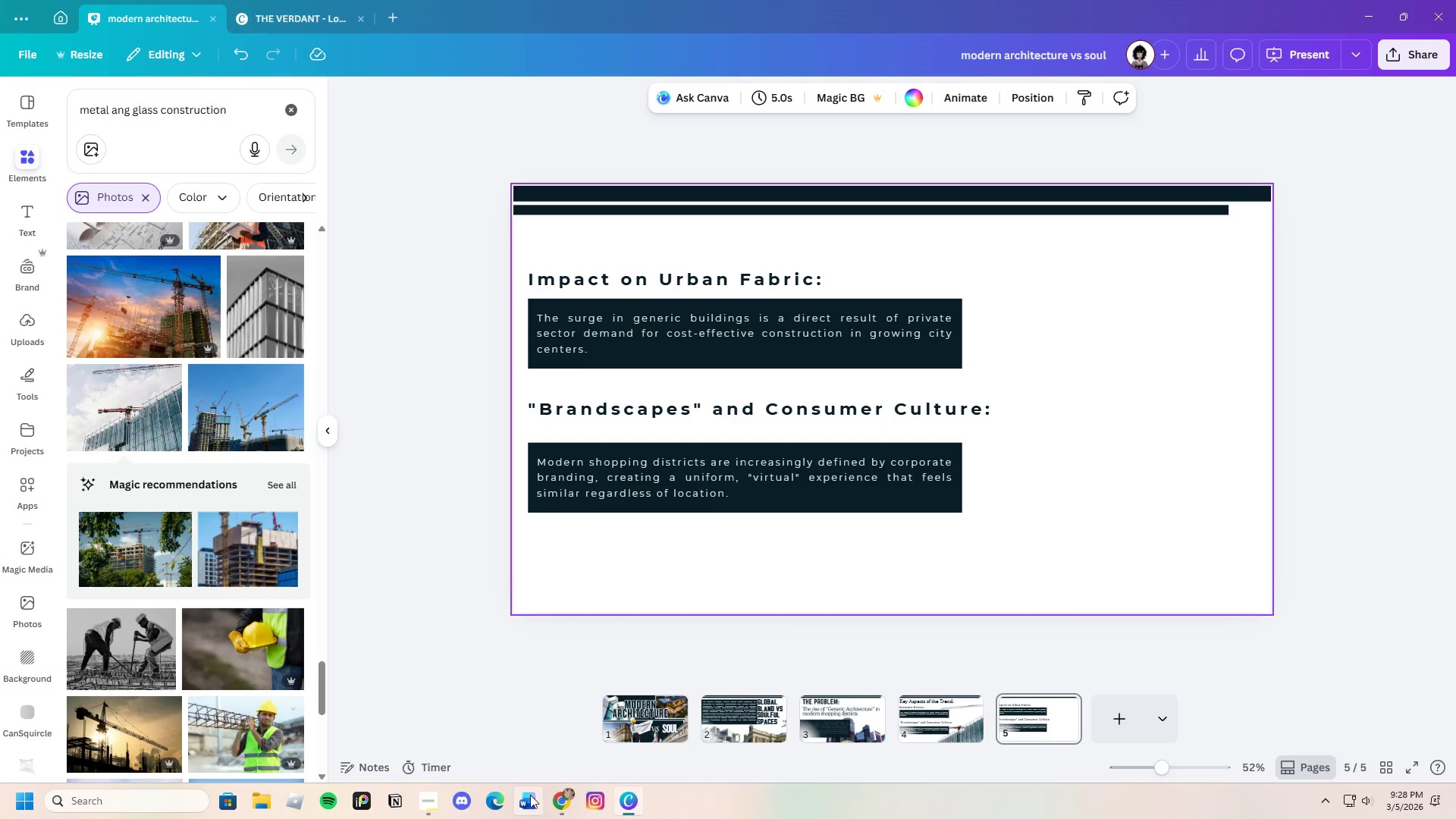 
left_click([560, 795])
 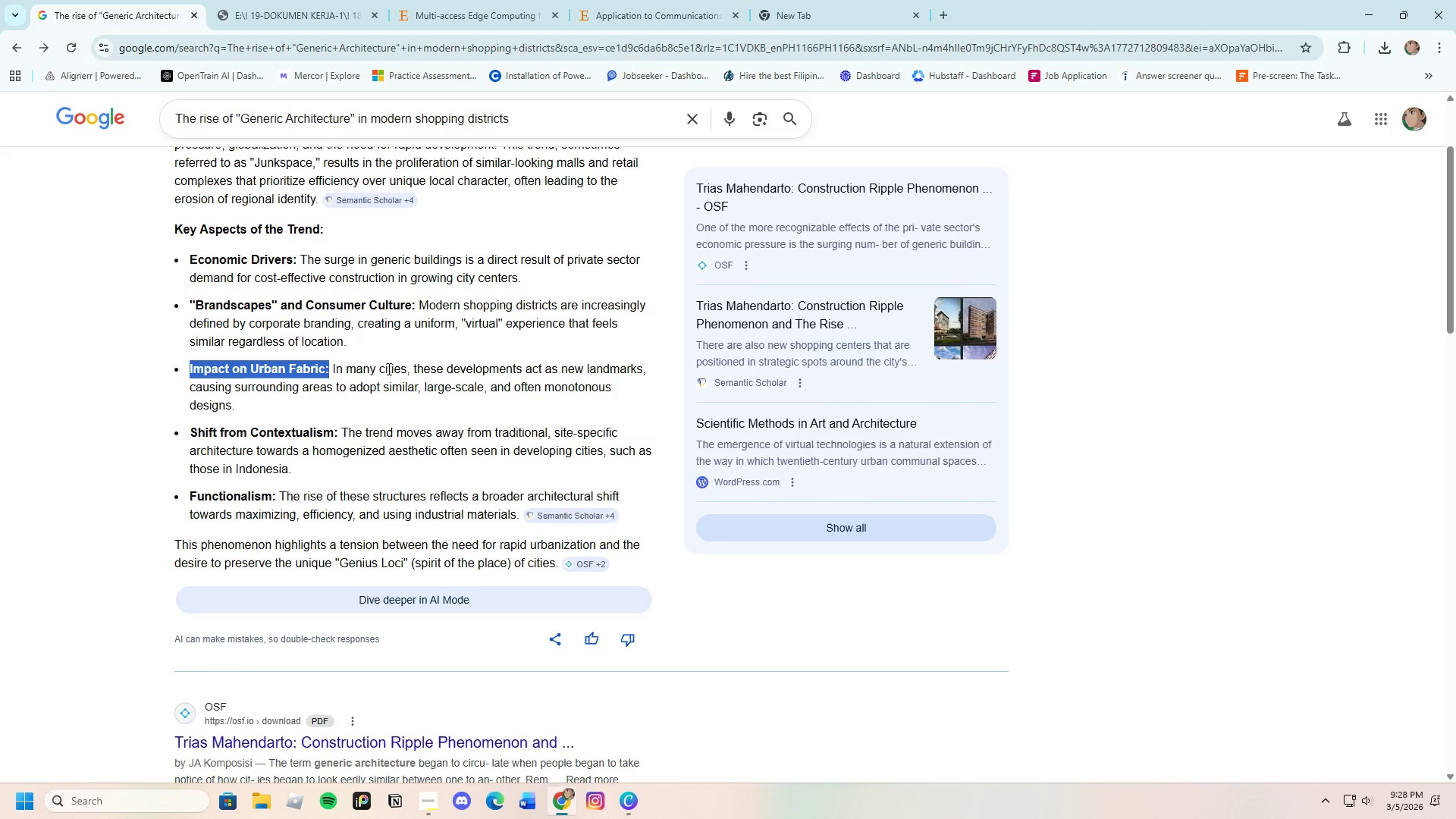 
left_click([381, 369])
 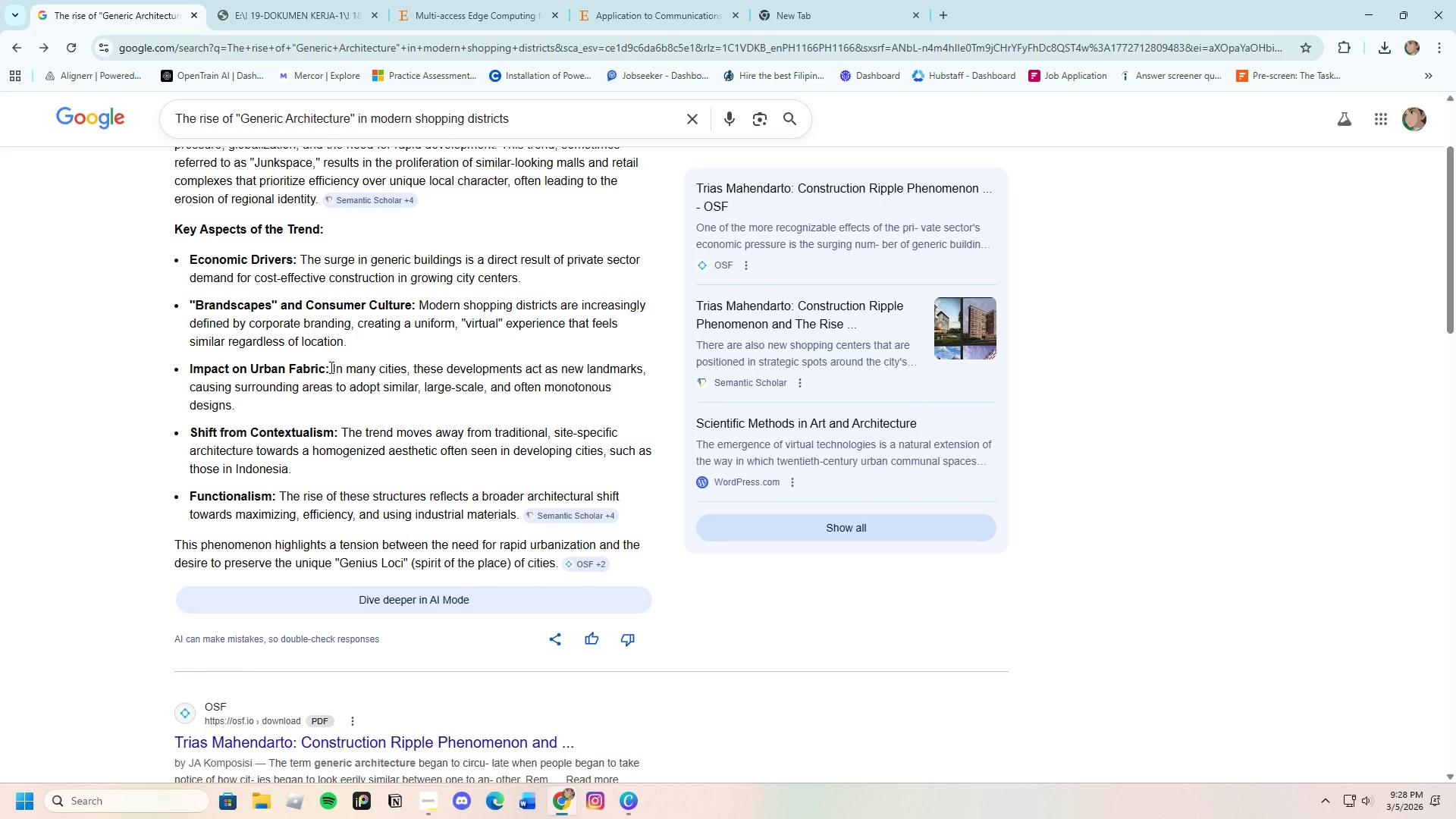 
left_click_drag(start_coordinate=[331, 367], to_coordinate=[437, 399])
 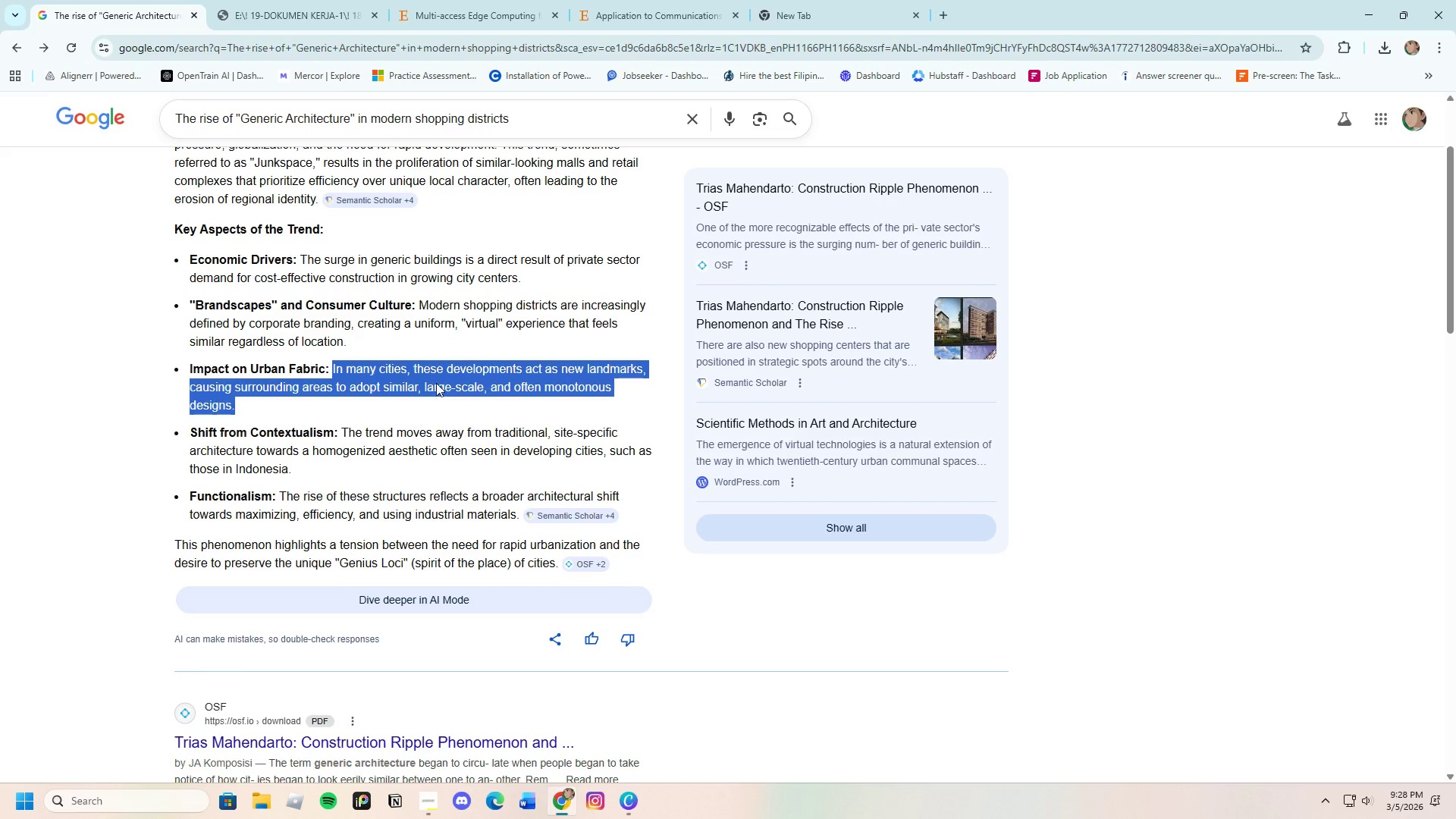 
right_click([436, 383])
 